 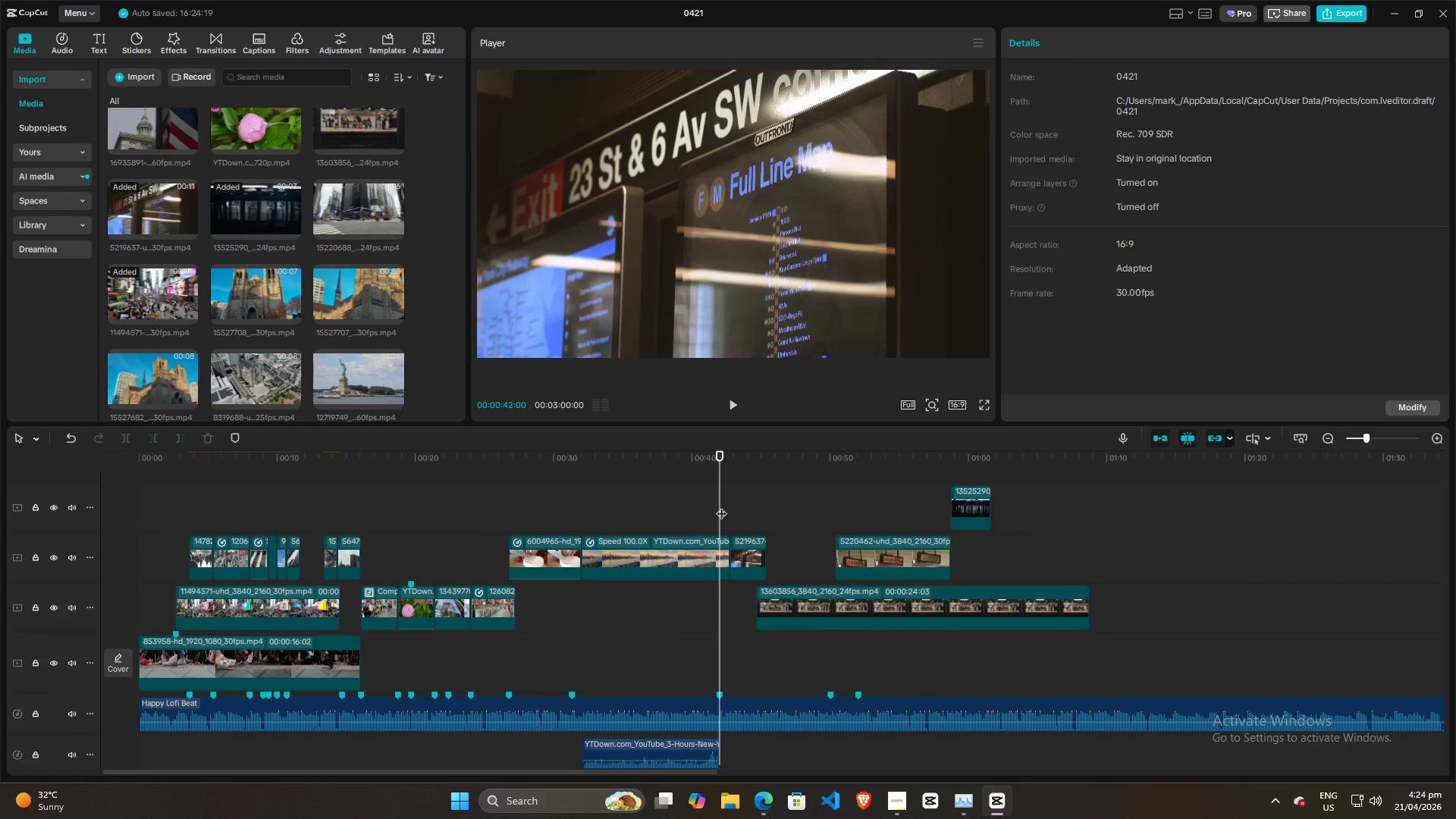 
key(Space)
 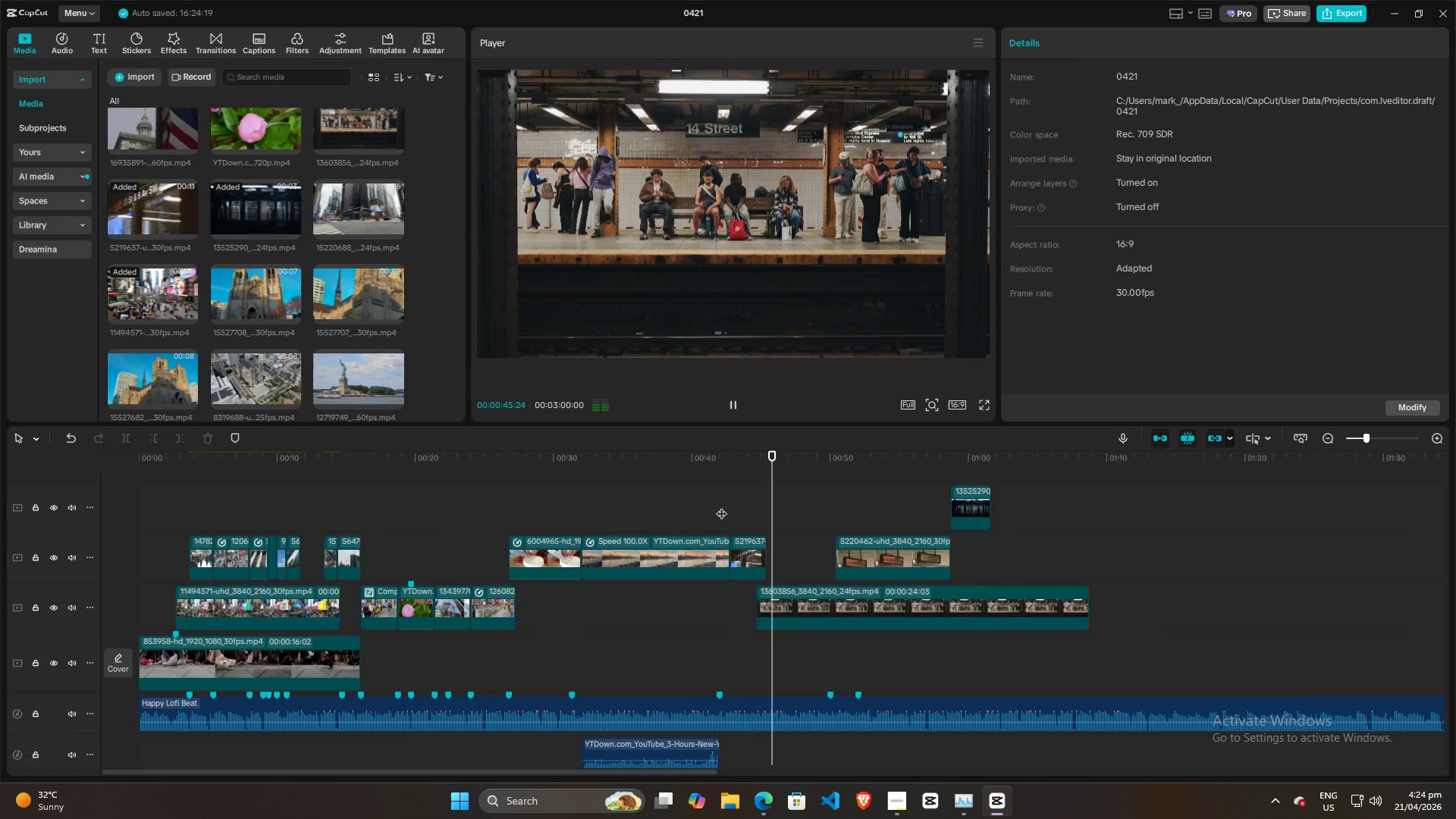 
wait(5.19)
 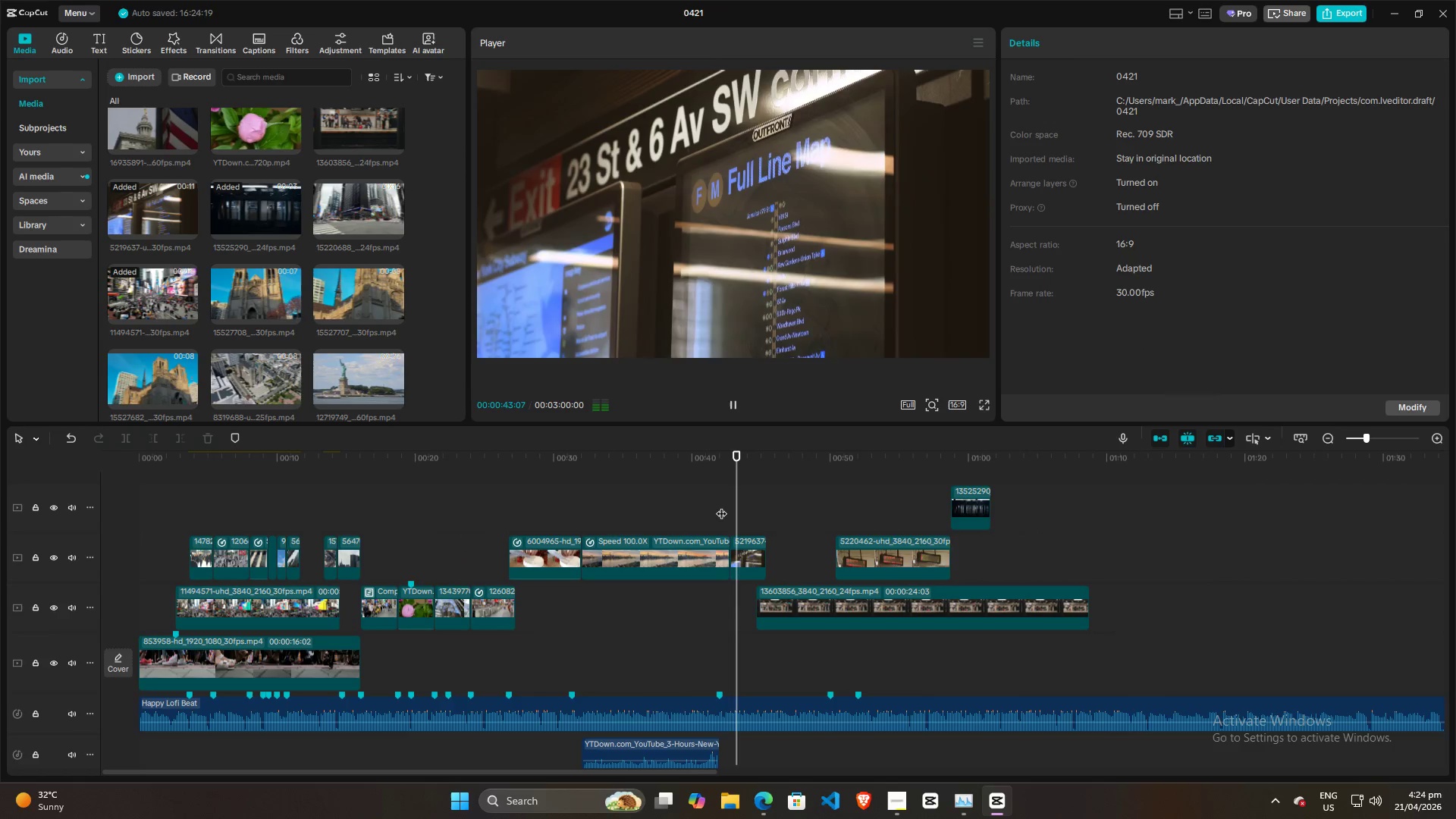 
key(Space)
 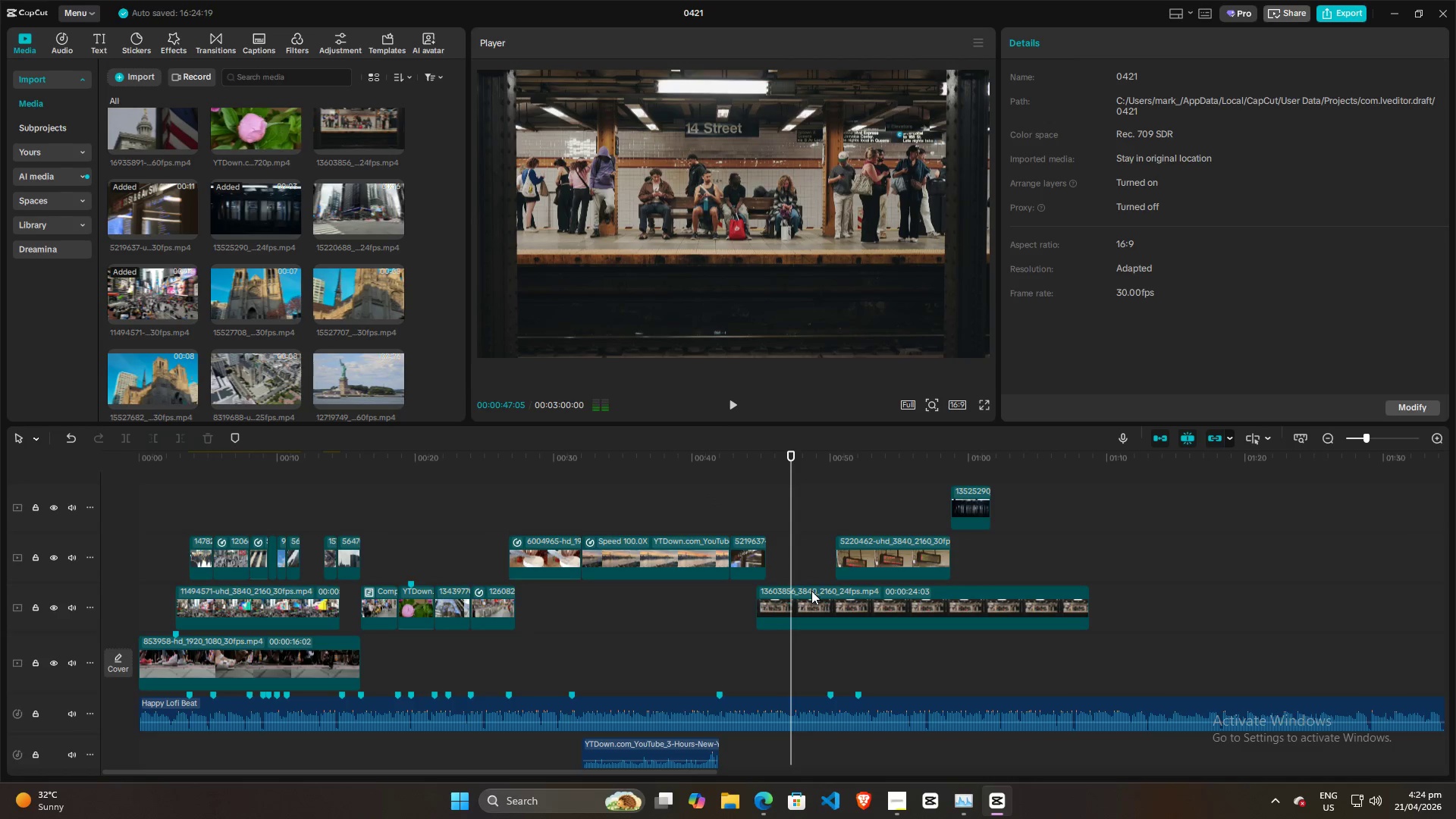 
left_click([815, 602])
 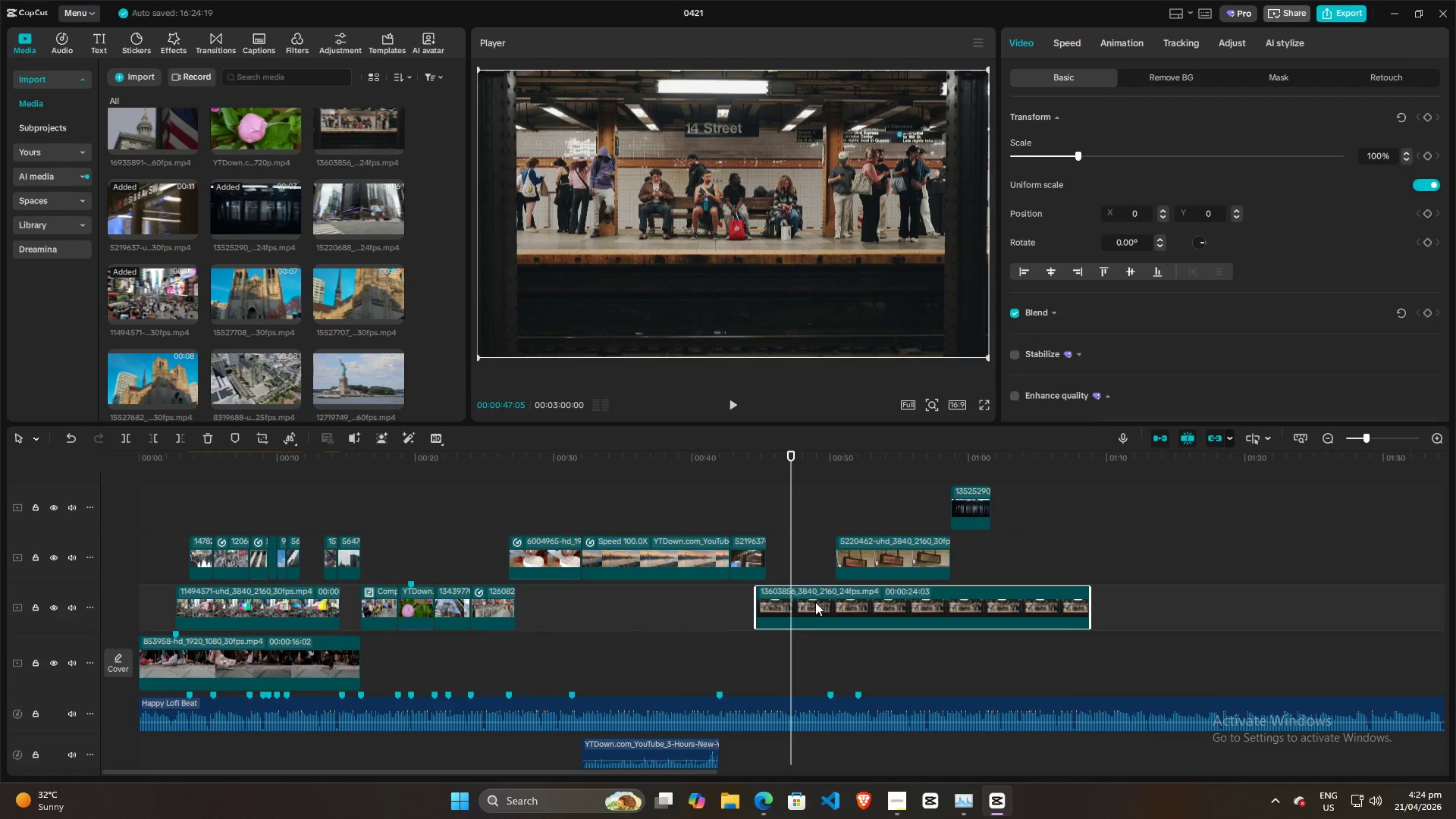 
key(Control+ControlLeft)
 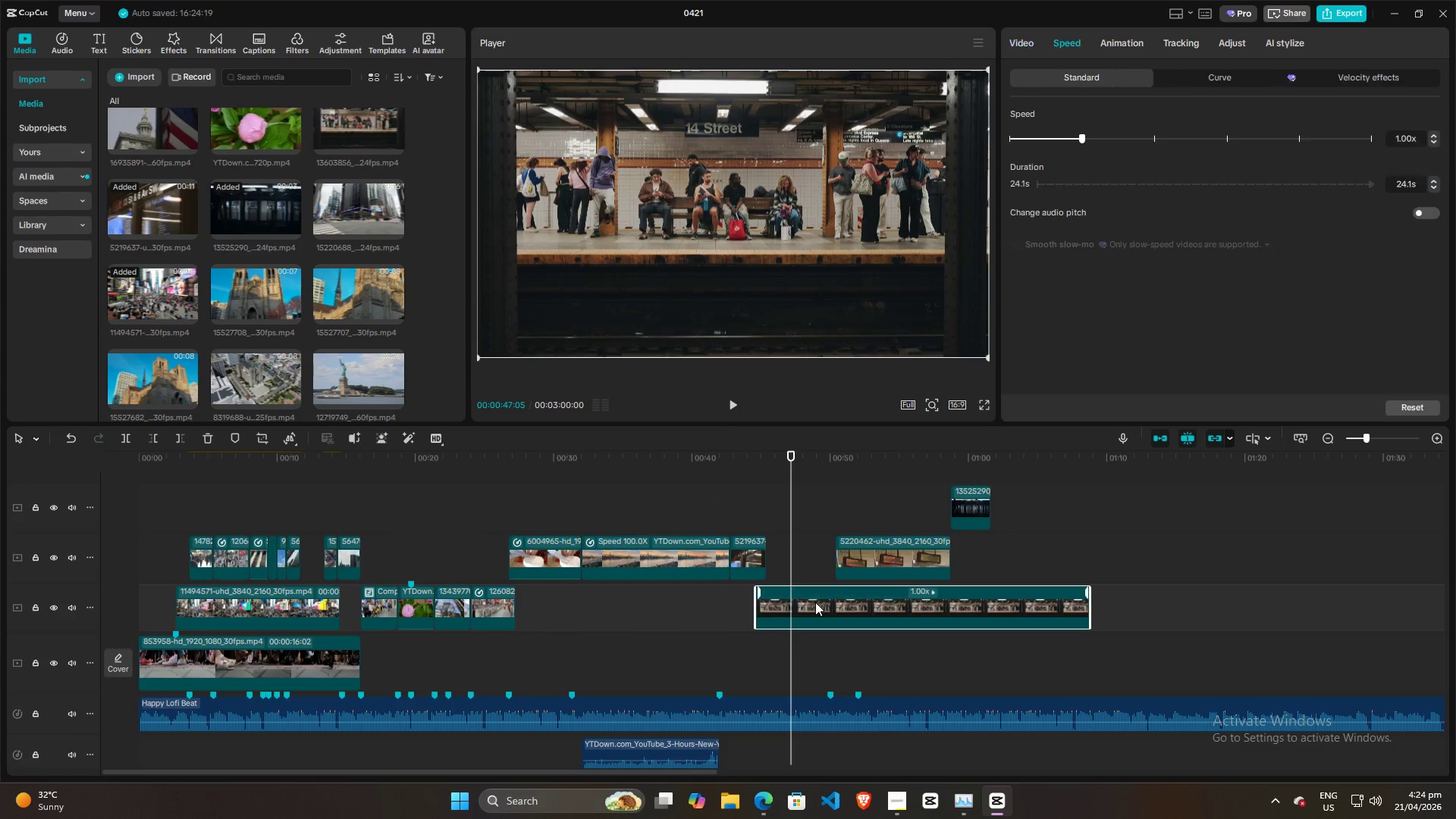 
key(Control+R)
 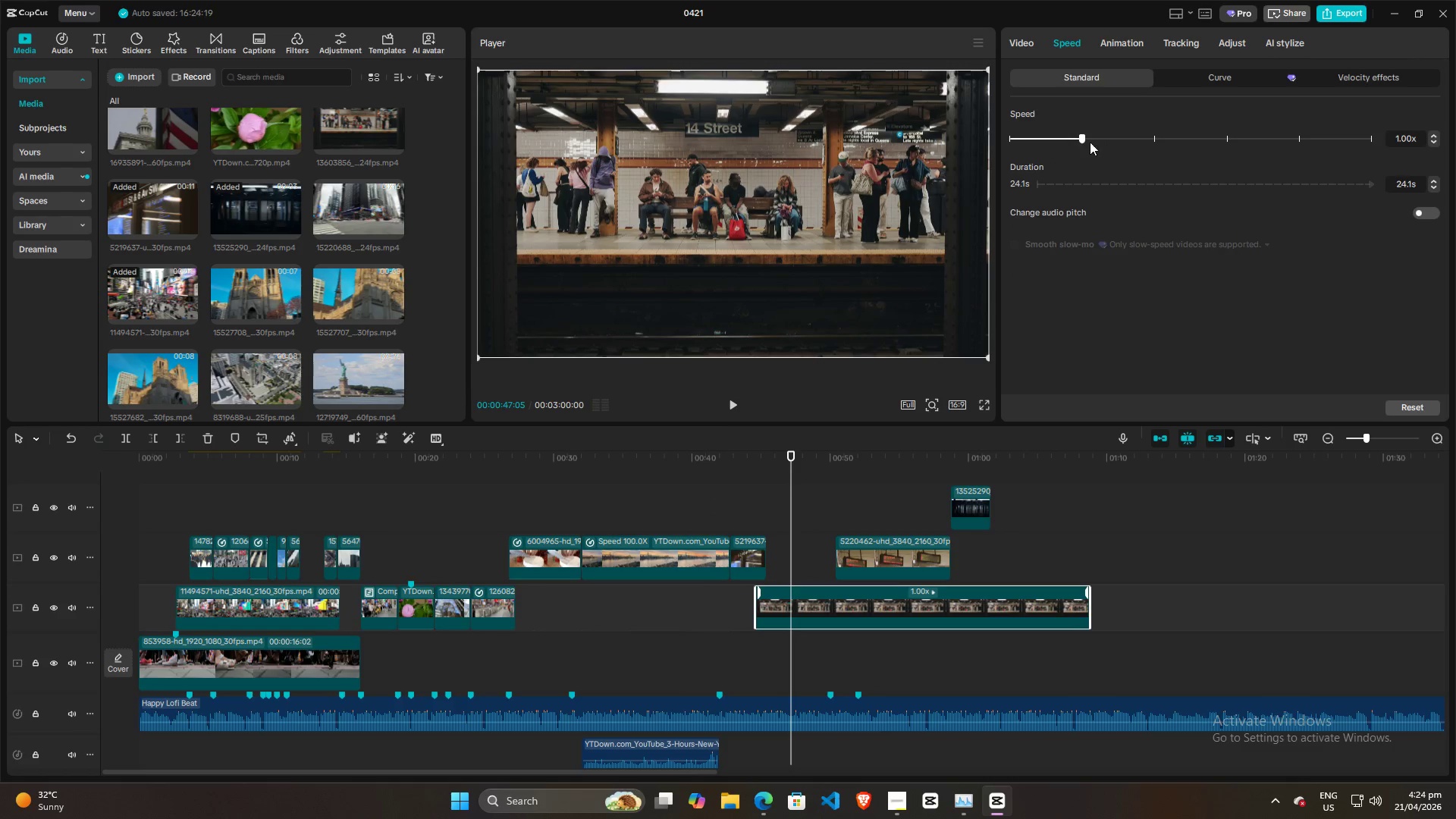 
left_click_drag(start_coordinate=[1083, 140], to_coordinate=[1180, 136])
 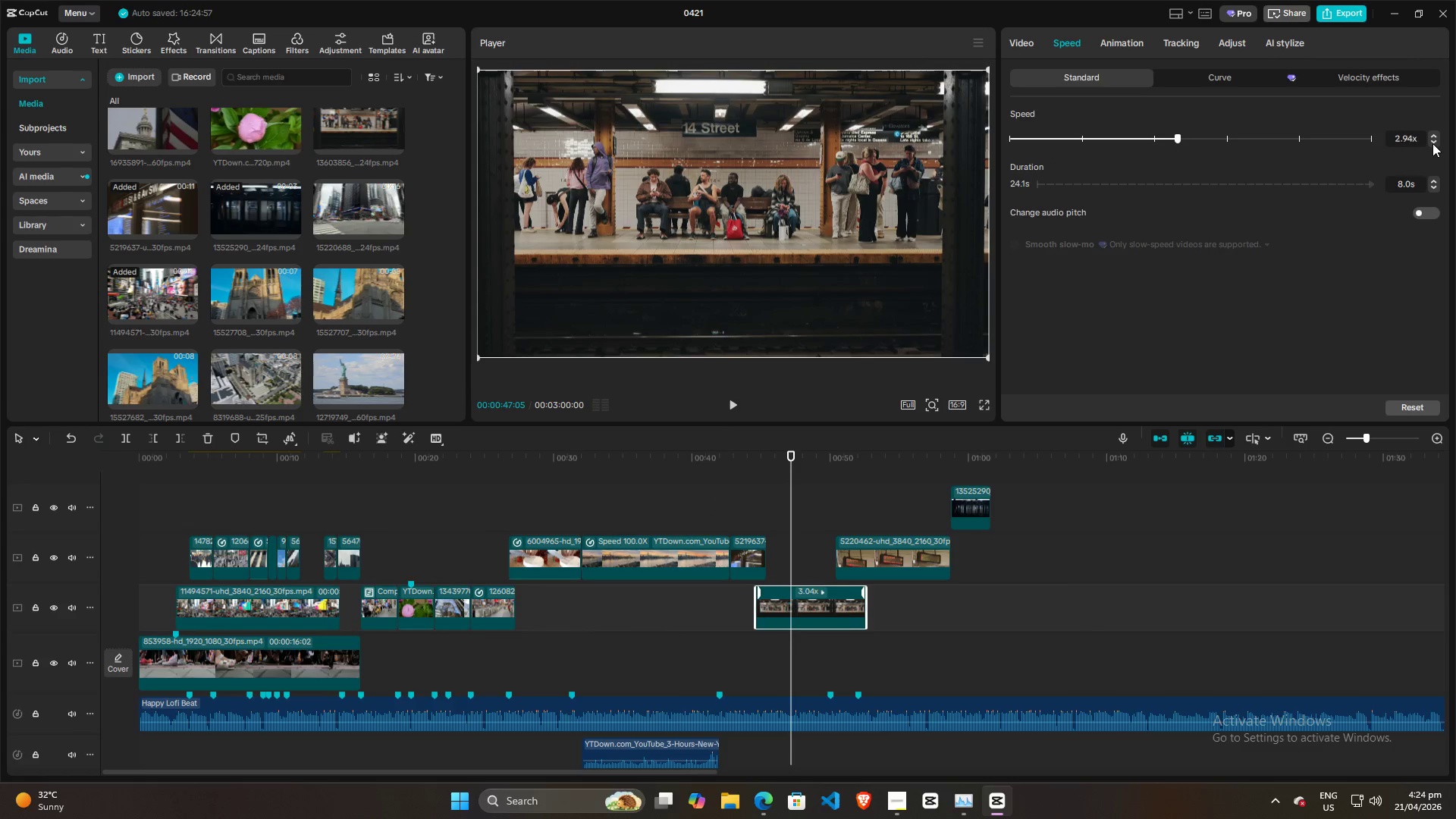 
double_click([1432, 143])
 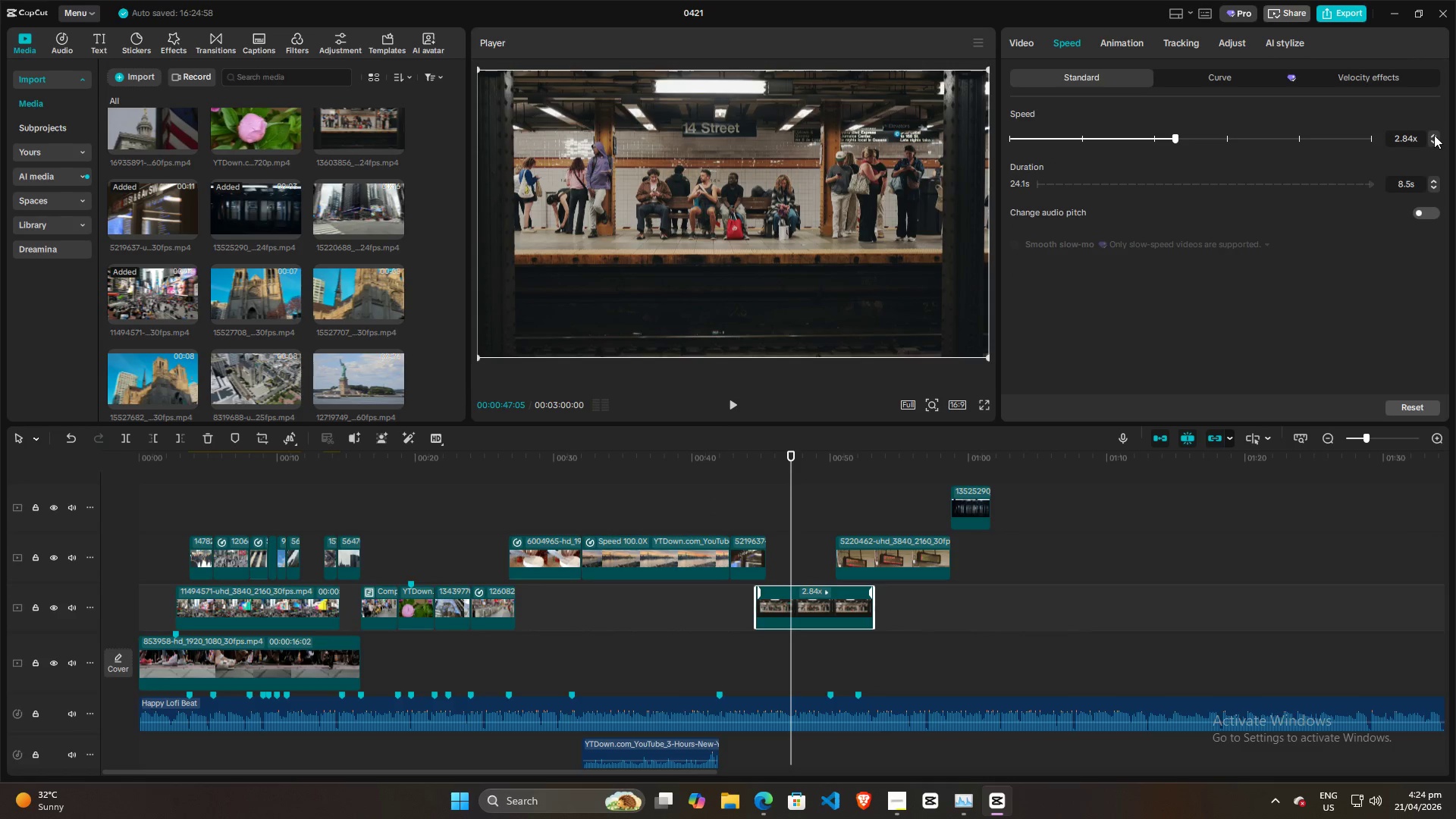 
double_click([1434, 135])
 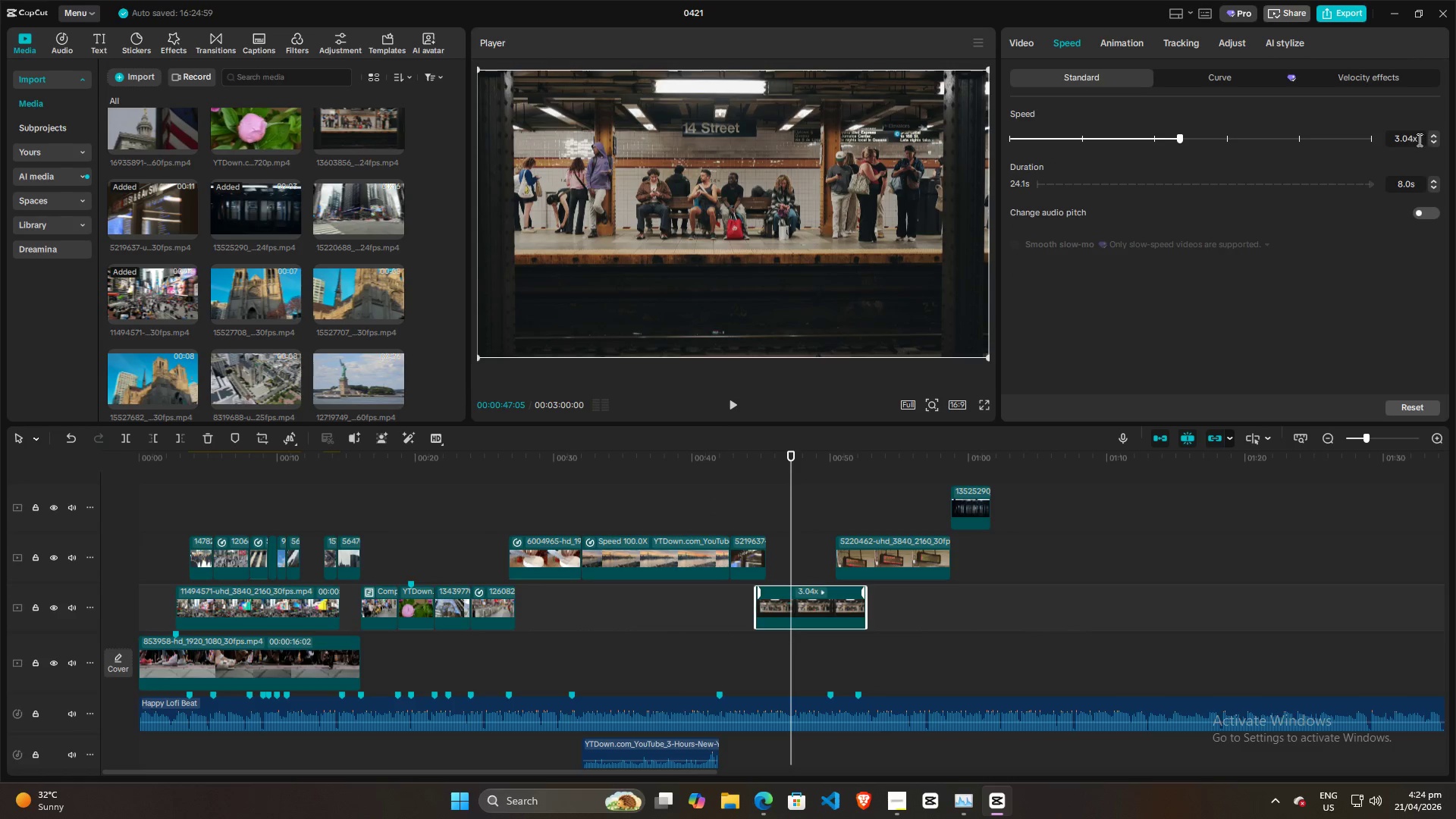 
left_click([1412, 137])
 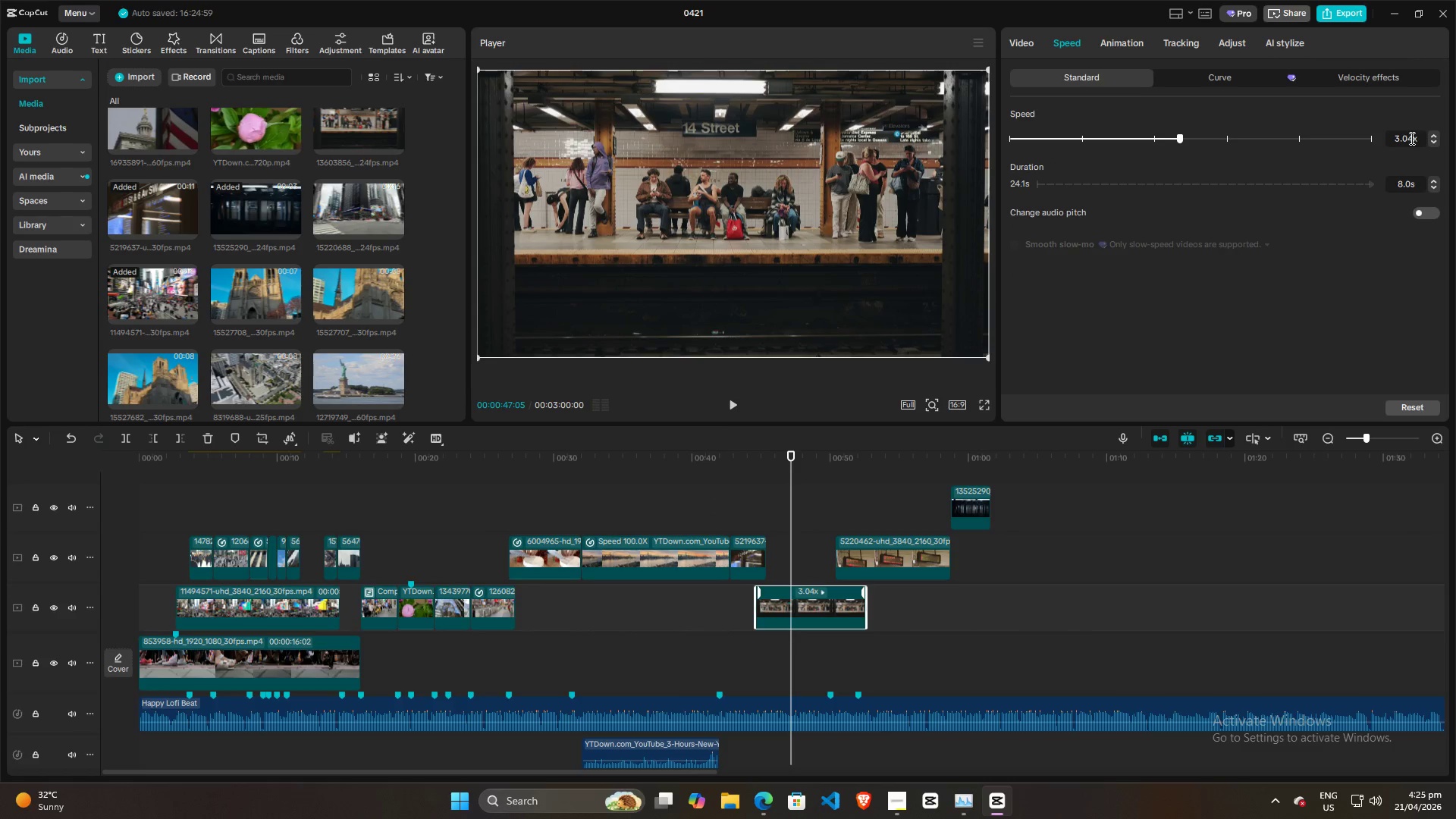 
key(Backspace)
 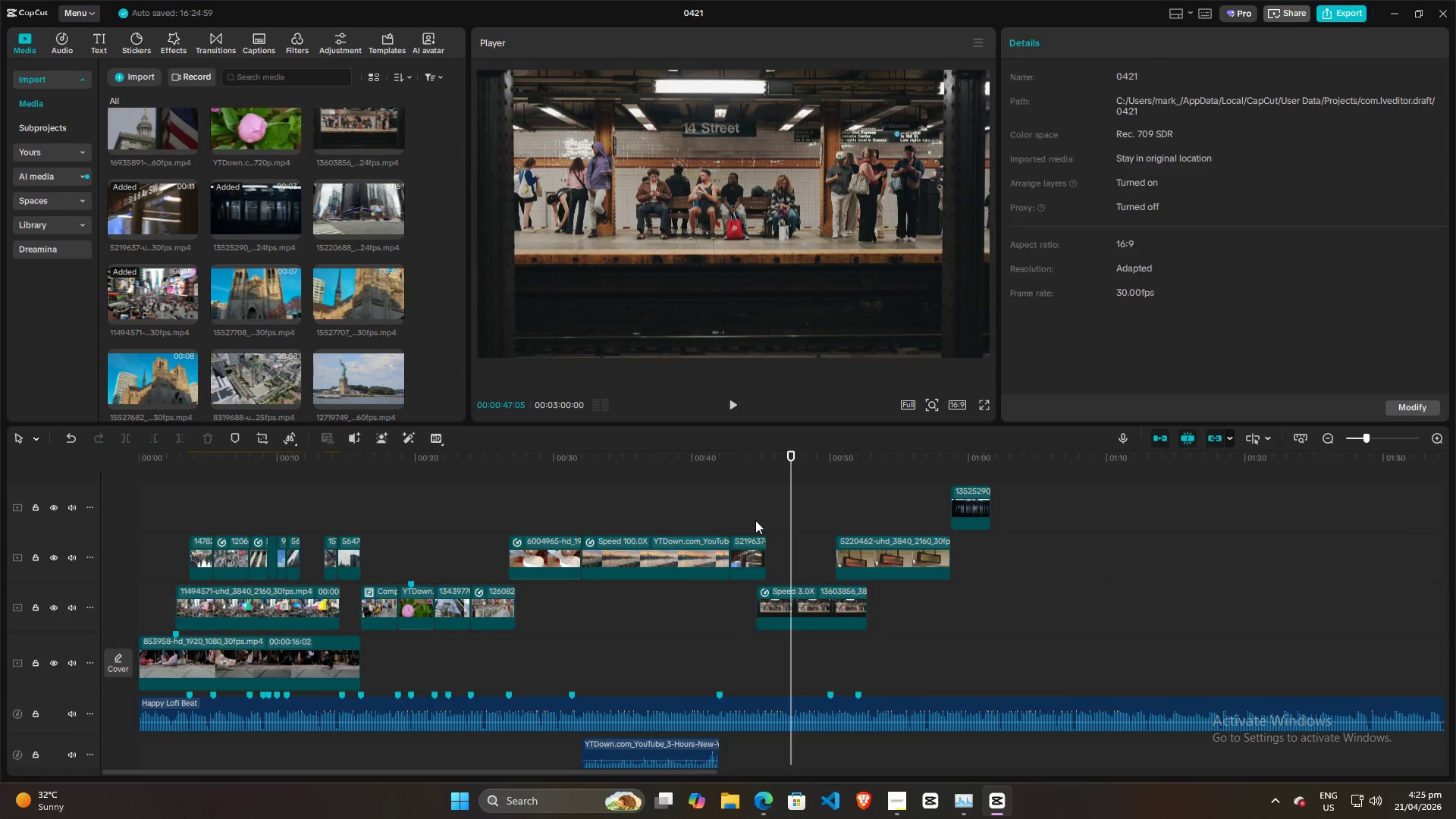 
double_click([720, 511])
 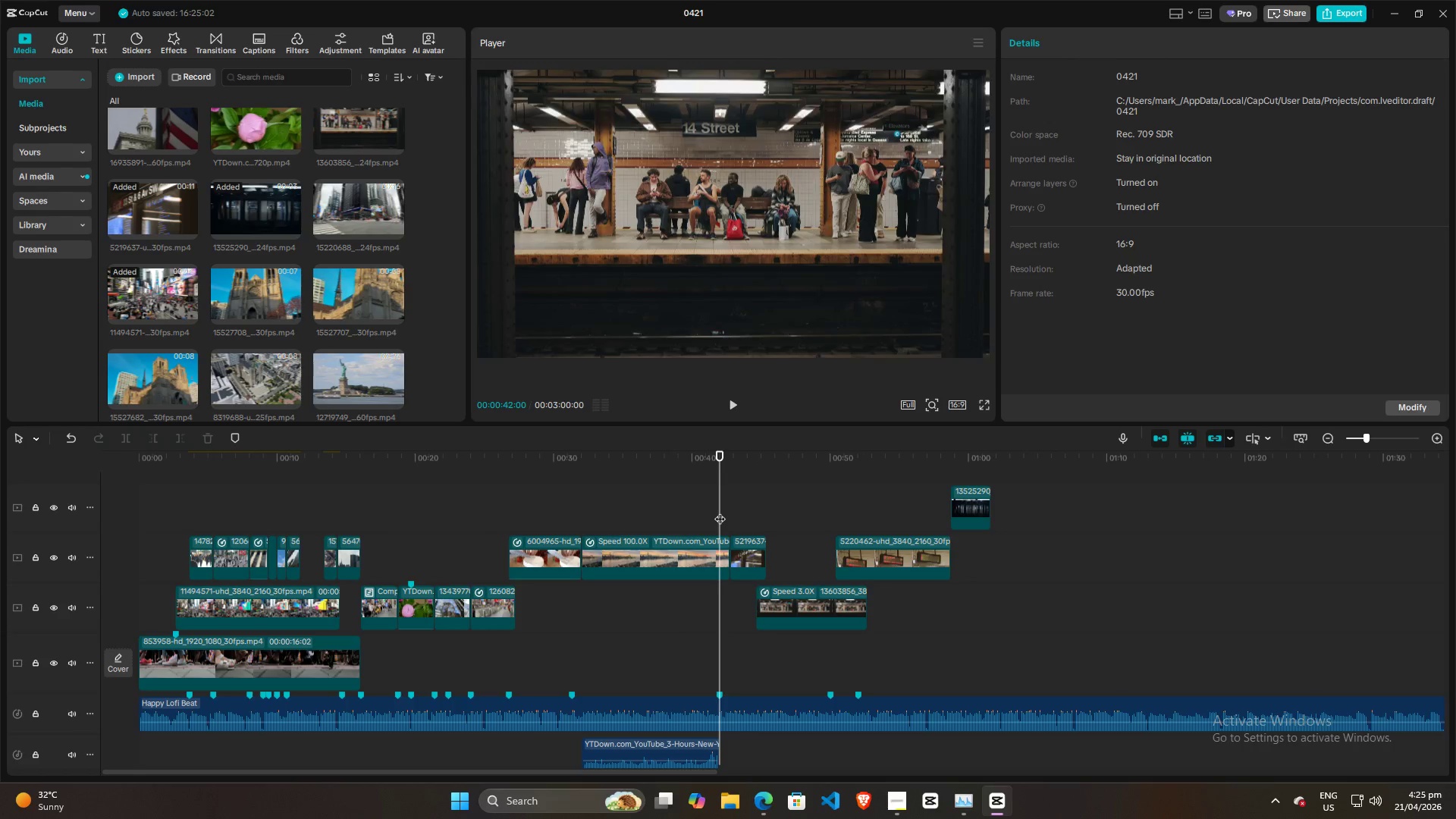 
key(Space)
 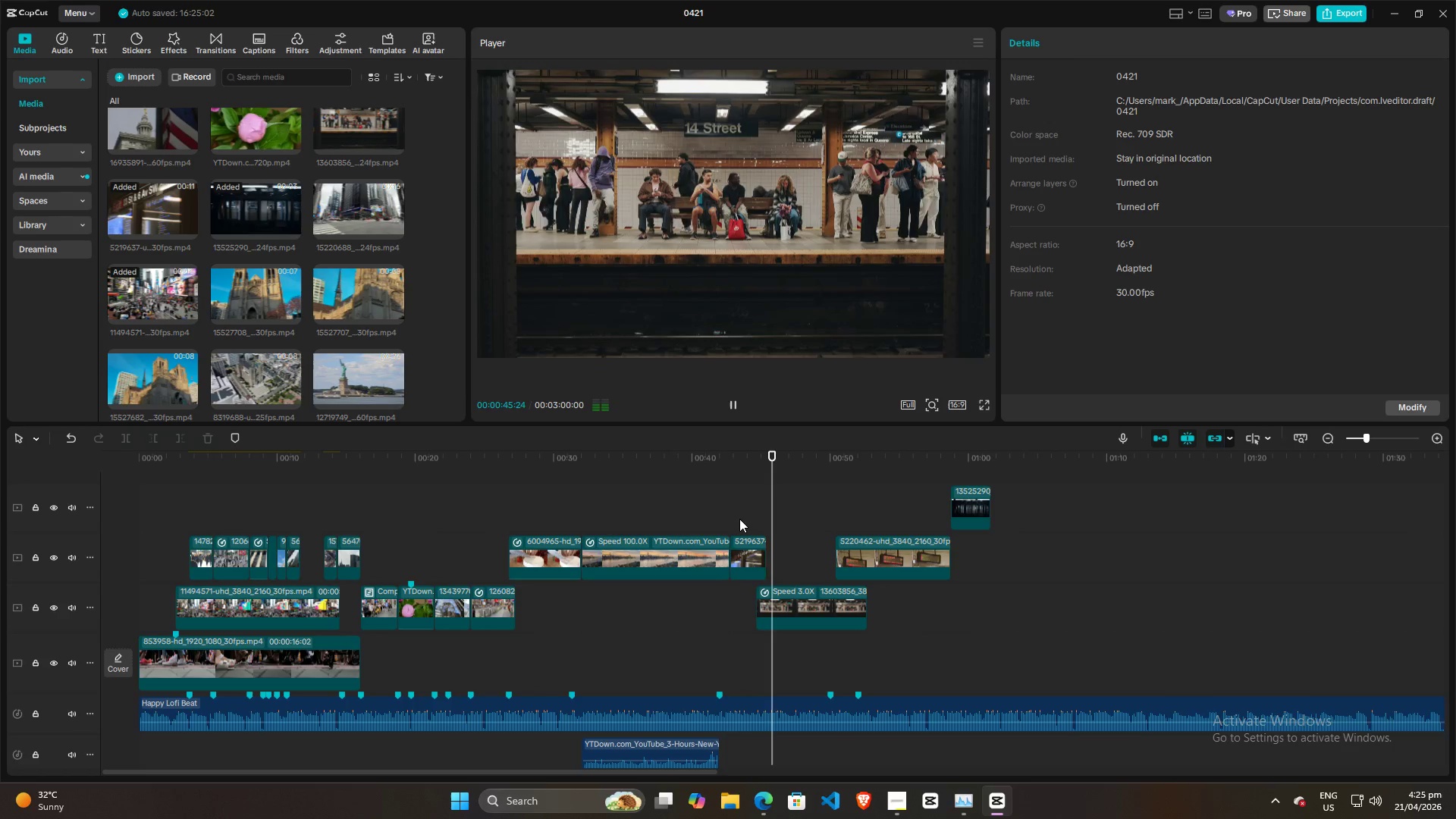 
wait(5.17)
 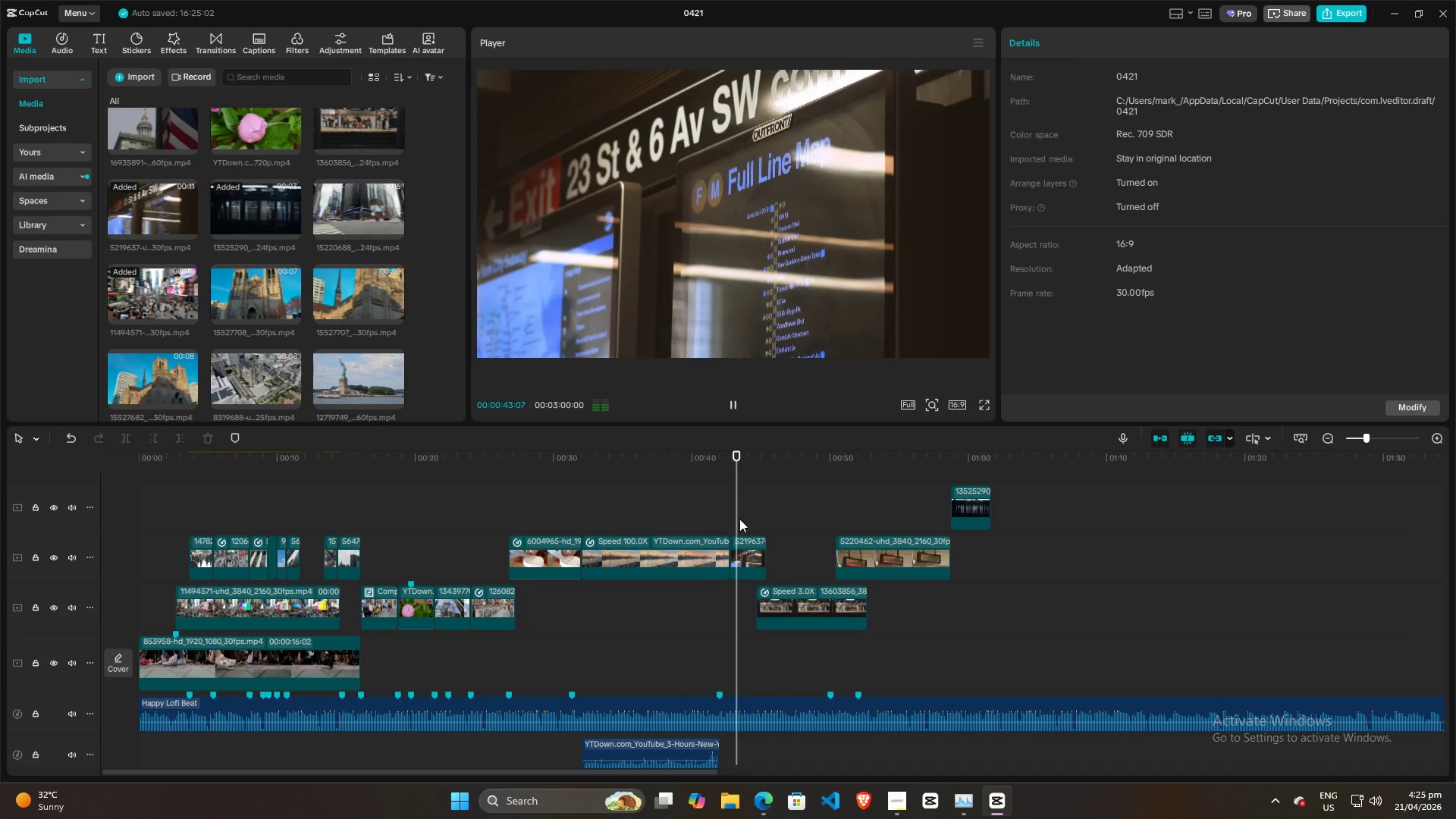 
key(Space)
 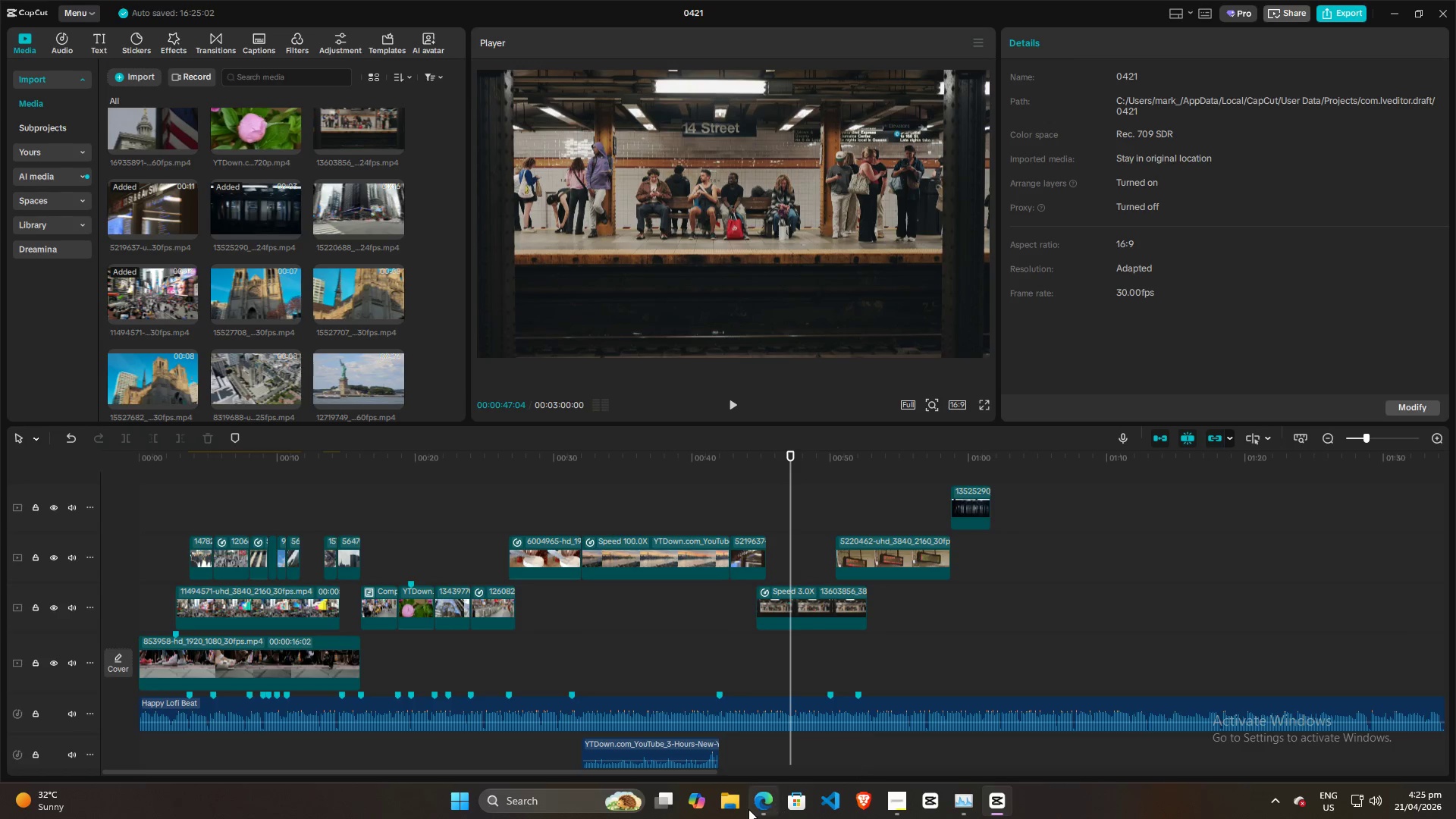 
left_click([759, 806])
 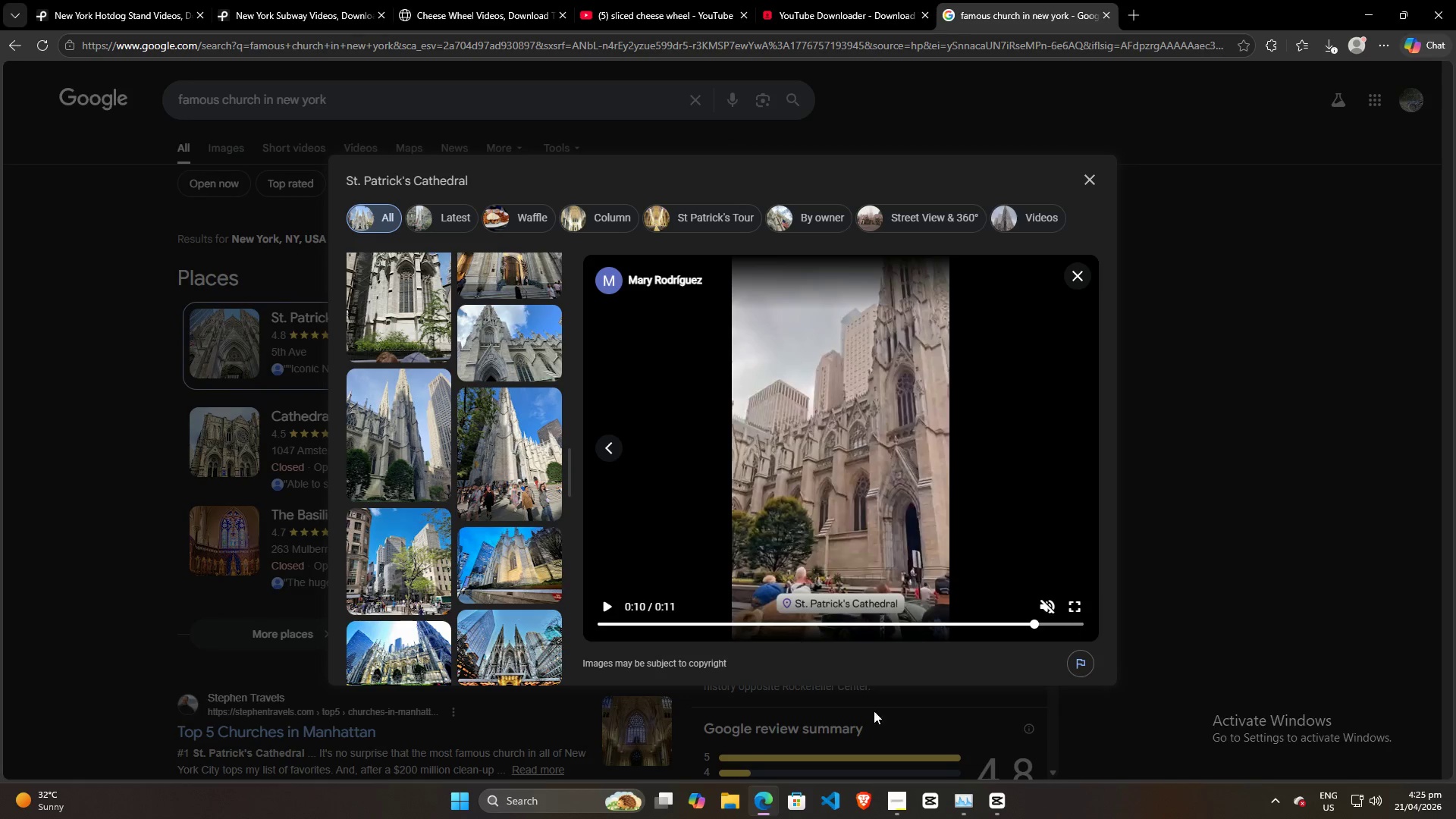 
left_click([1003, 799])
 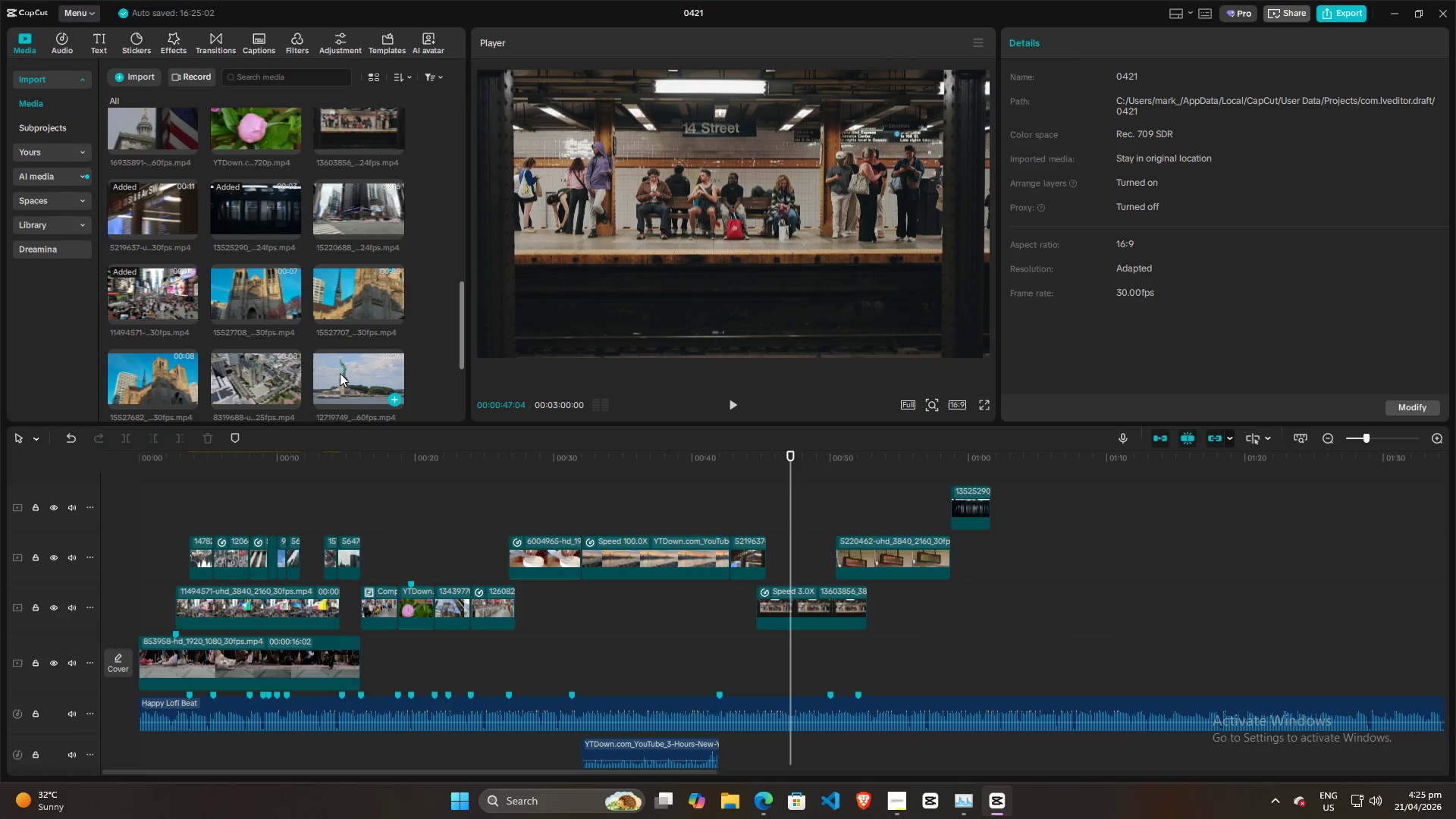 
scroll: coordinate [359, 334], scroll_direction: up, amount: 11.0
 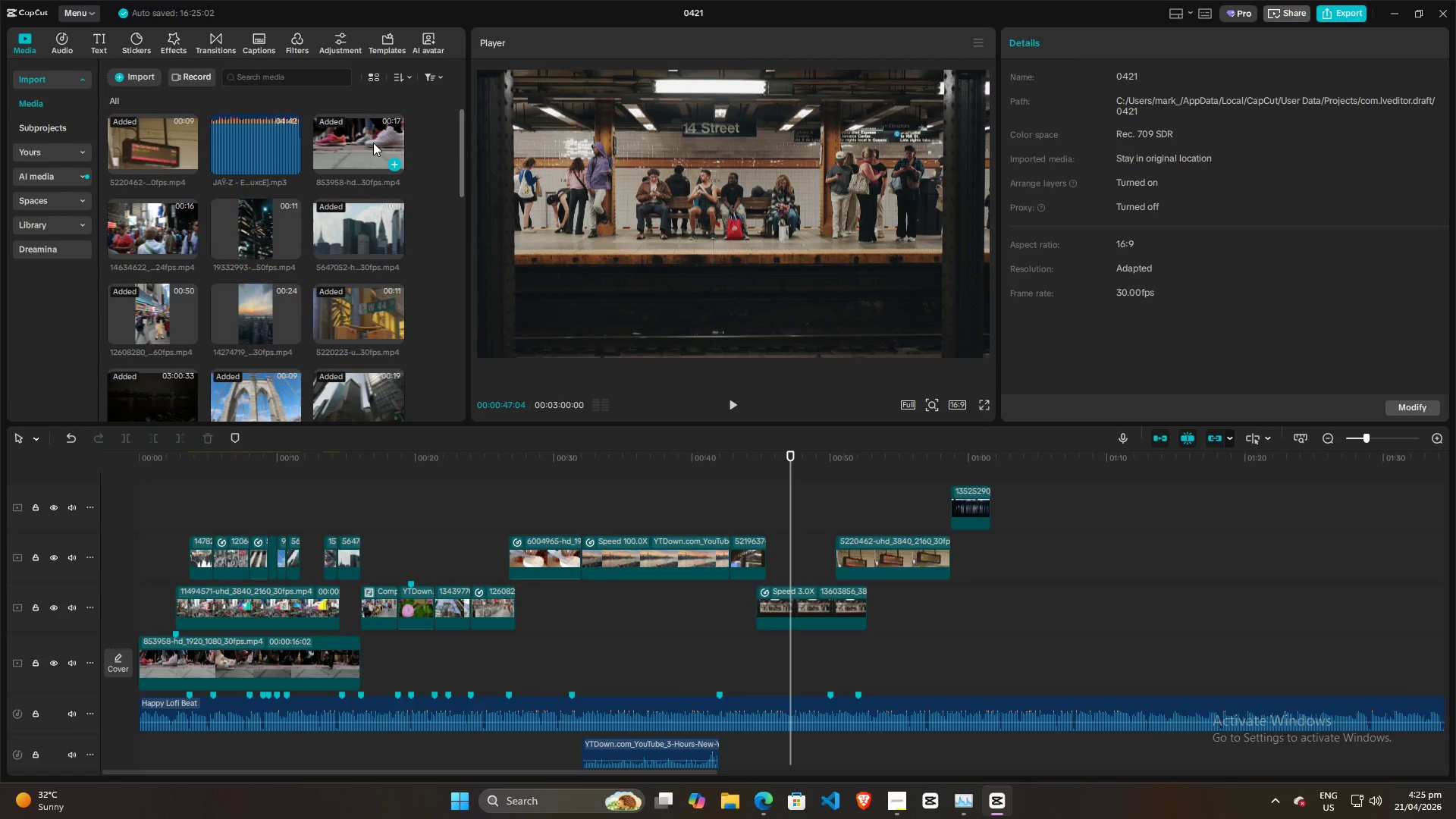 
double_click([363, 221])
 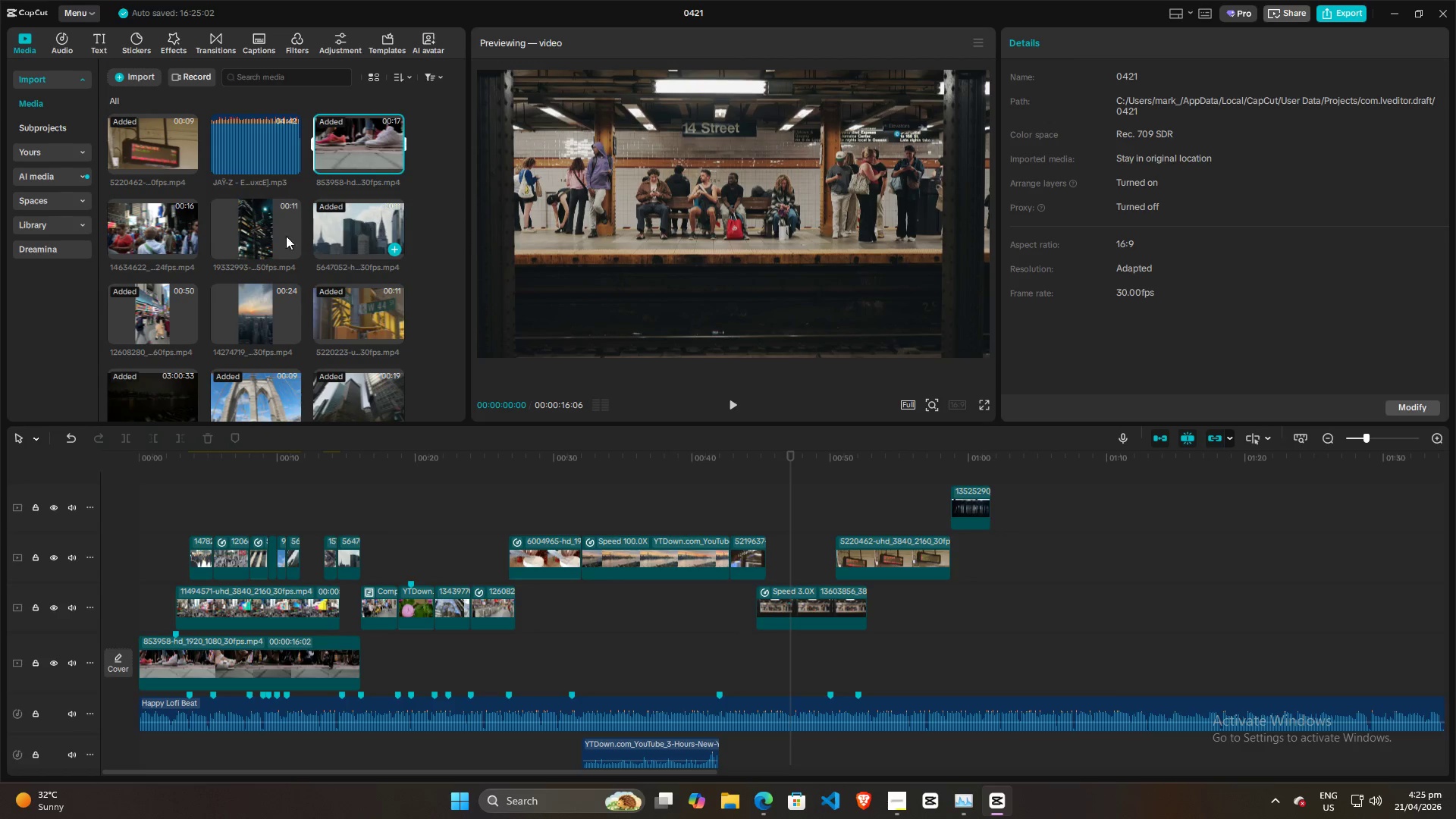 
triple_click([245, 237])
 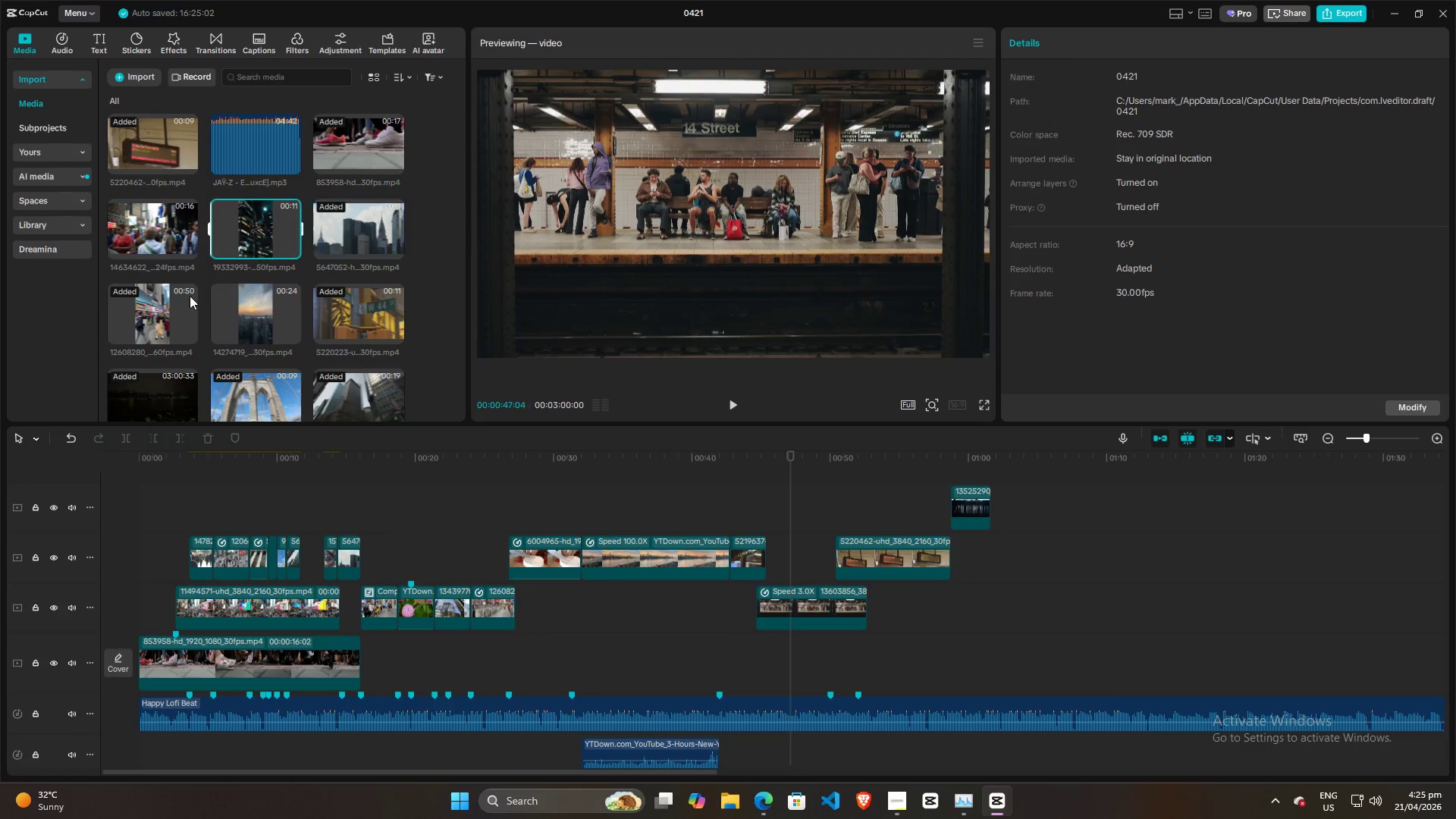 
triple_click([158, 309])
 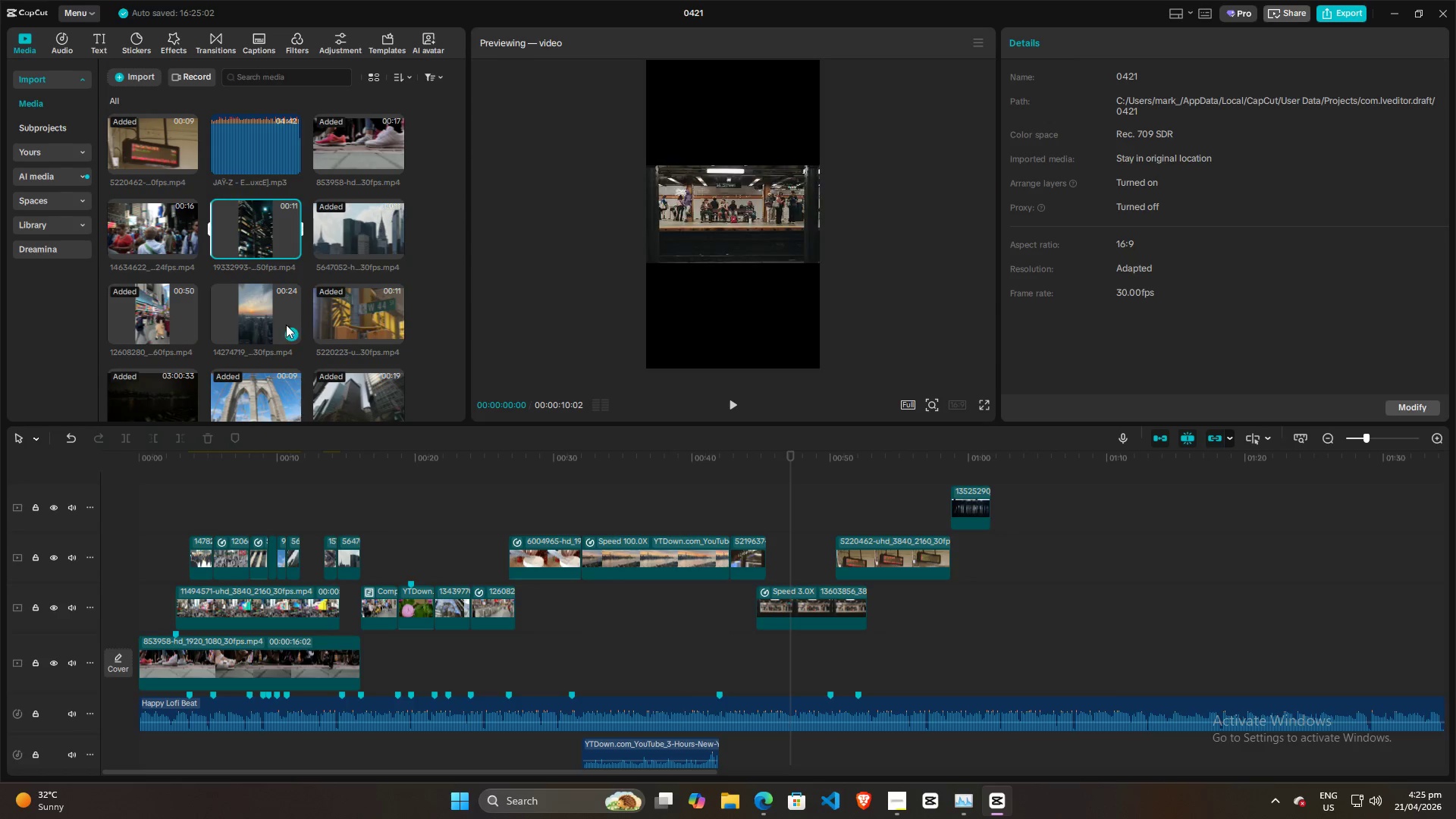 
scroll: coordinate [290, 325], scroll_direction: down, amount: 3.0
 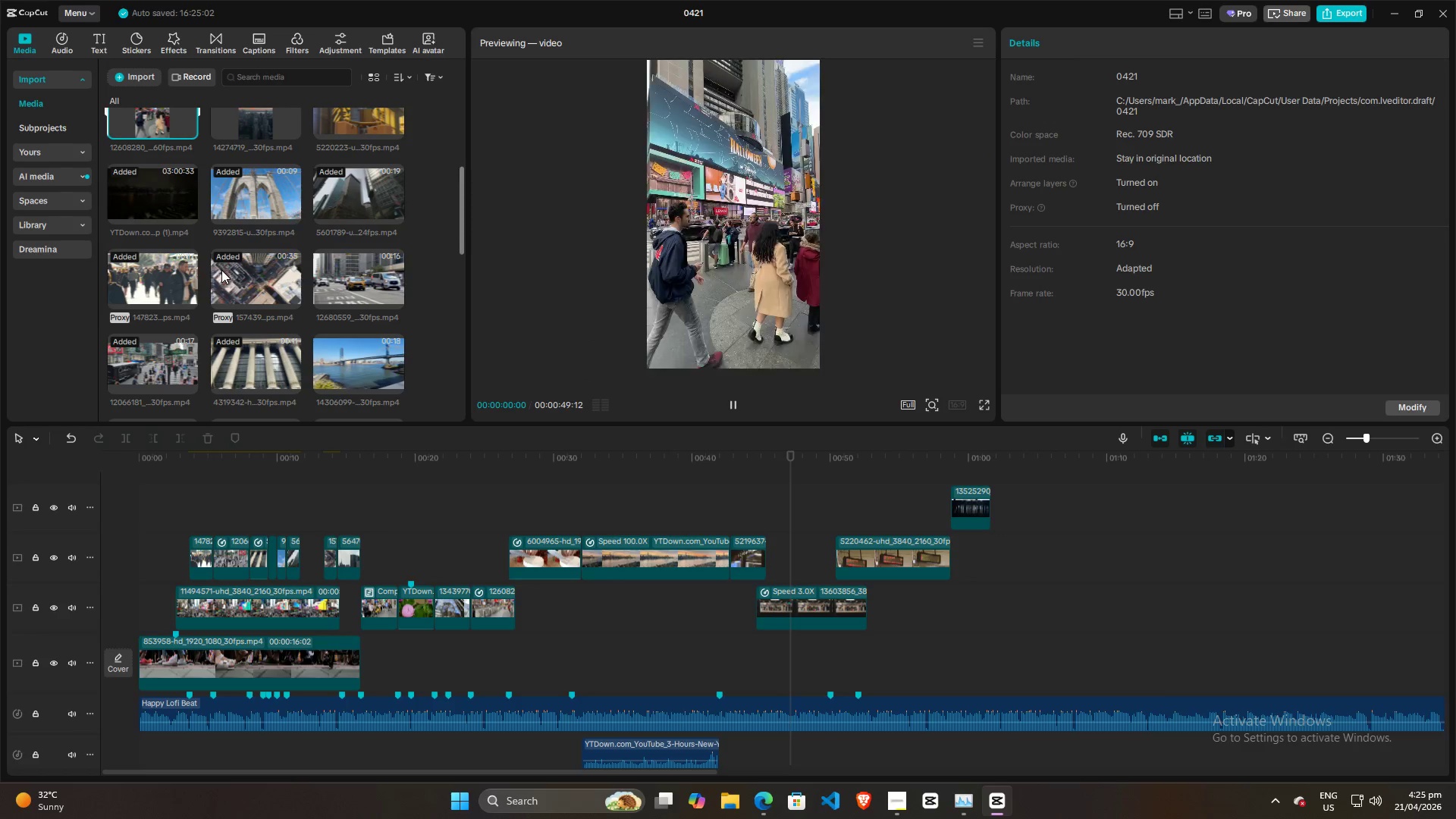 
double_click([129, 277])
 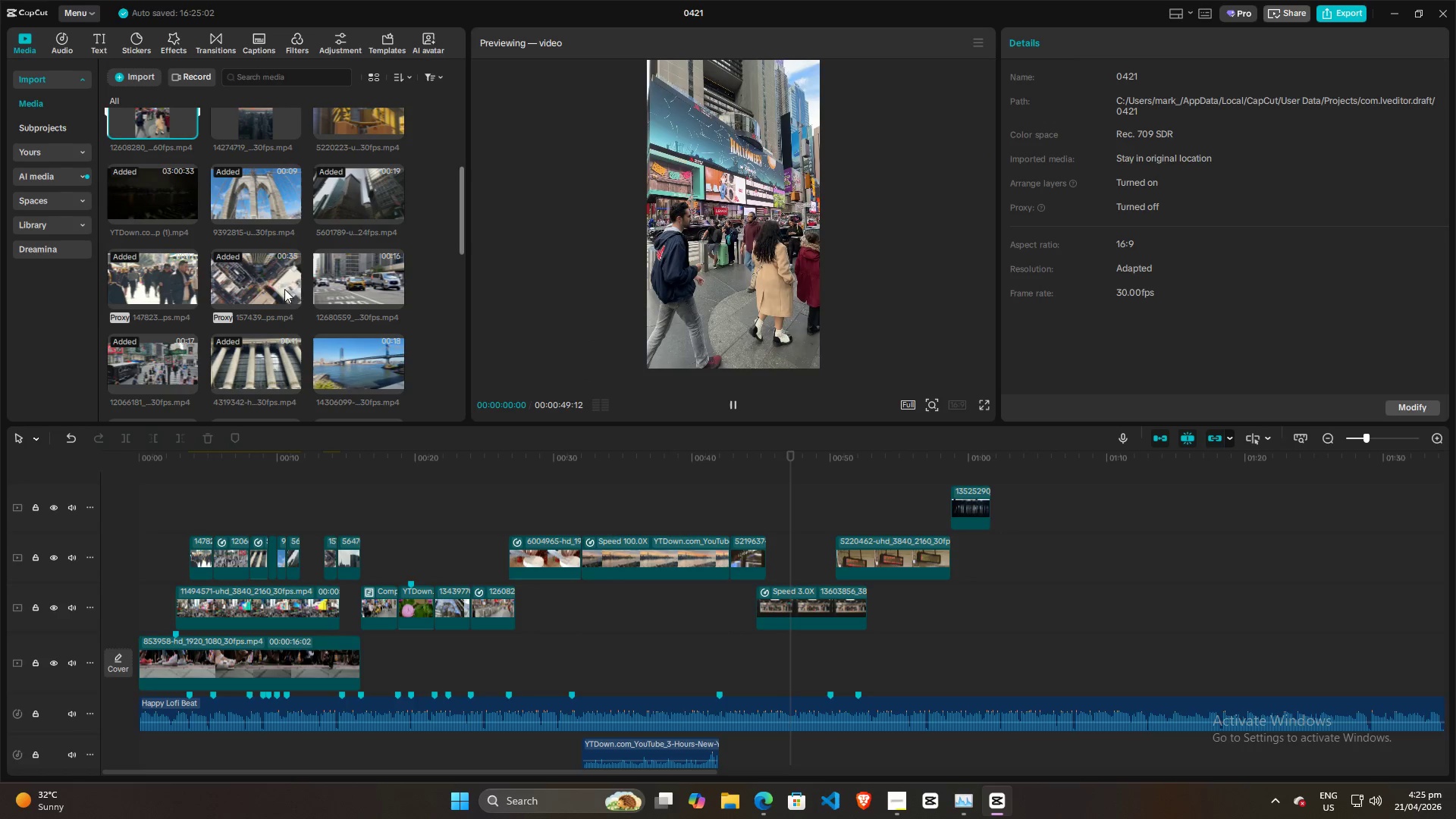 
triple_click([328, 280])
 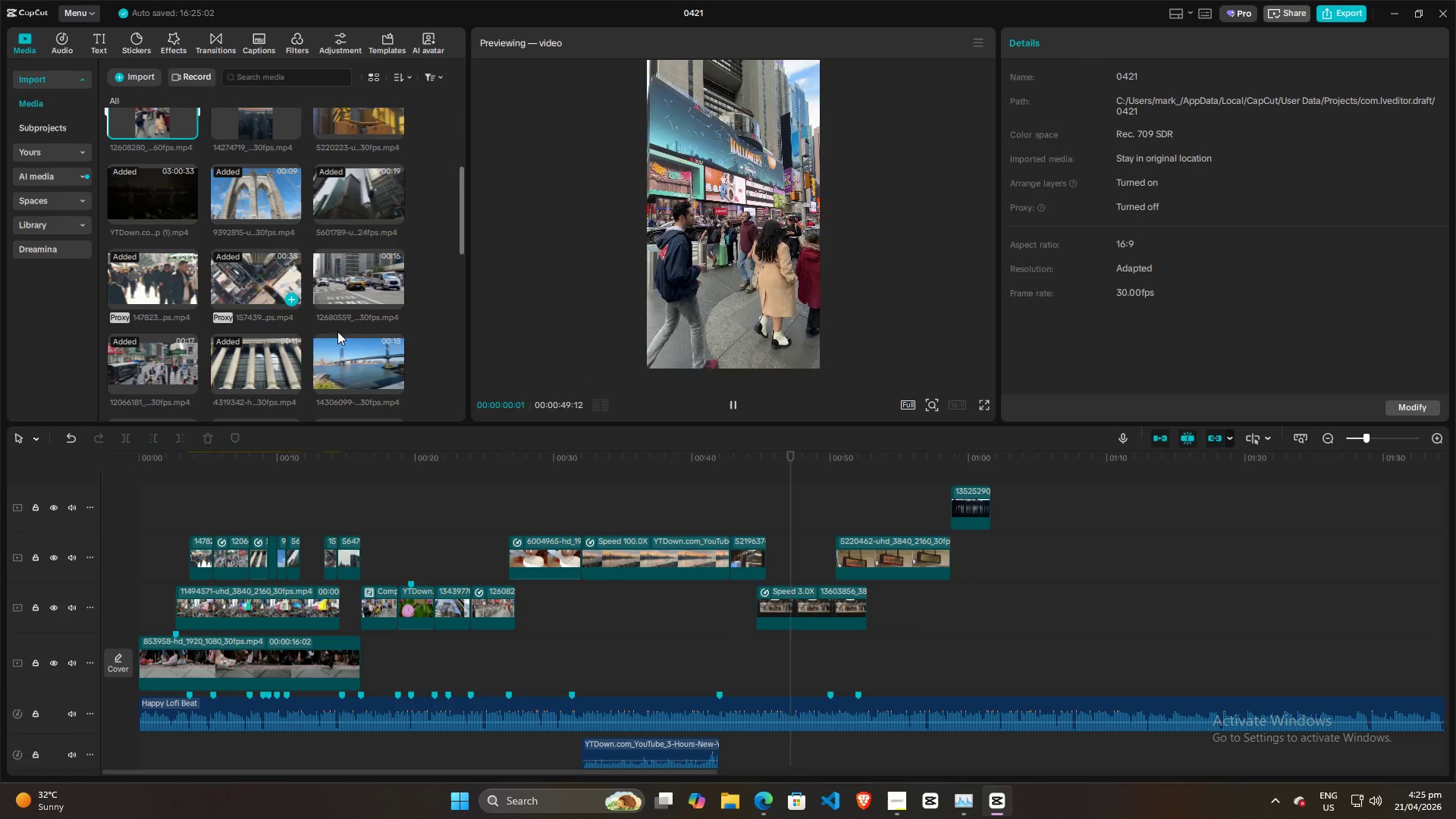 
scroll: coordinate [338, 335], scroll_direction: down, amount: 5.0
 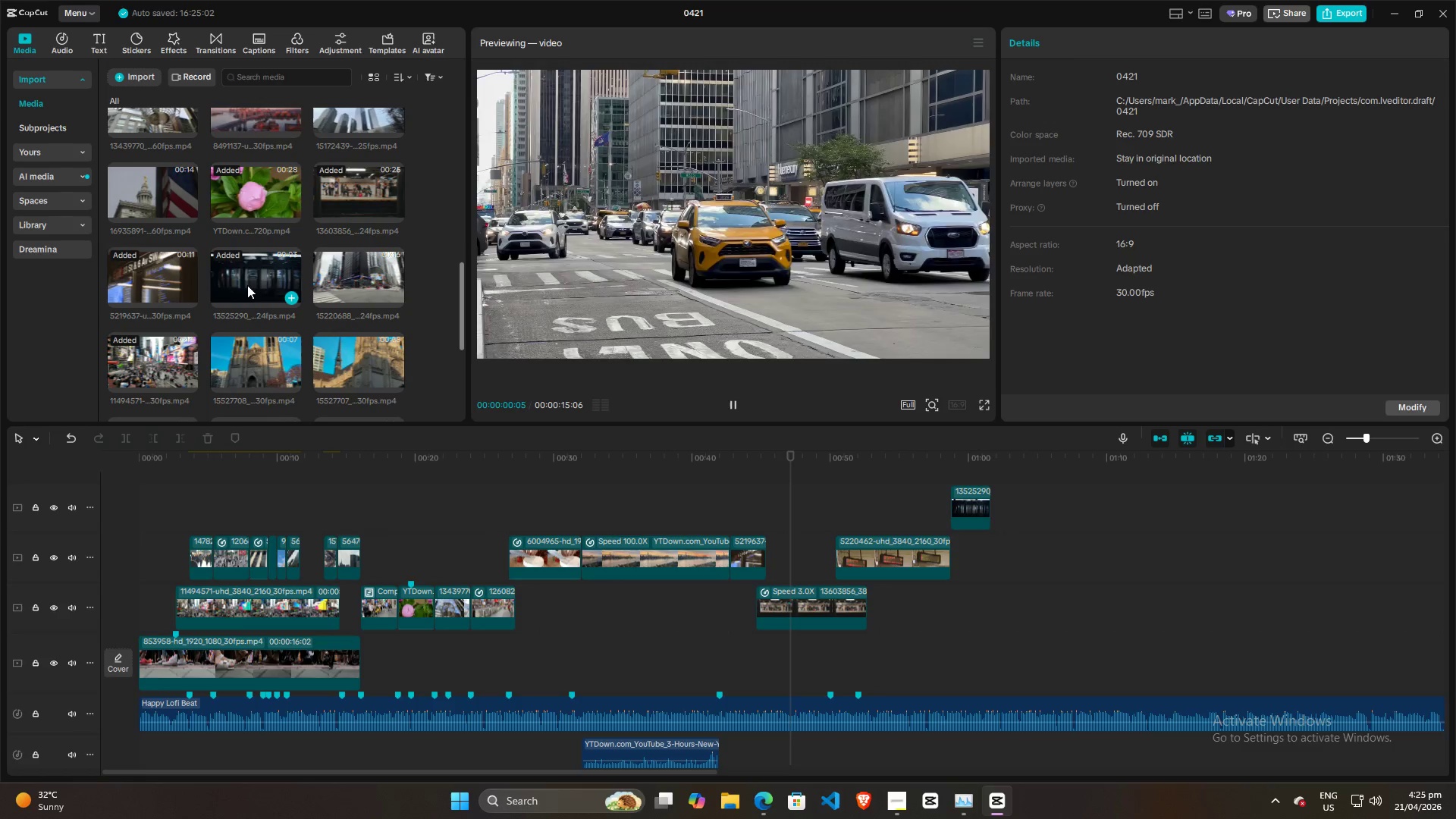 
double_click([342, 288])
 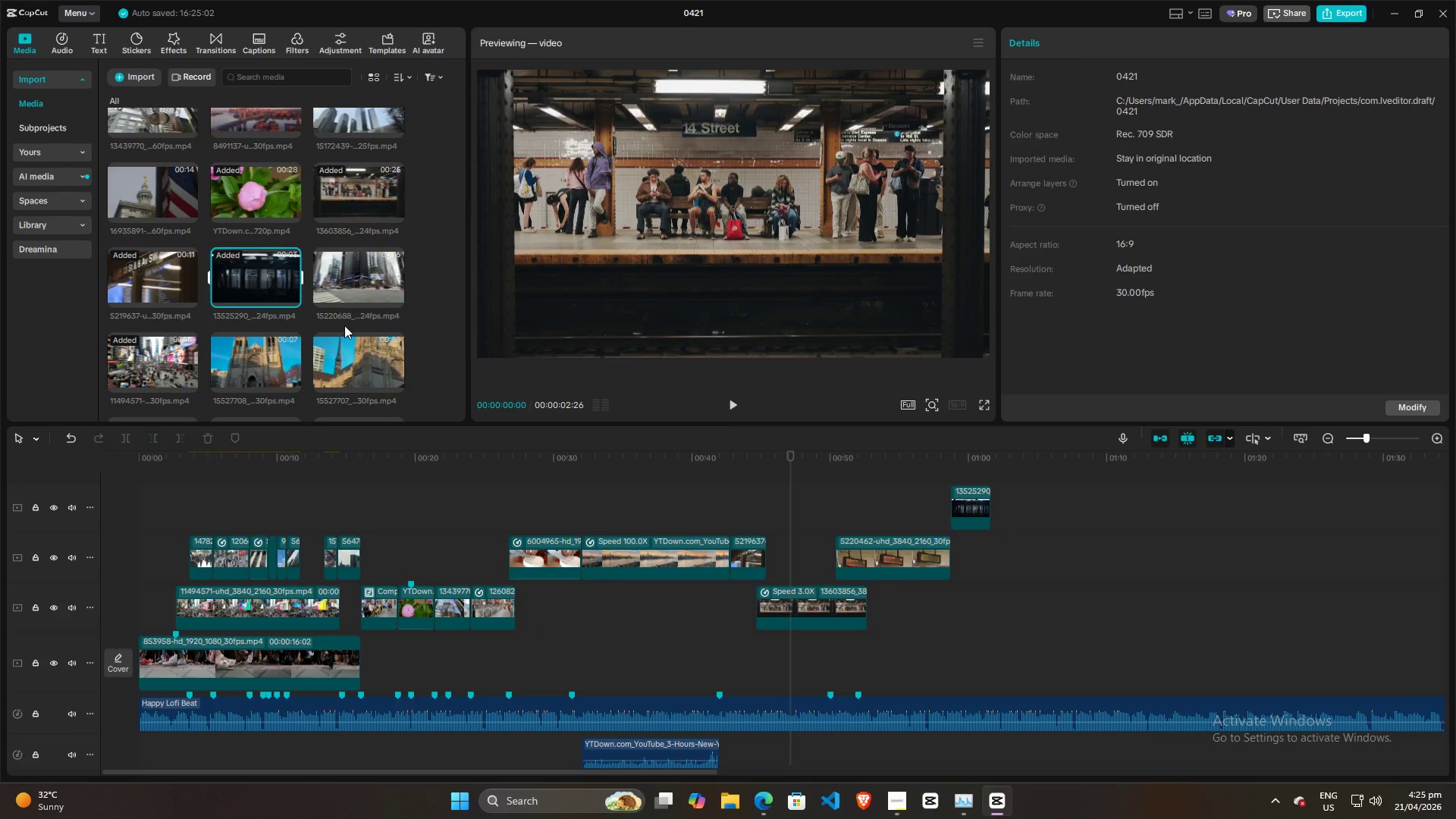 
scroll: coordinate [347, 334], scroll_direction: down, amount: 5.0
 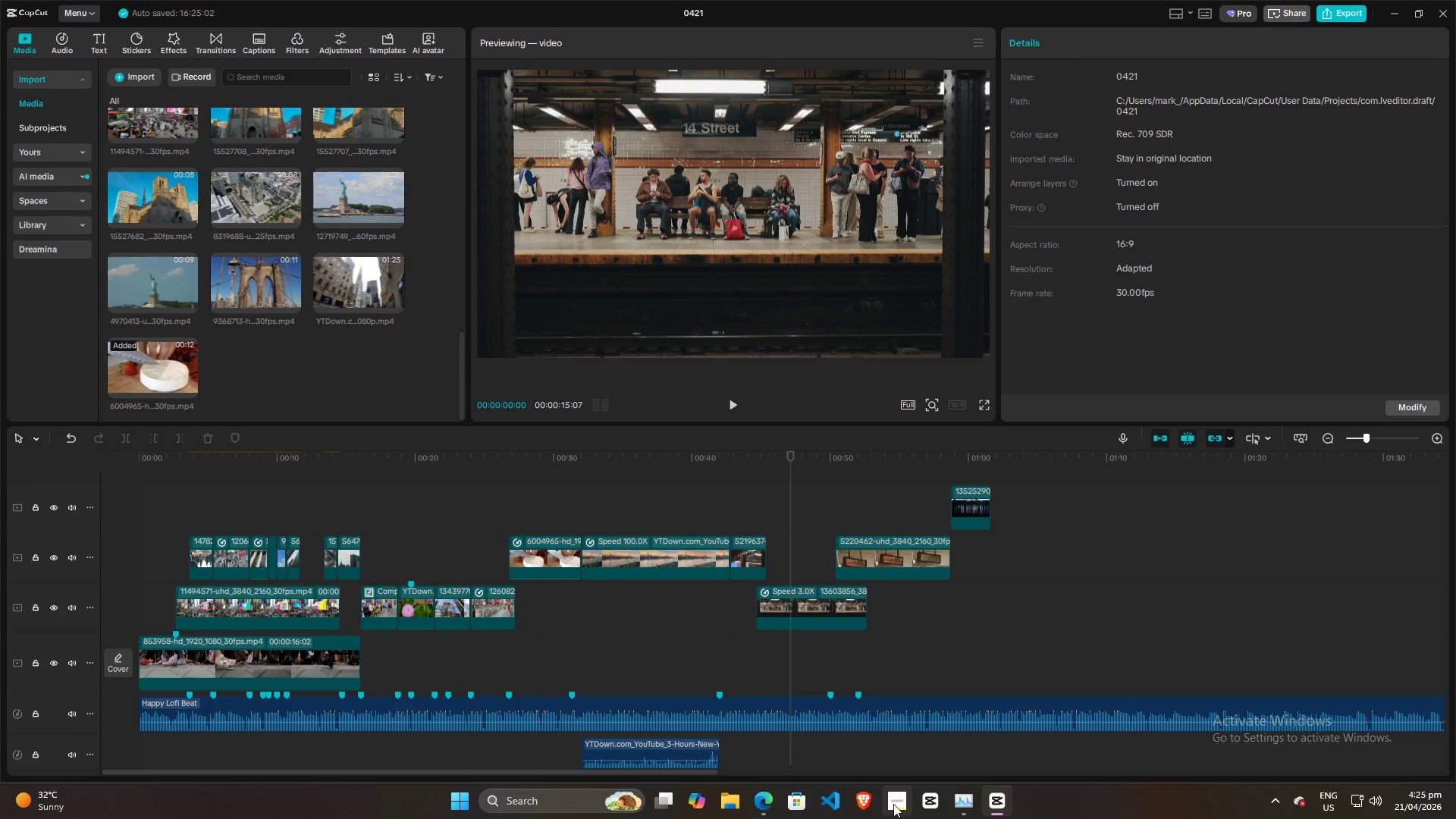 
left_click([758, 806])
 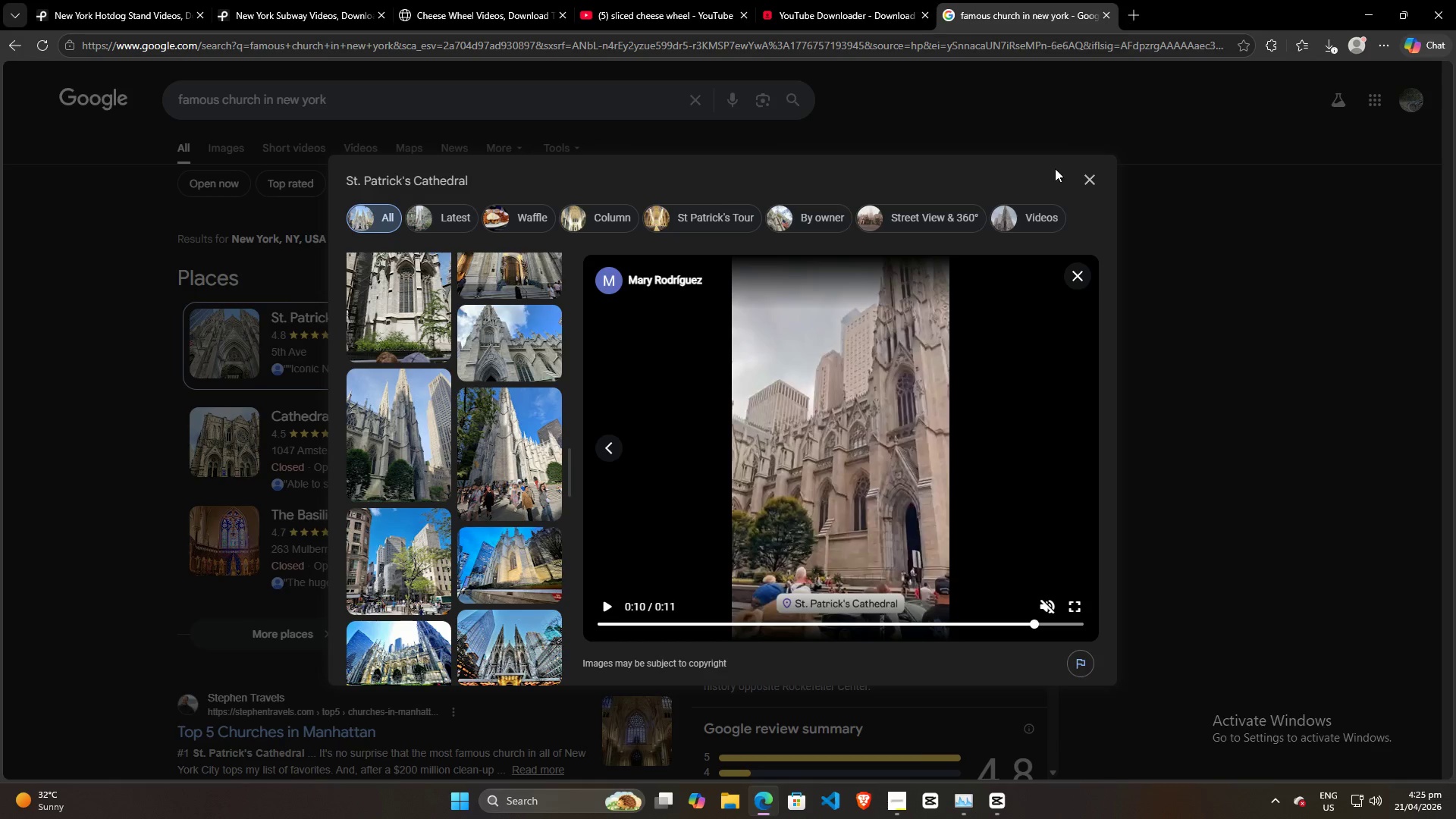 
left_click([1093, 177])
 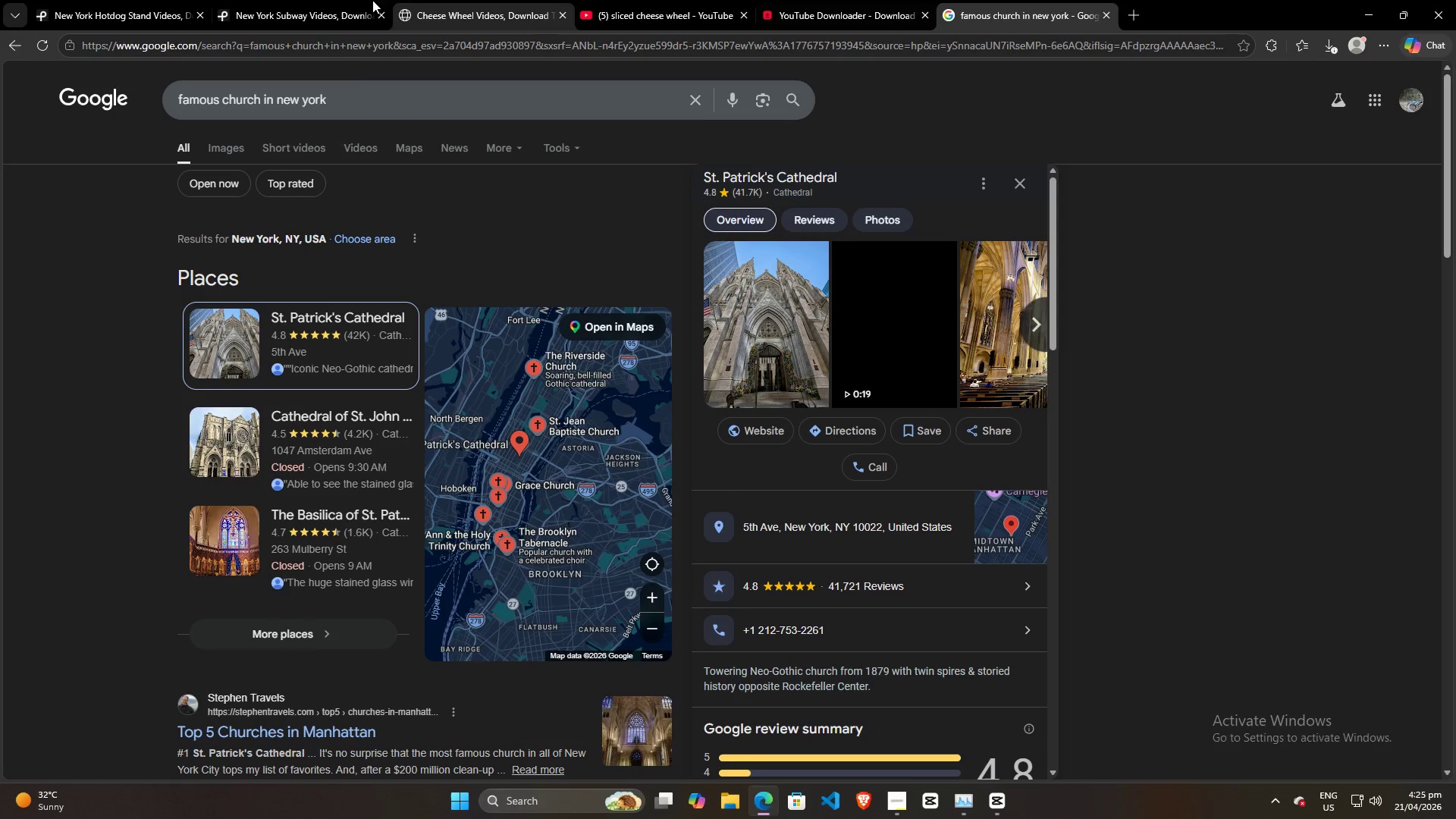 
left_click([289, 0])
 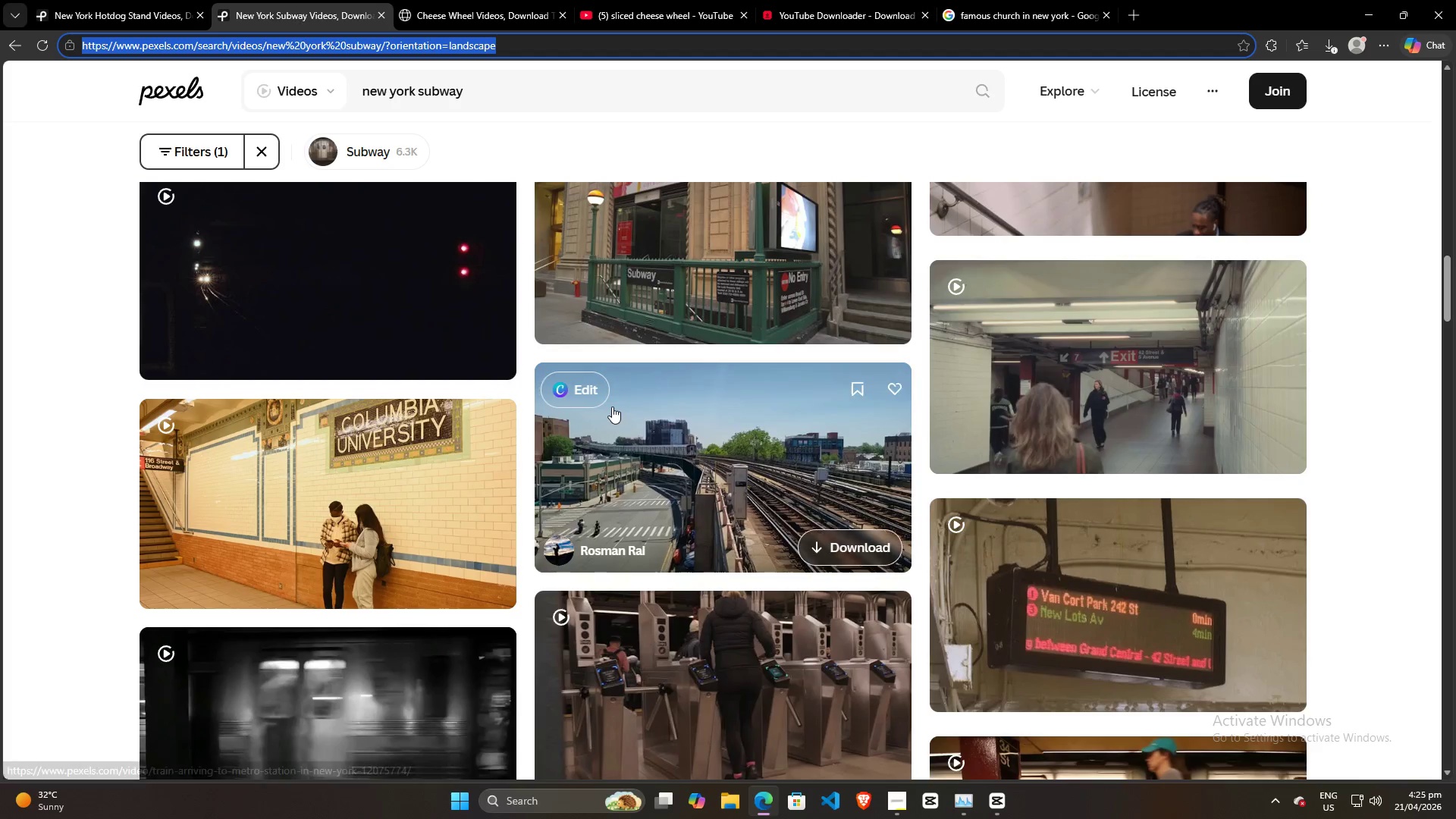 
scroll: coordinate [652, 469], scroll_direction: down, amount: 6.0
 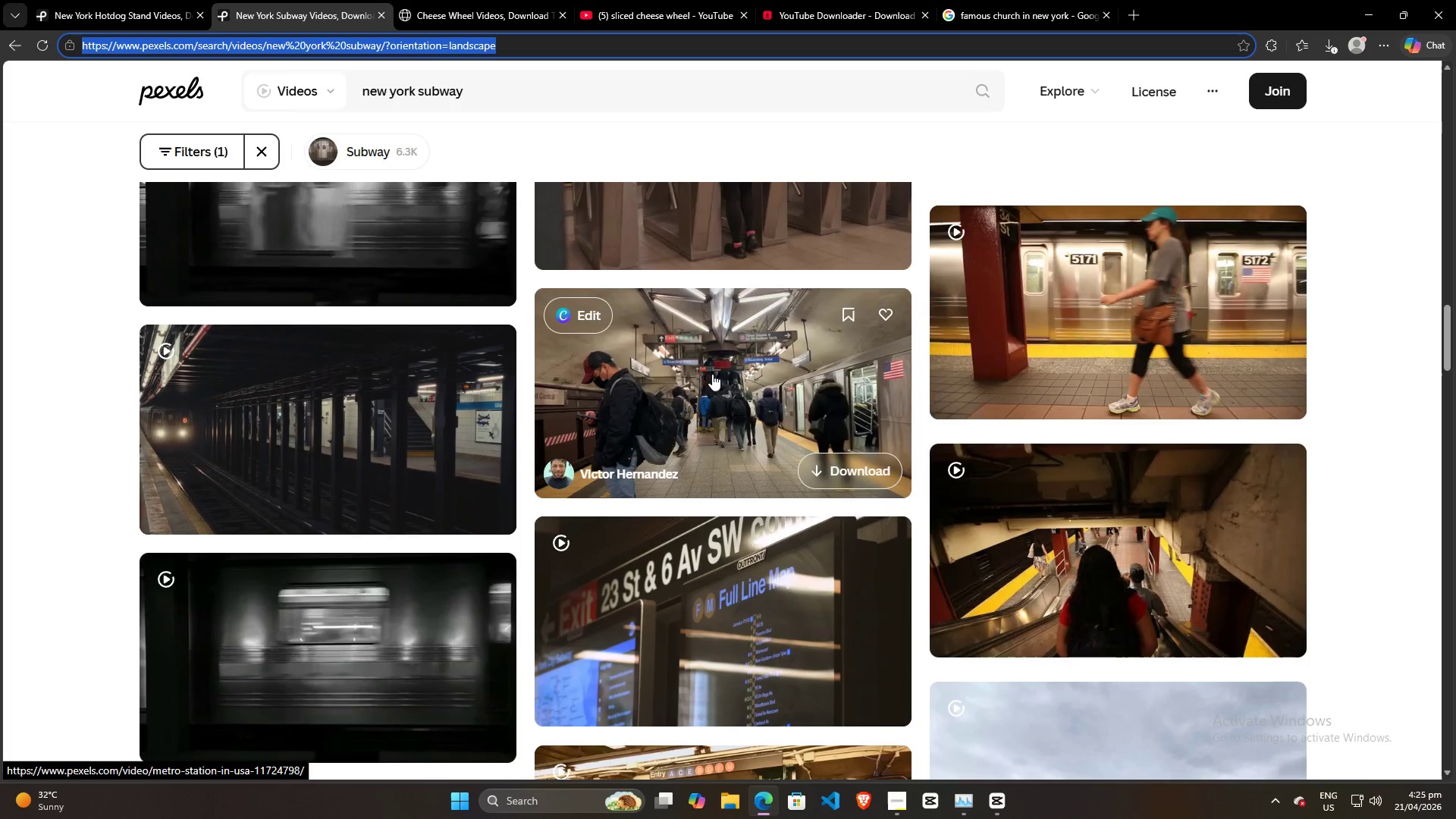 
scroll: coordinate [771, 538], scroll_direction: up, amount: 32.0
 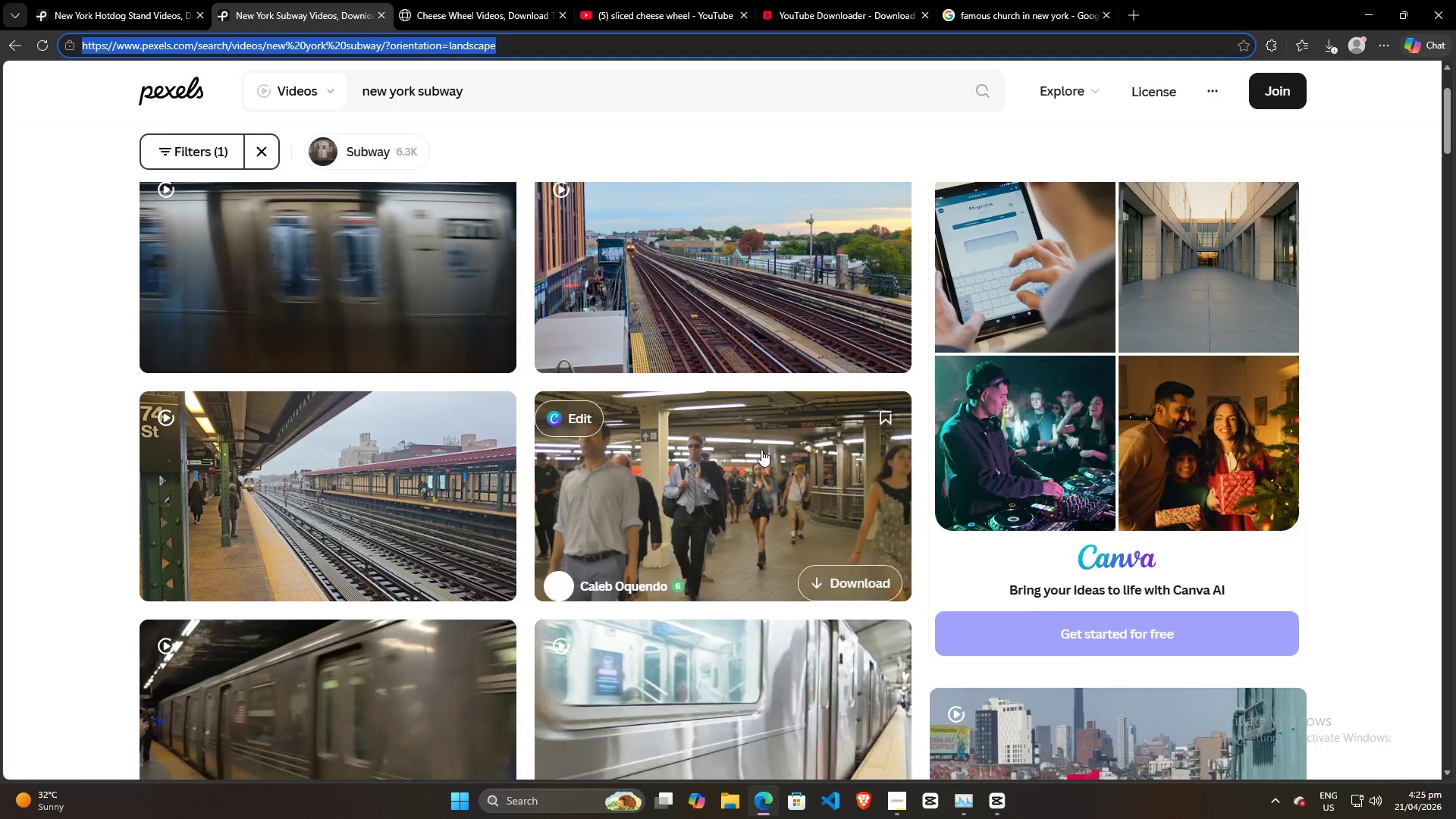 
mouse_move([761, 447])
 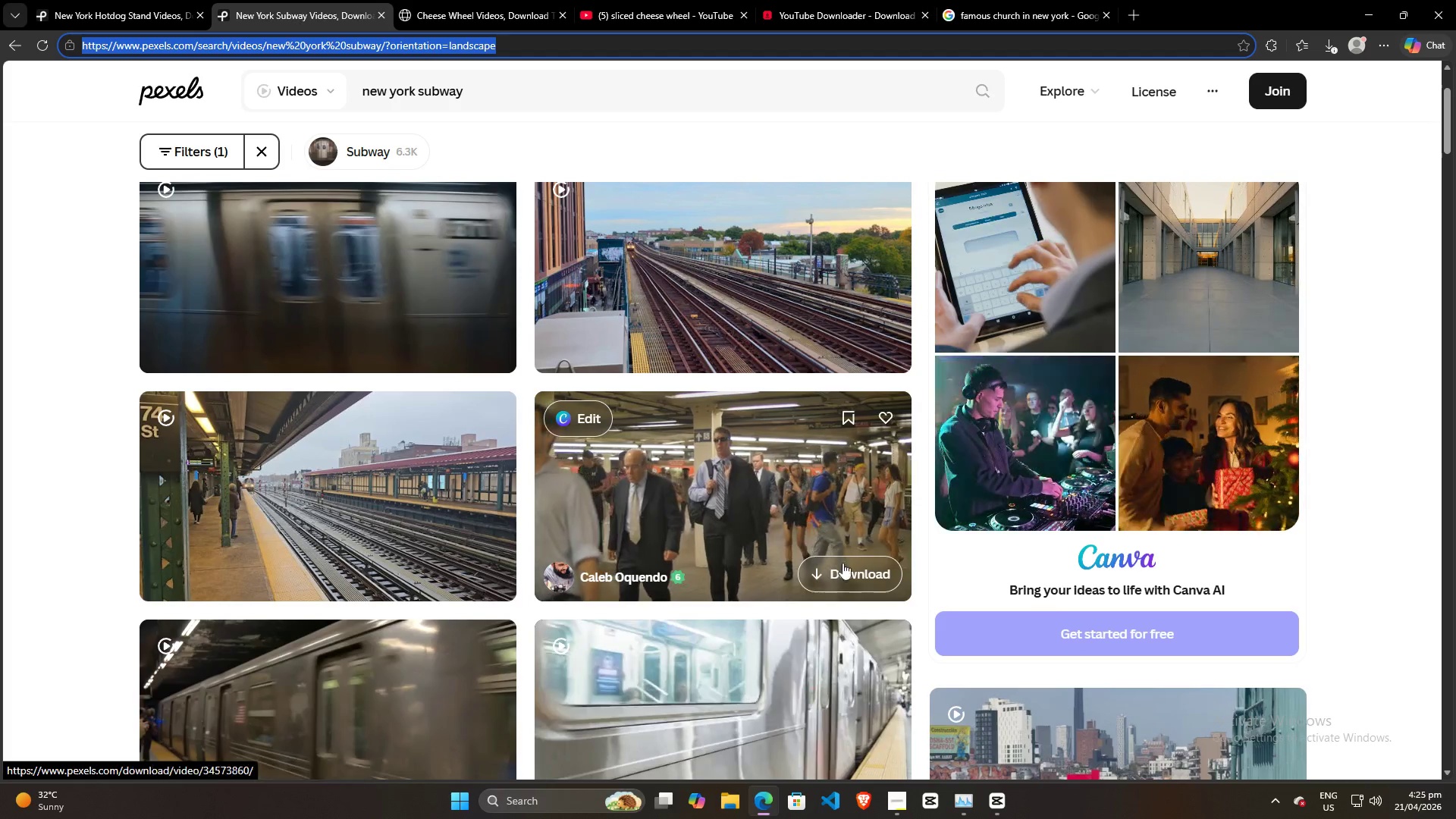 
left_click([856, 577])
 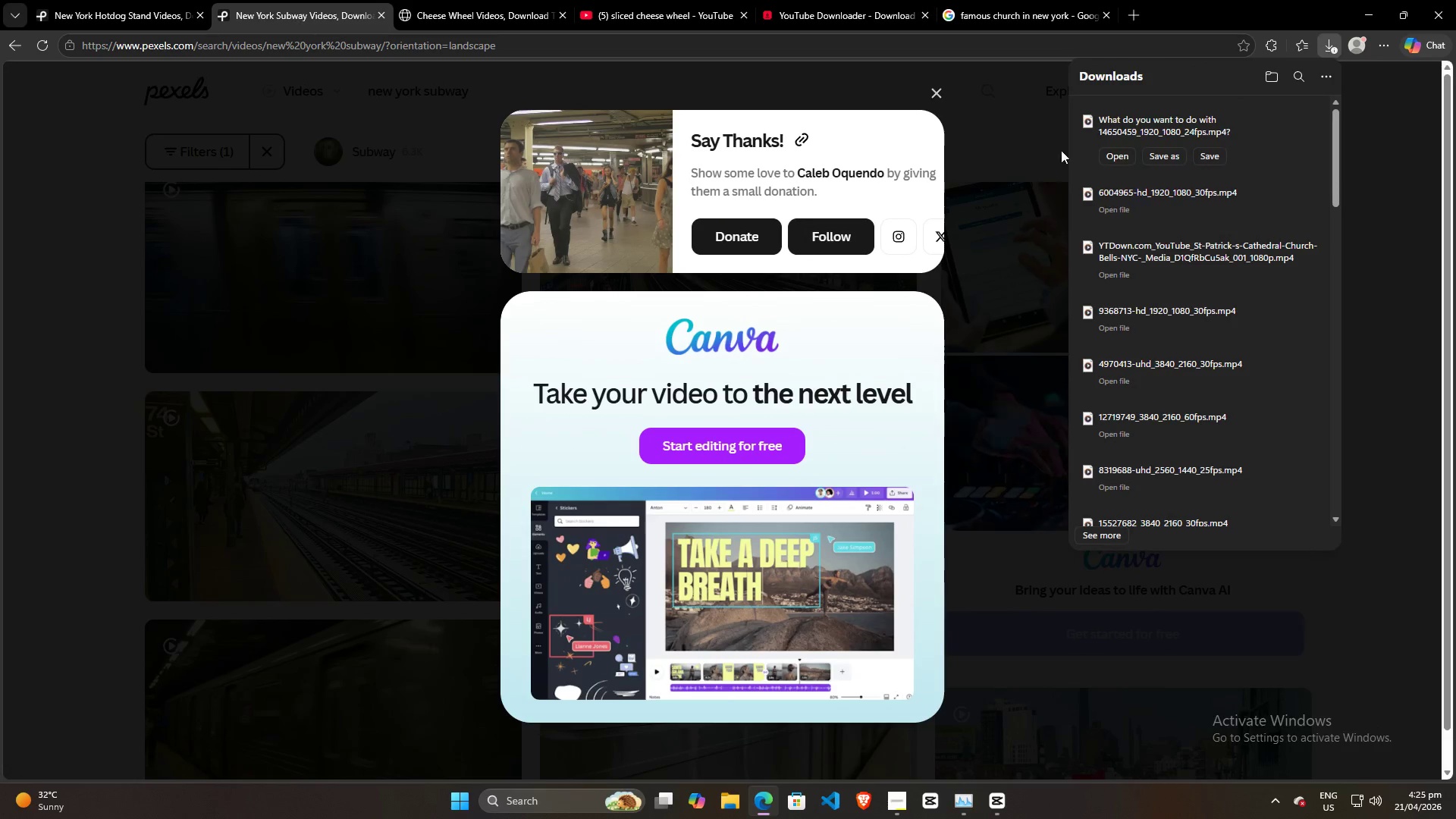 
left_click([1212, 158])
 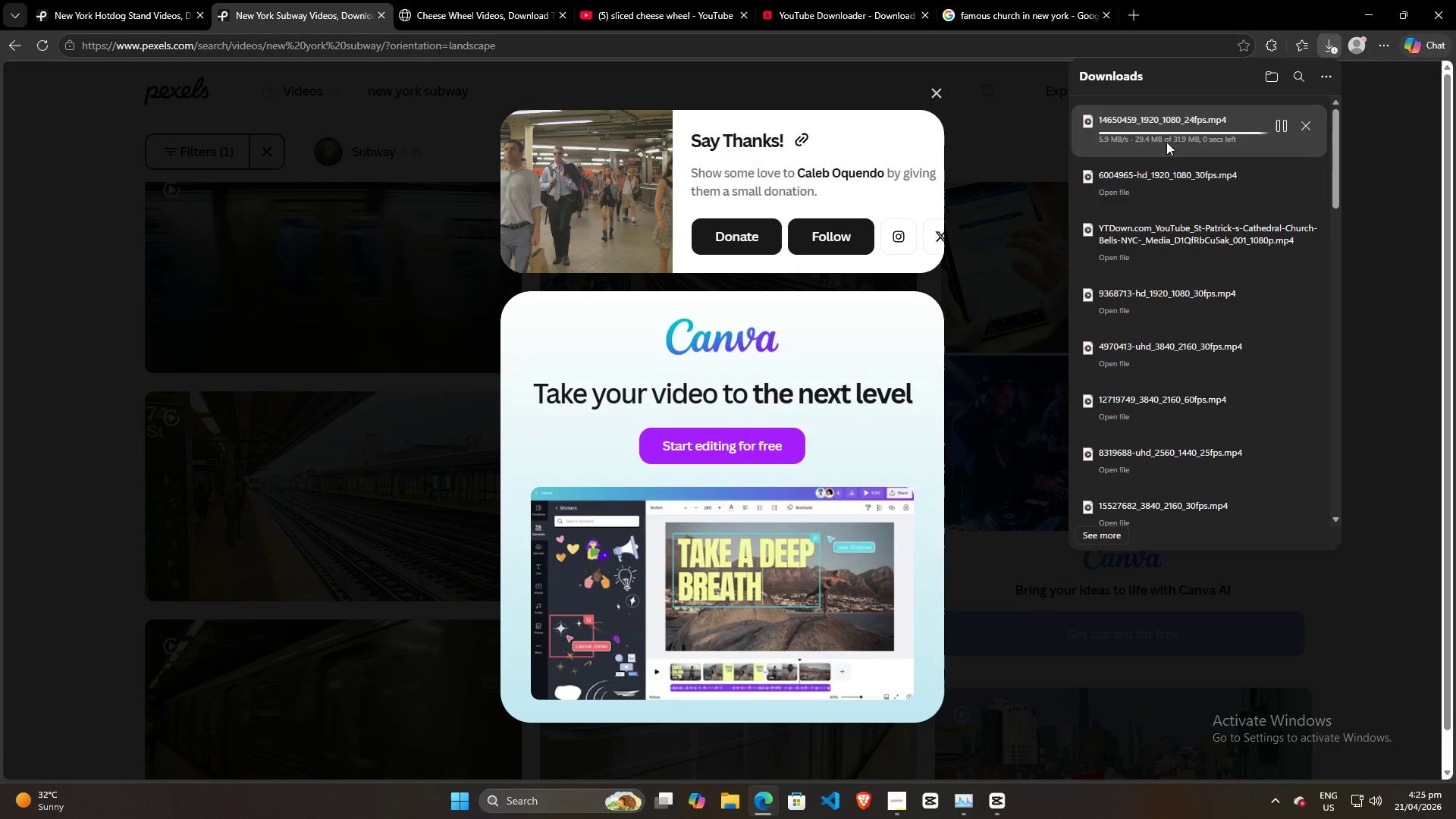 
left_click_drag(start_coordinate=[1134, 124], to_coordinate=[336, 353])
 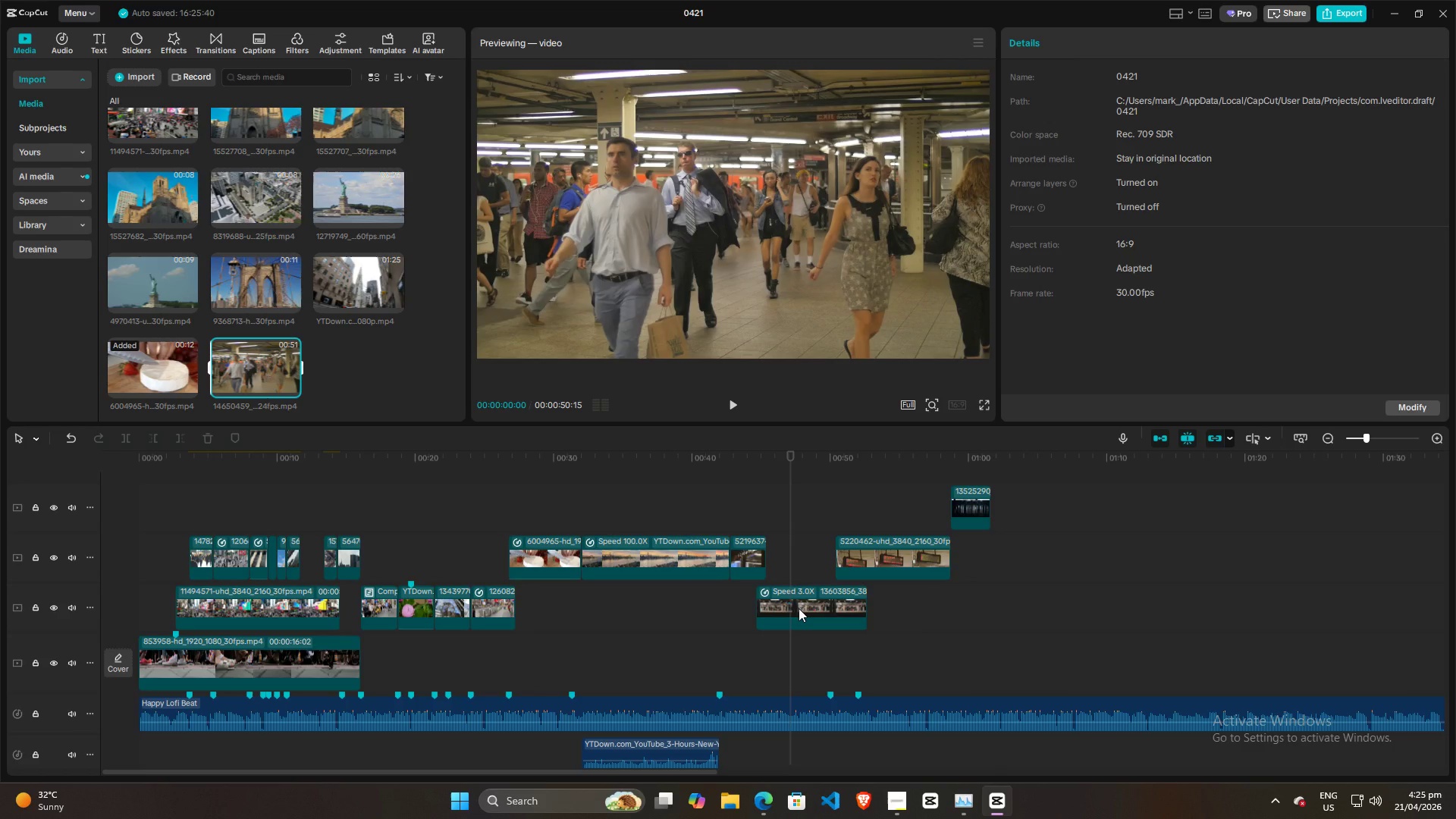 
left_click_drag(start_coordinate=[799, 608], to_coordinate=[1040, 598])
 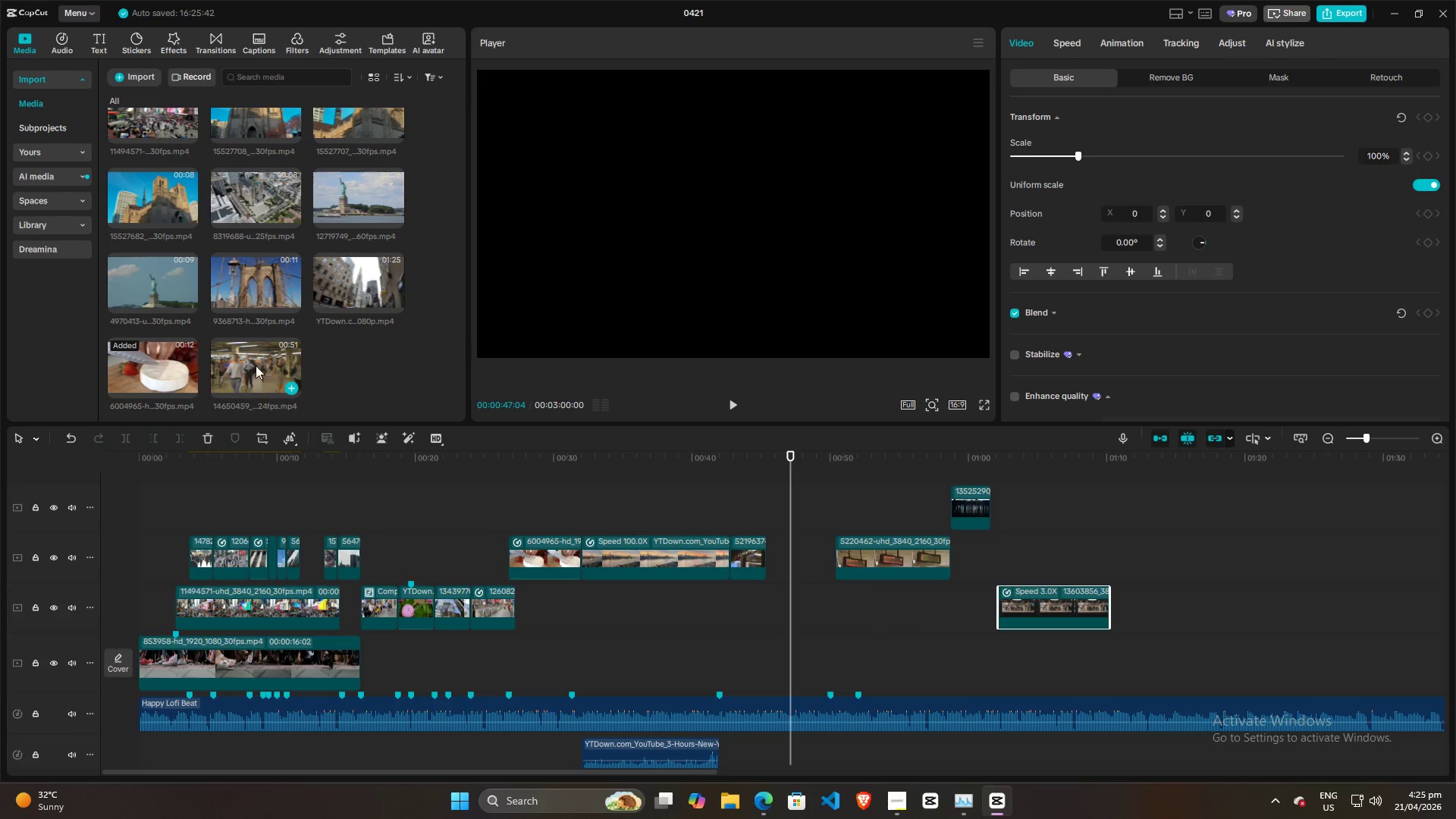 
left_click_drag(start_coordinate=[255, 353], to_coordinate=[756, 609])
 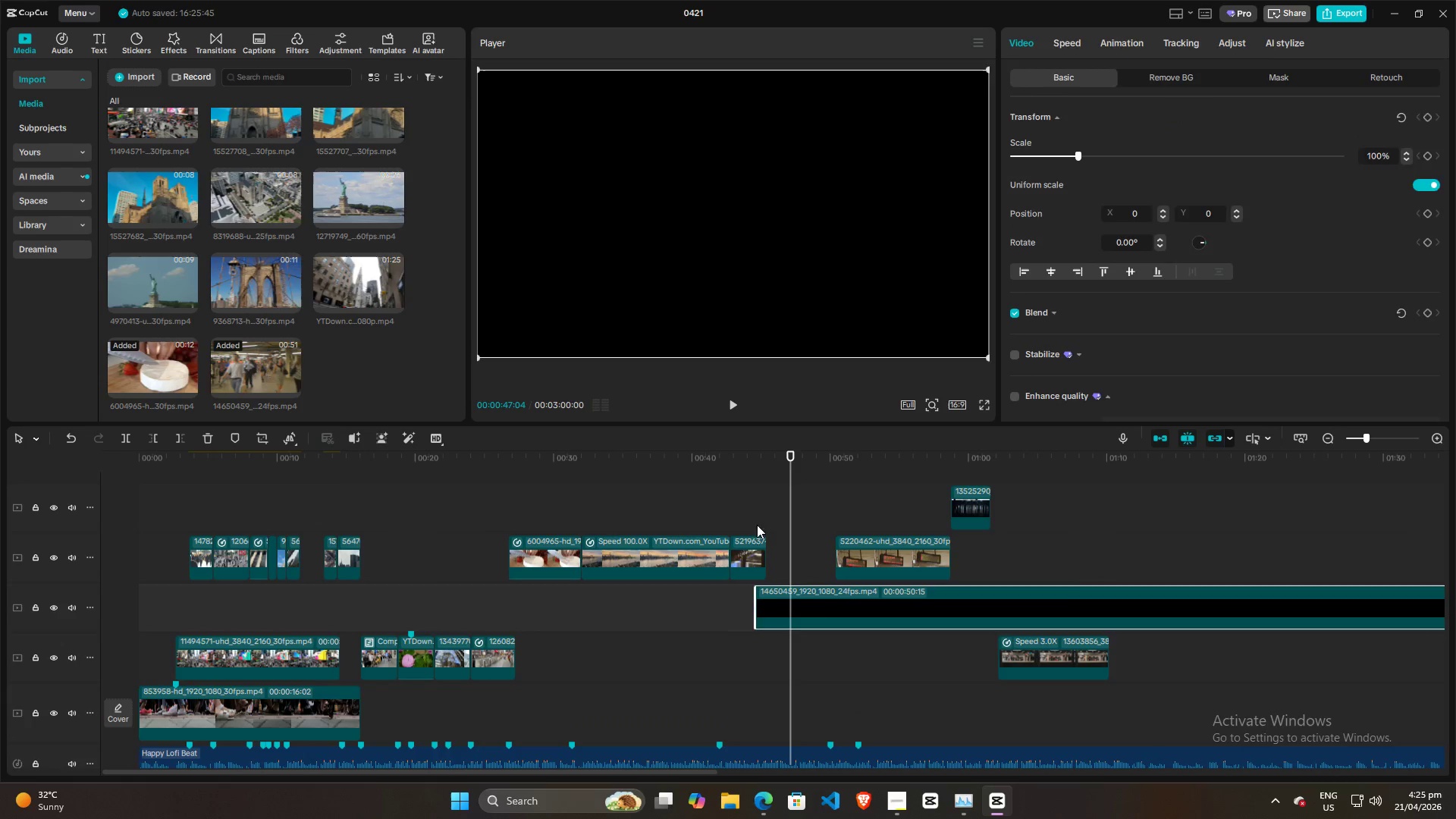 
left_click([742, 501])
 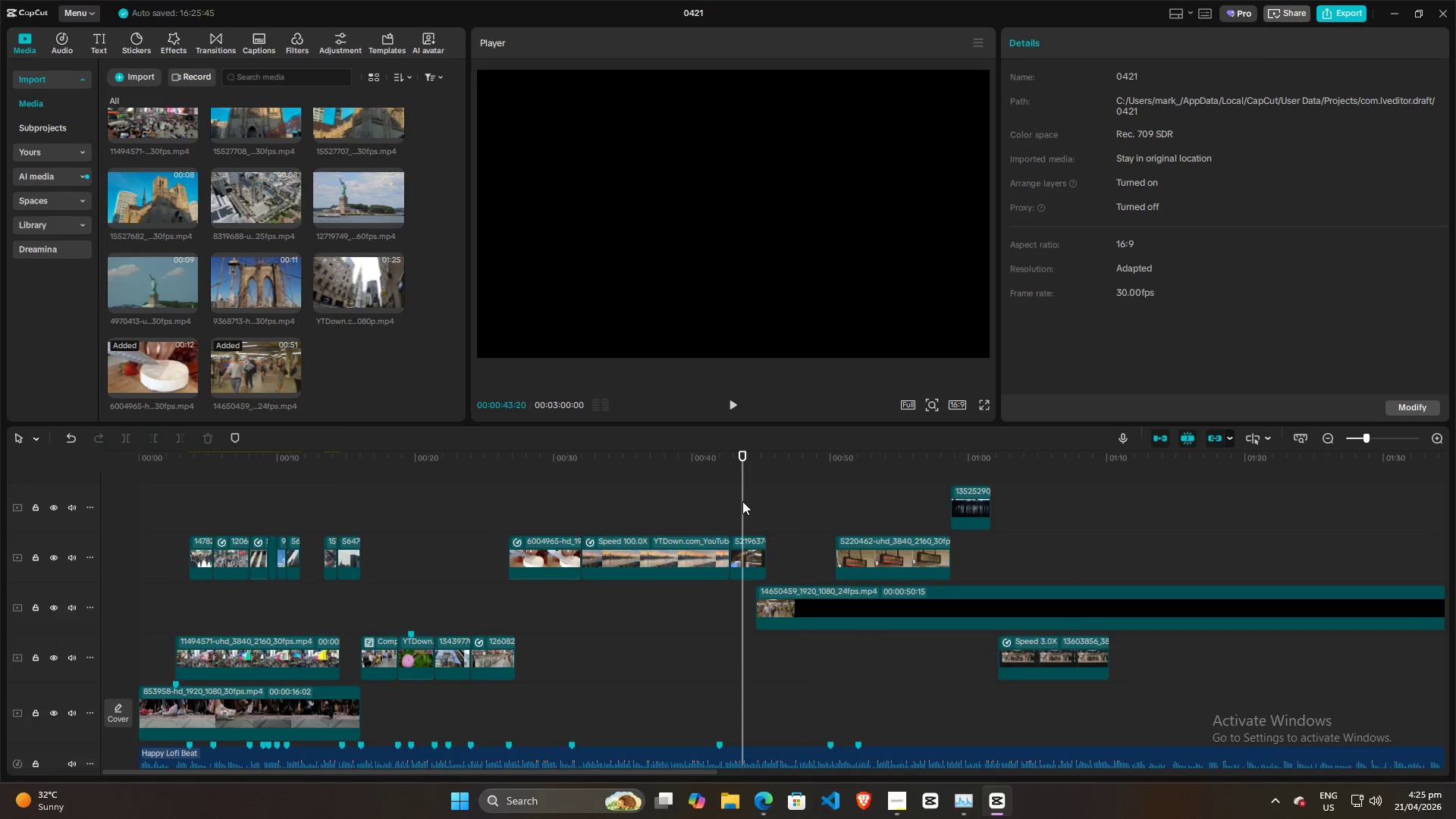 
key(Space)
 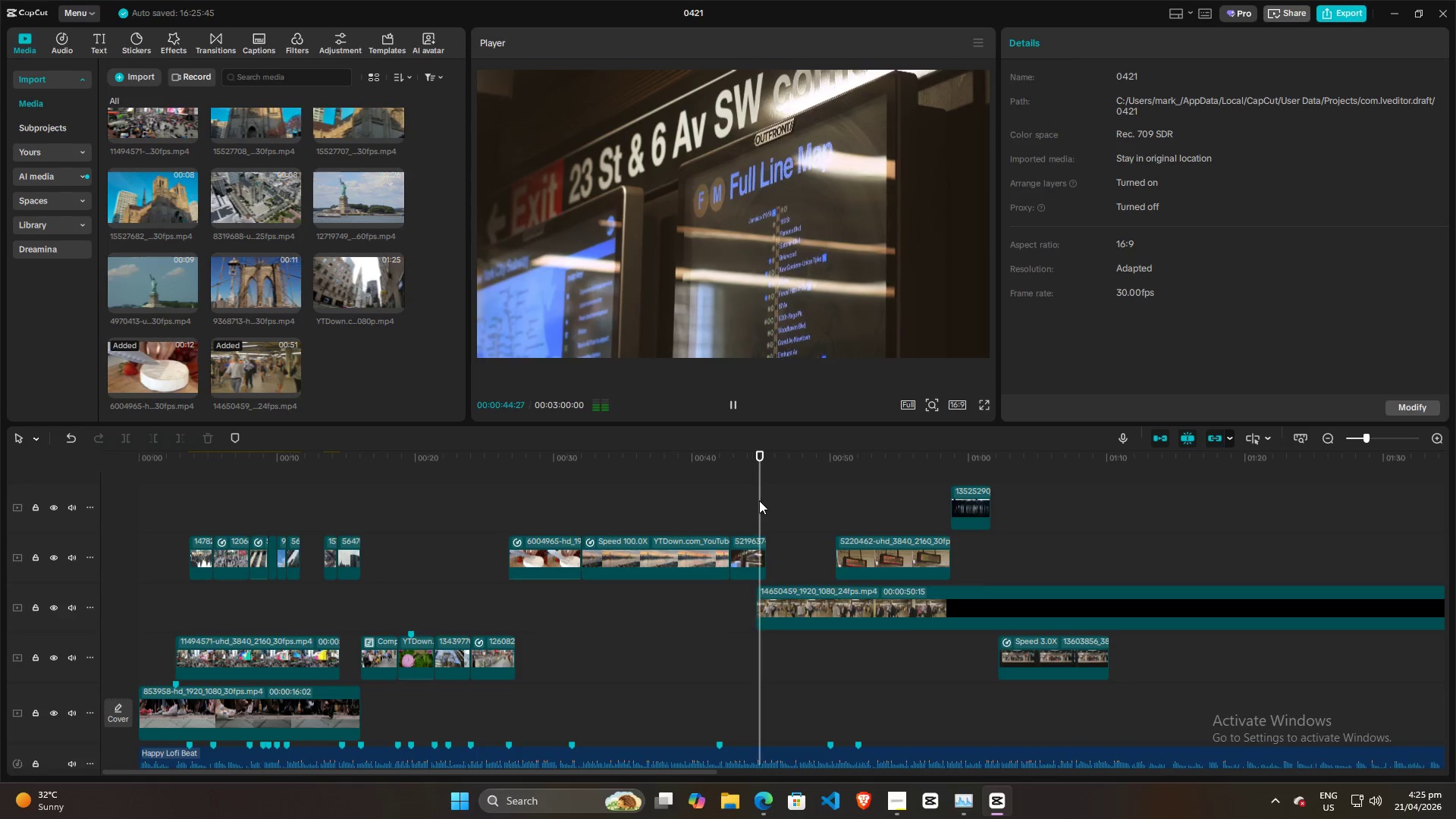 
key(Space)
 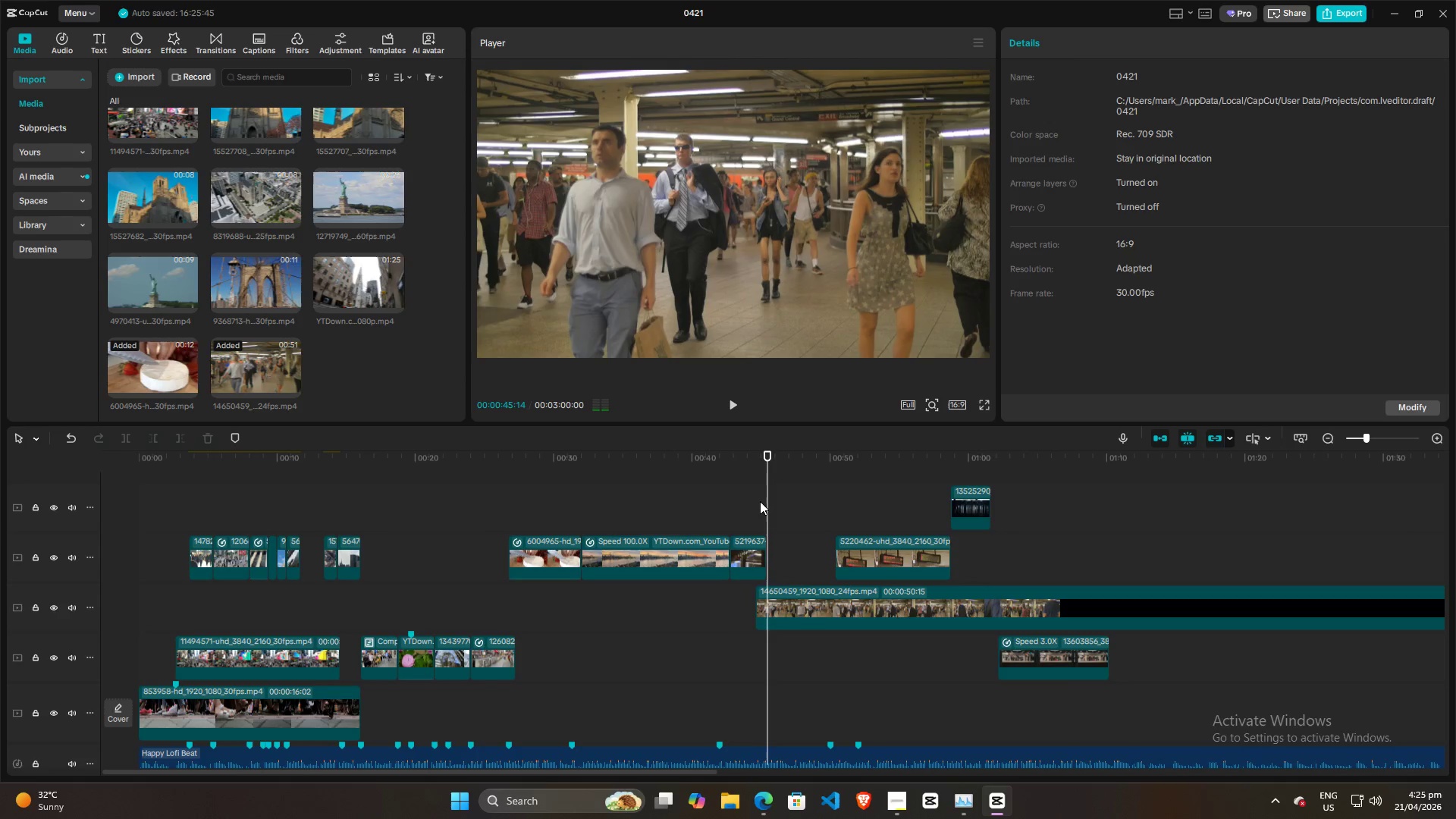 
left_click([757, 501])
 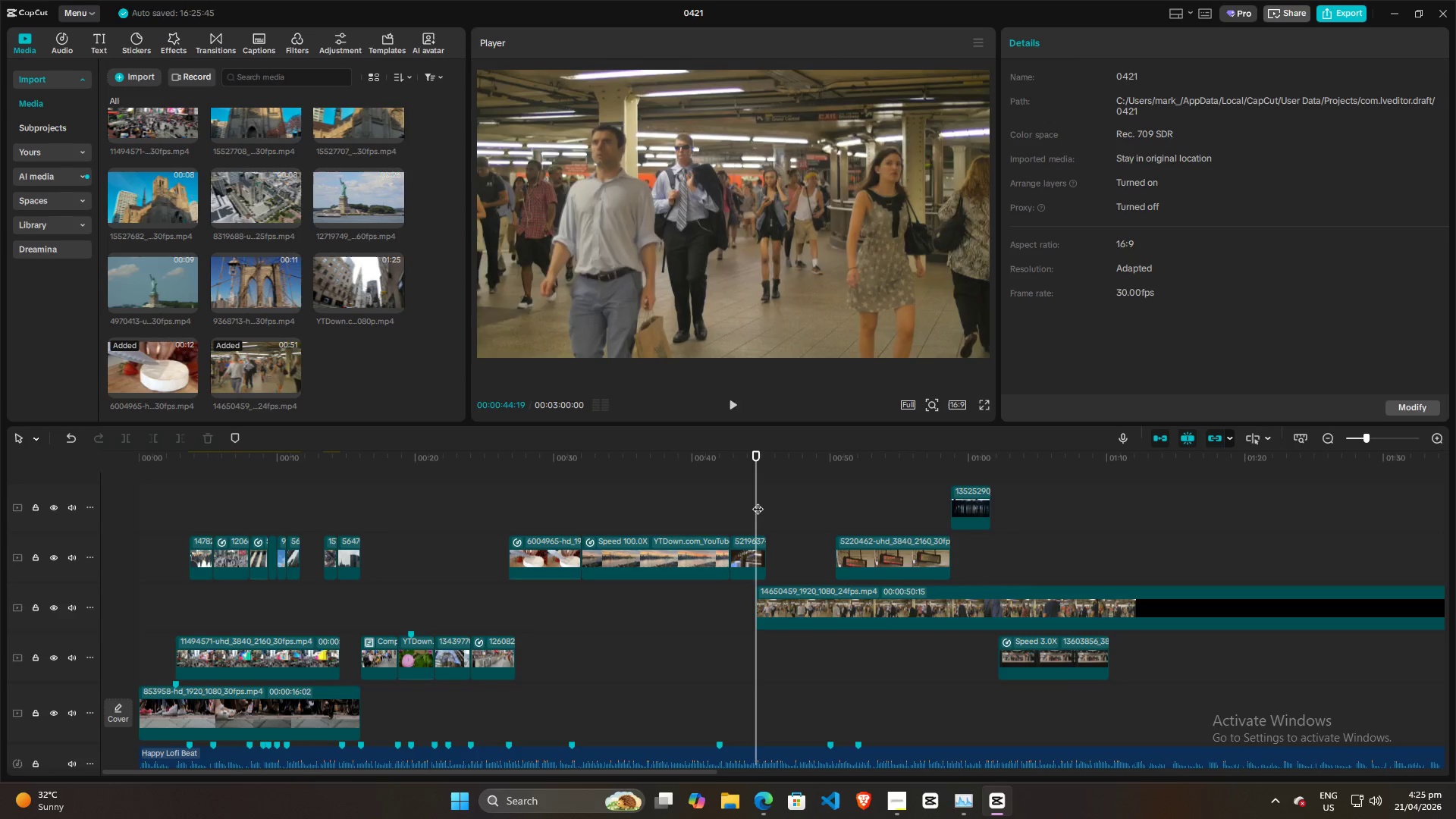 
key(Space)
 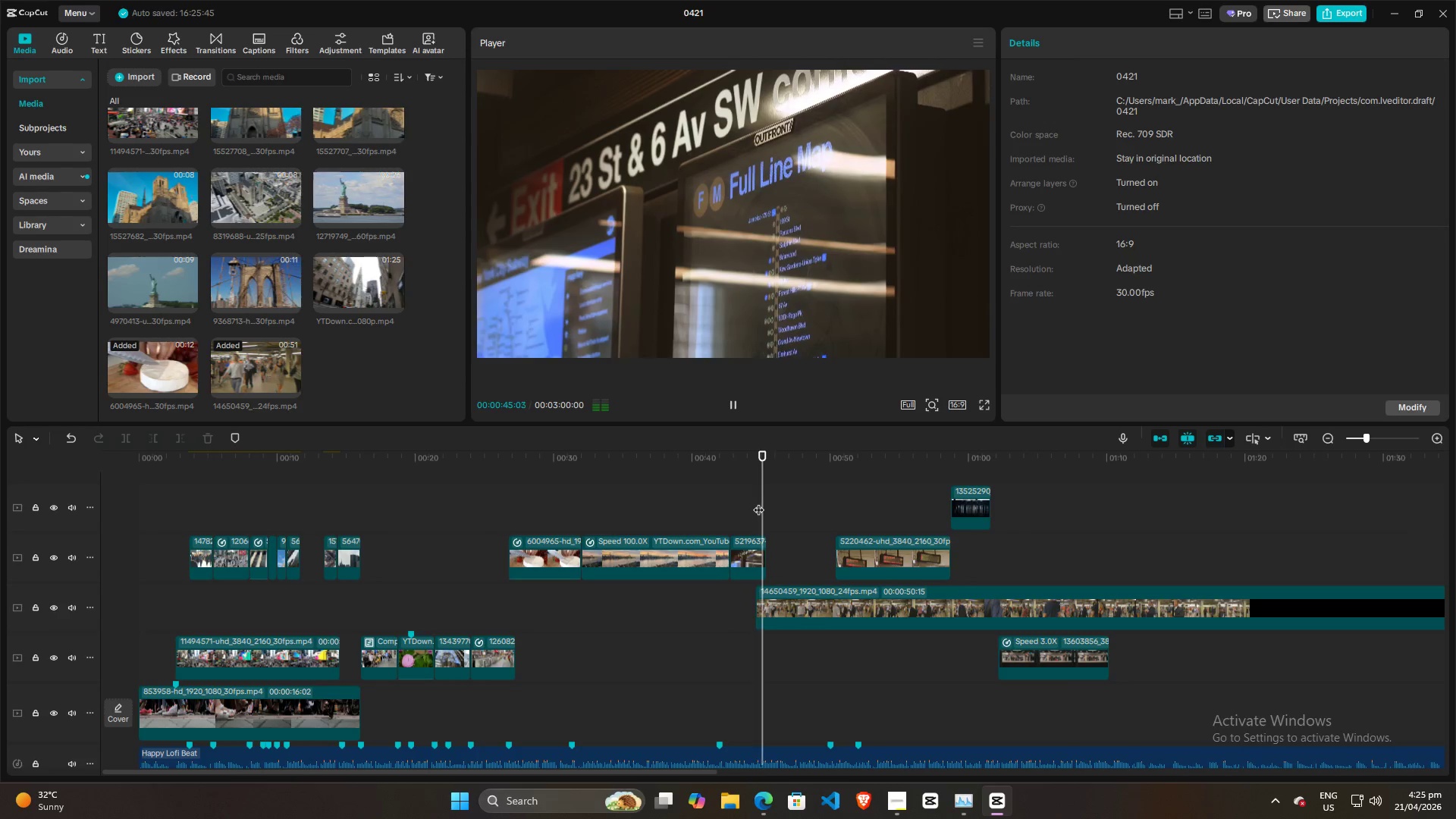 
key(Space)
 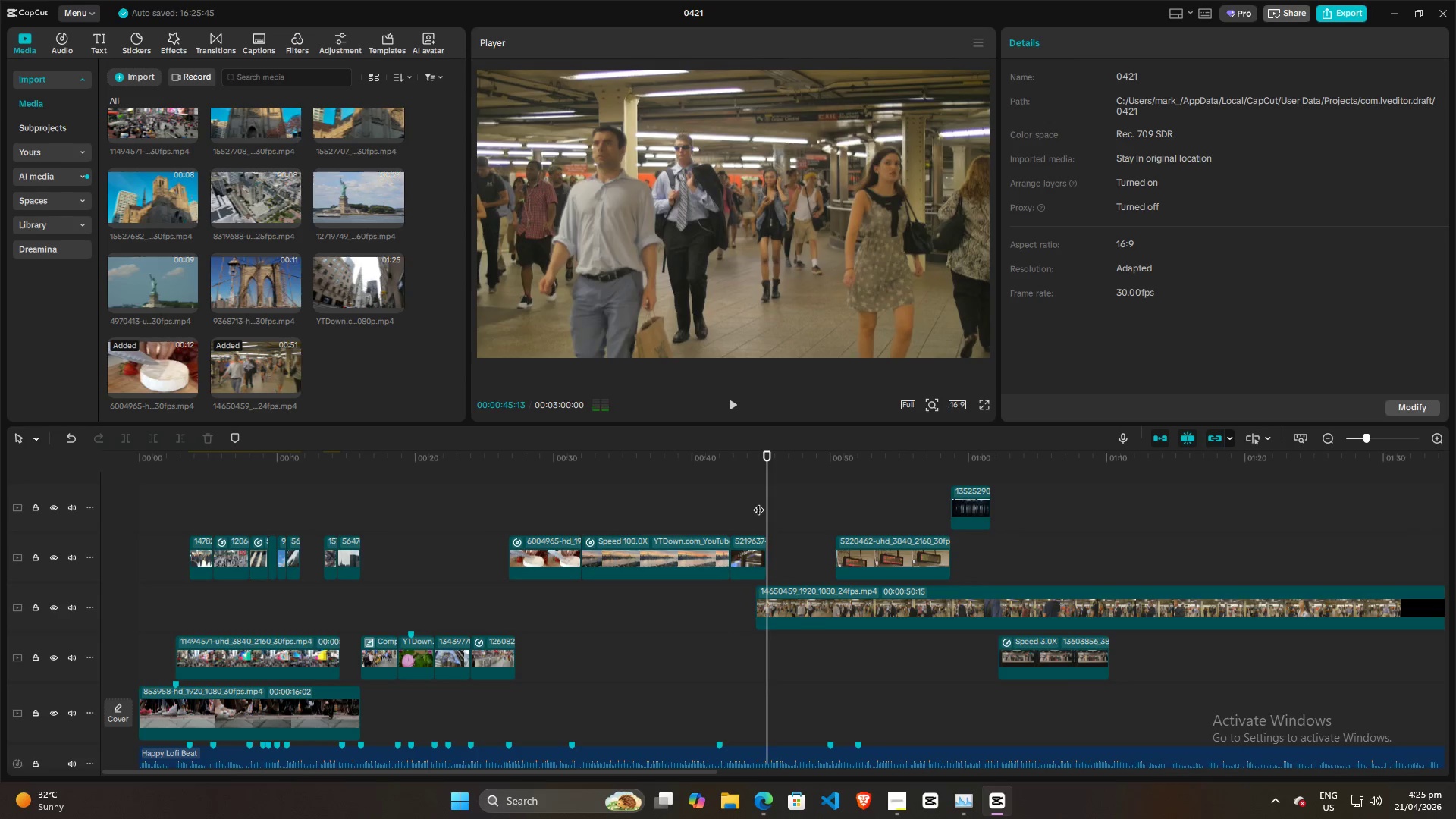 
left_click([758, 502])
 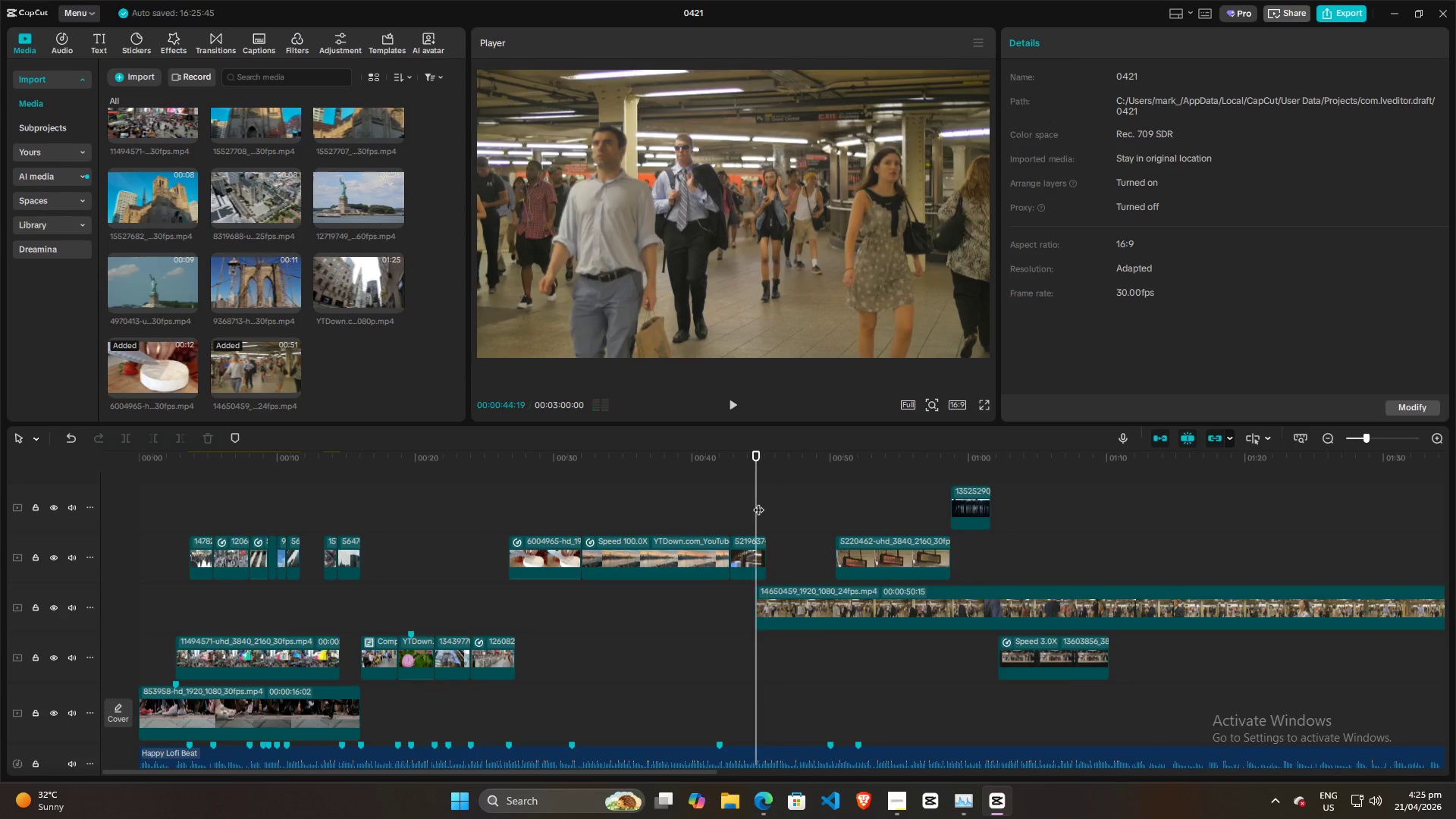 
key(Space)
 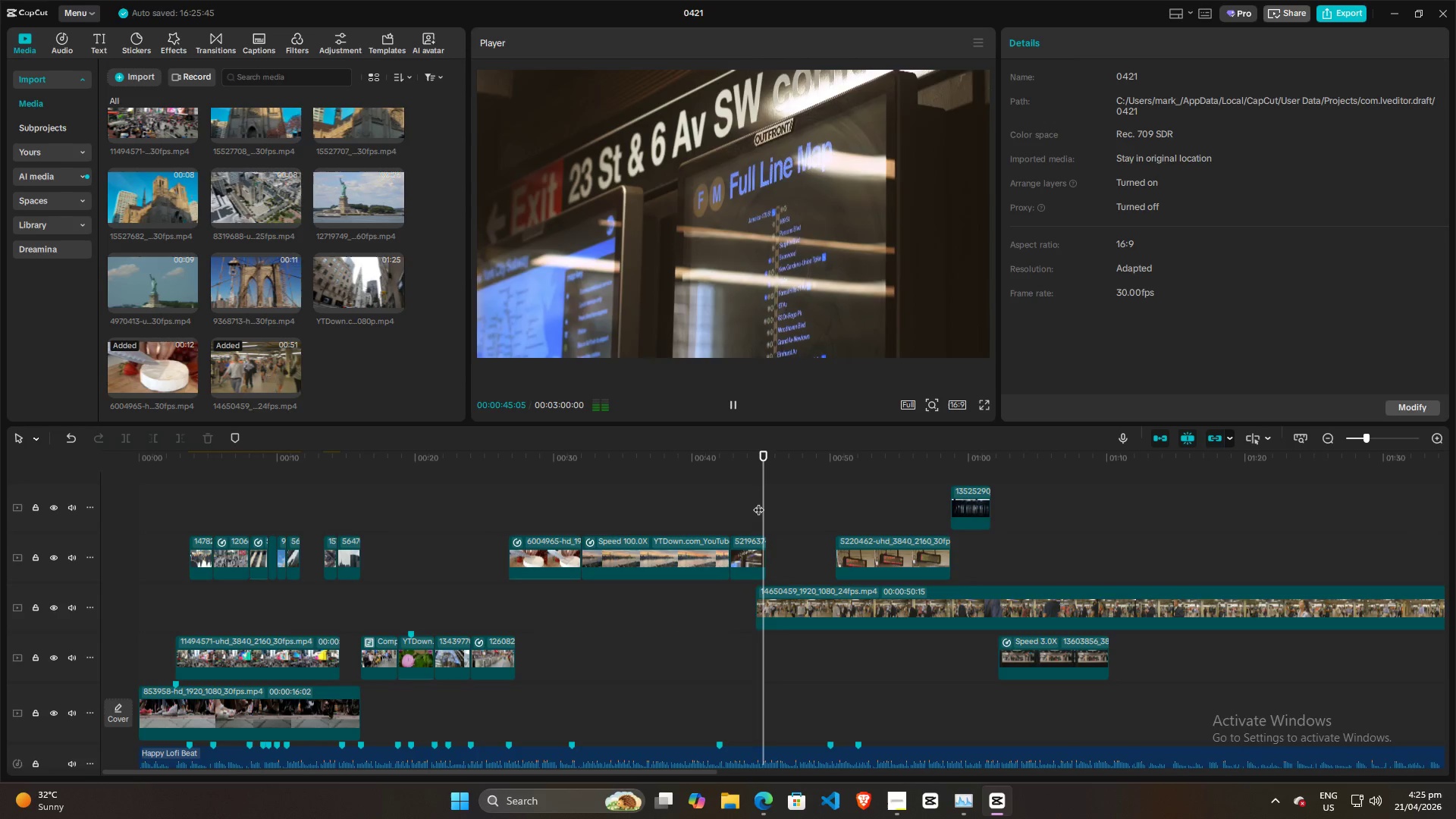 
key(Space)
 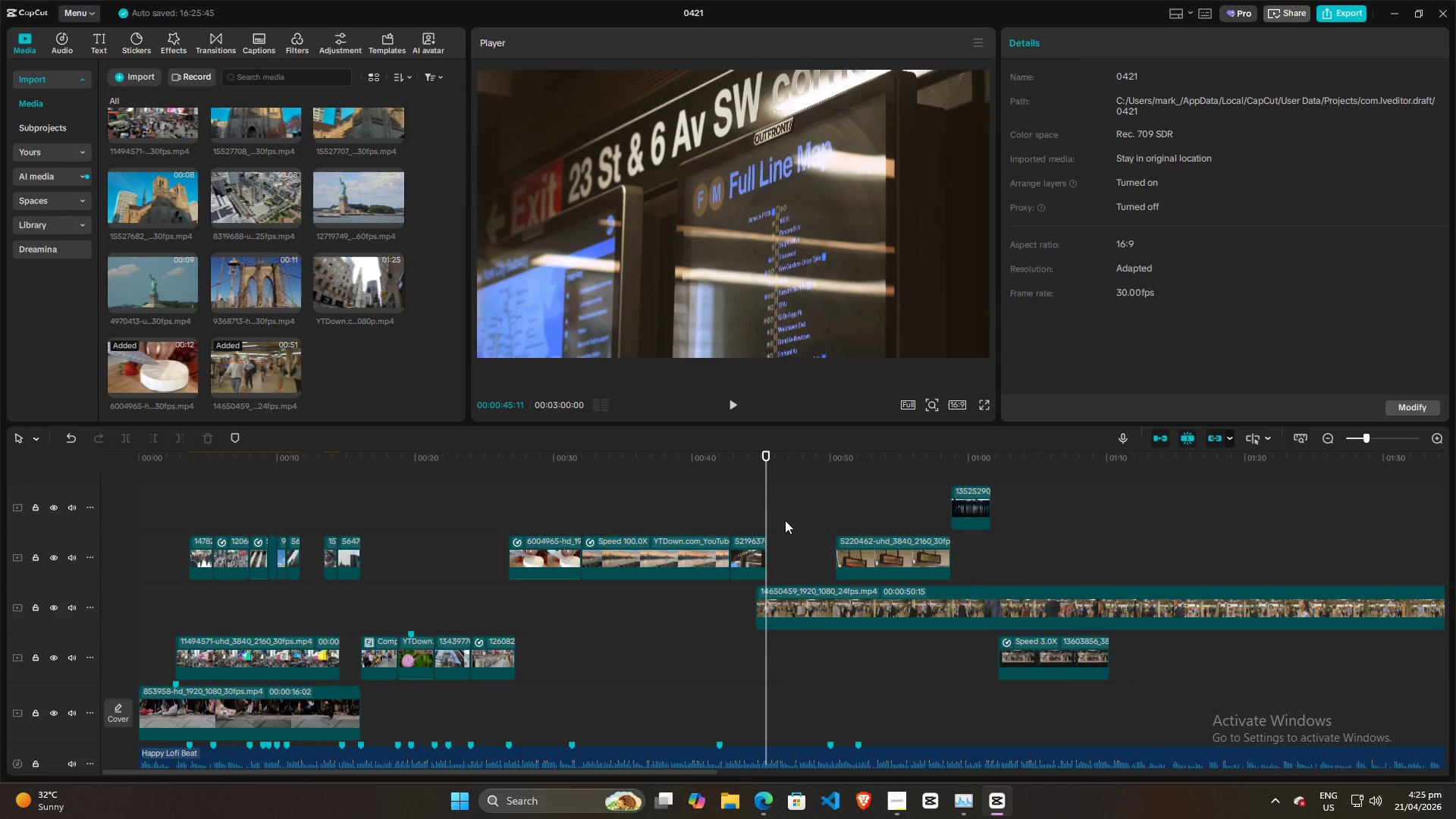 
left_click_drag(start_coordinate=[770, 500], to_coordinate=[767, 504])
 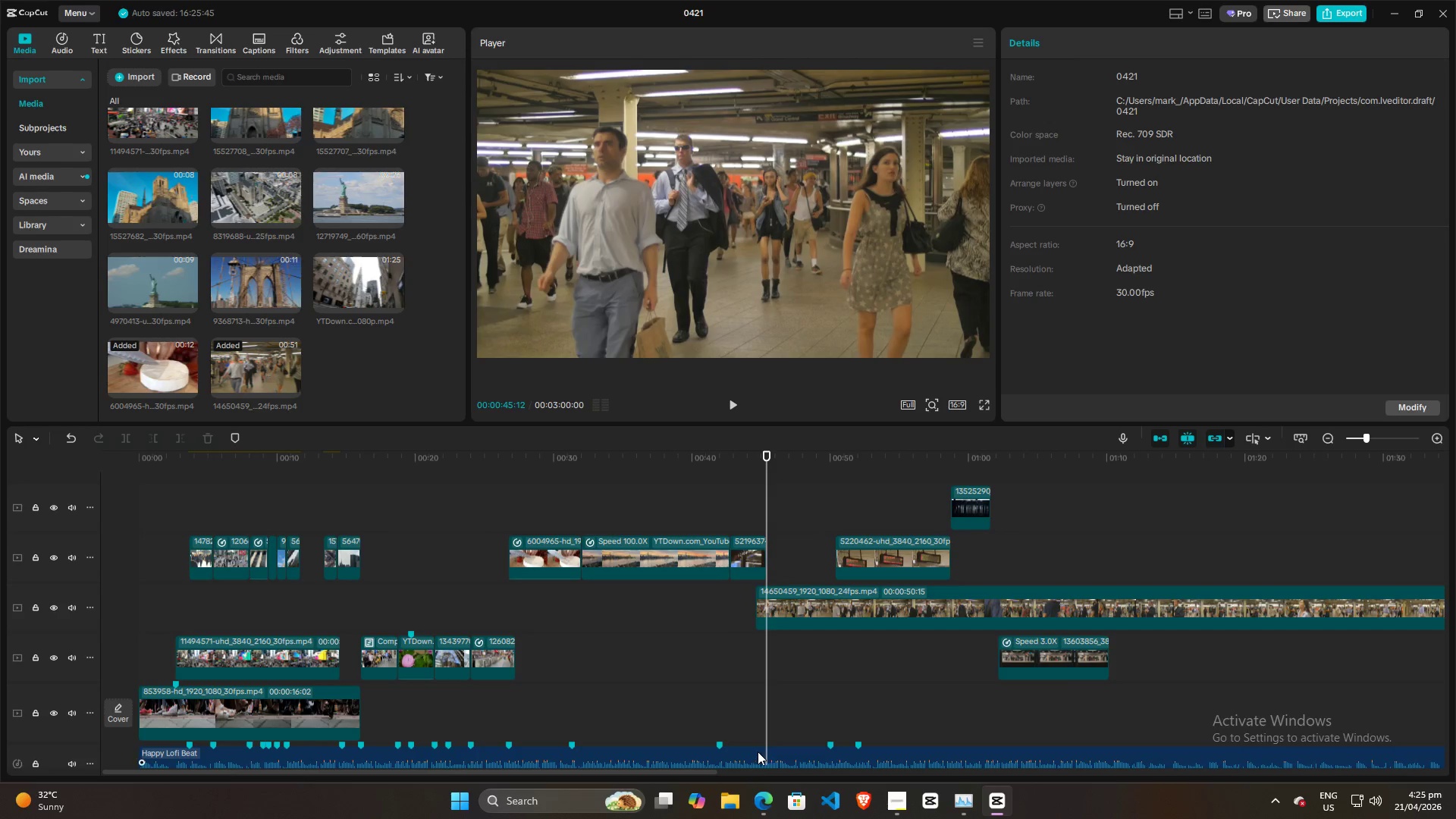 
left_click([758, 752])
 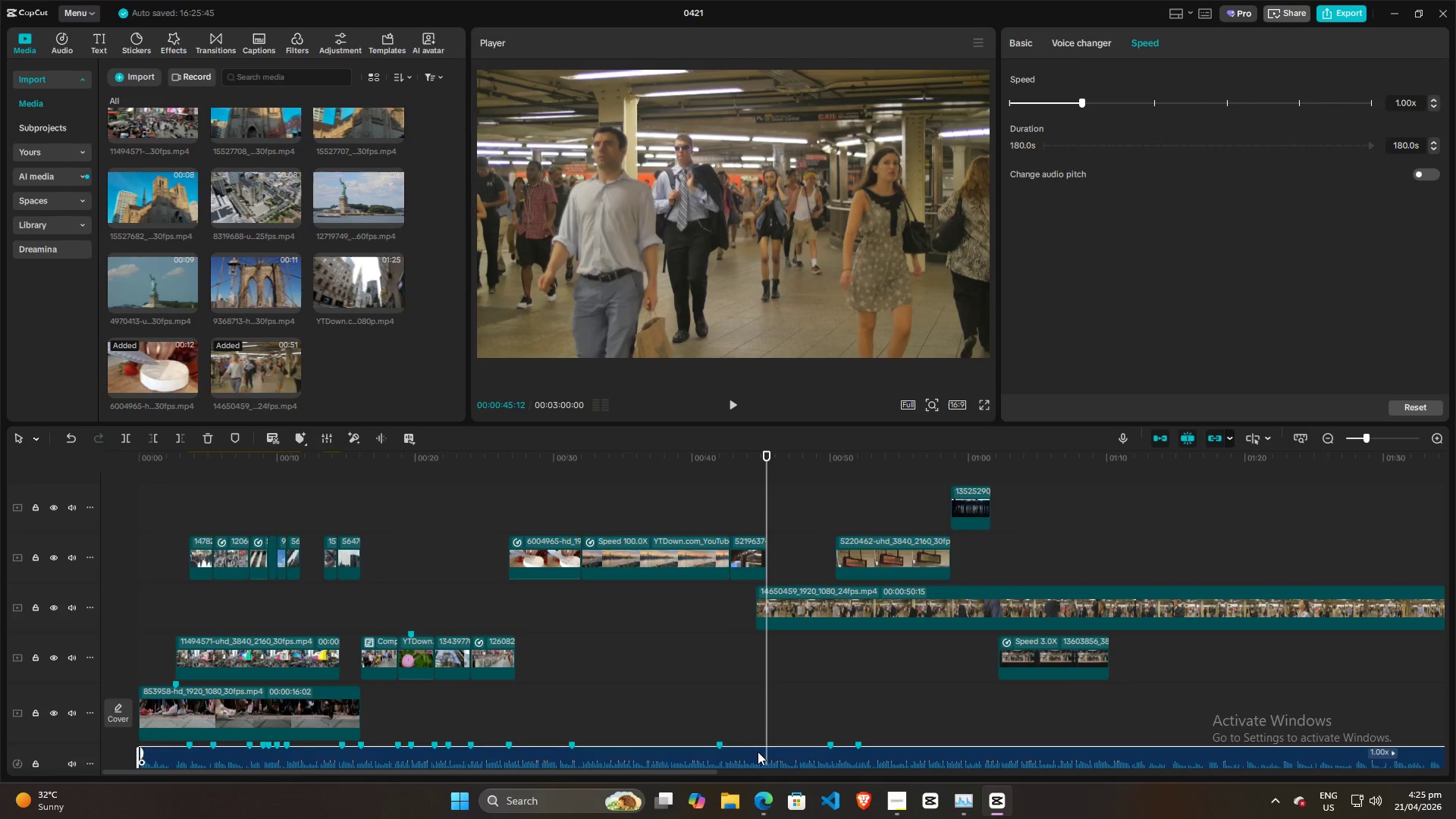 
key(M)
 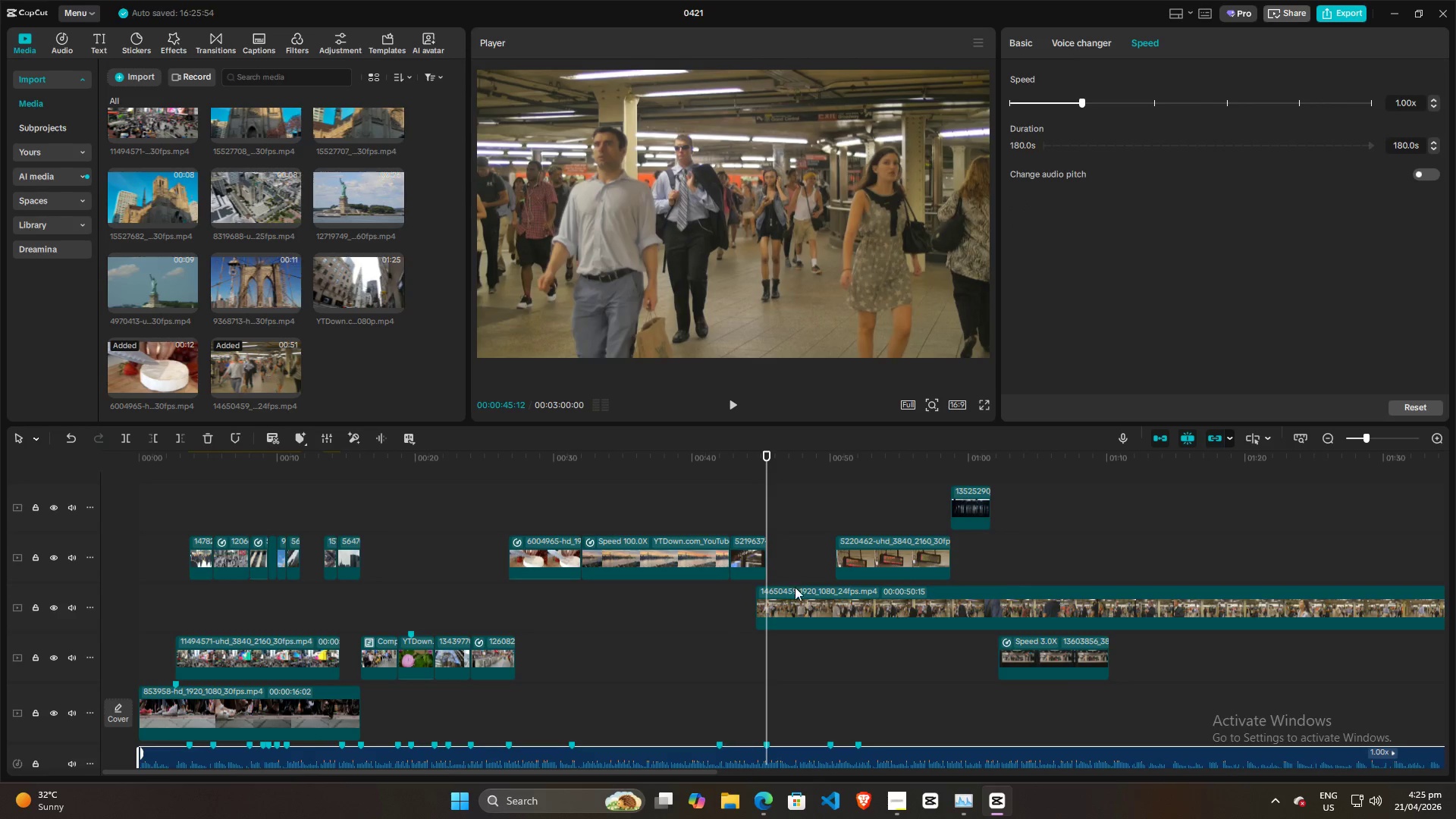 
left_click([803, 607])
 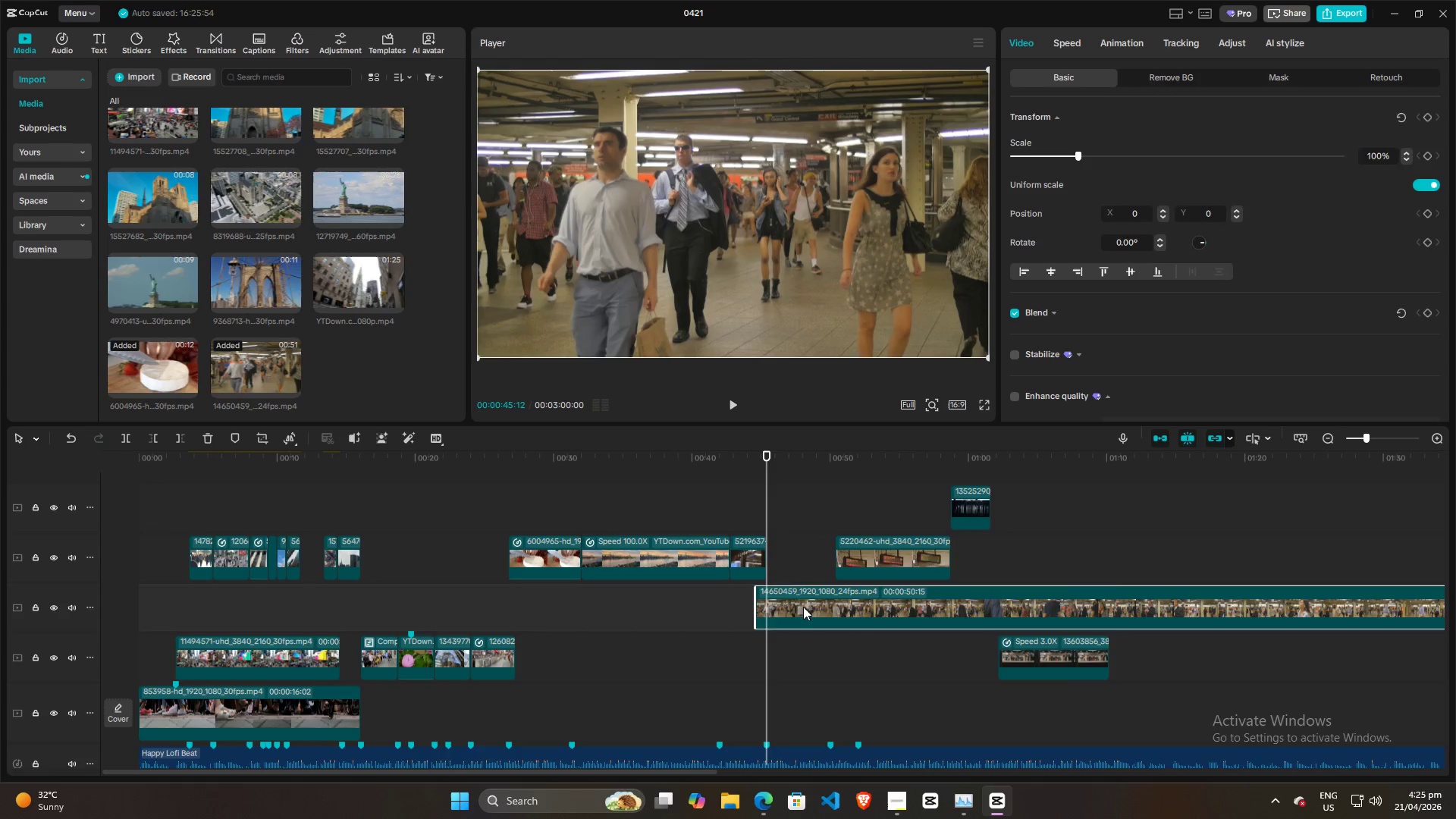 
key(Control+R)
 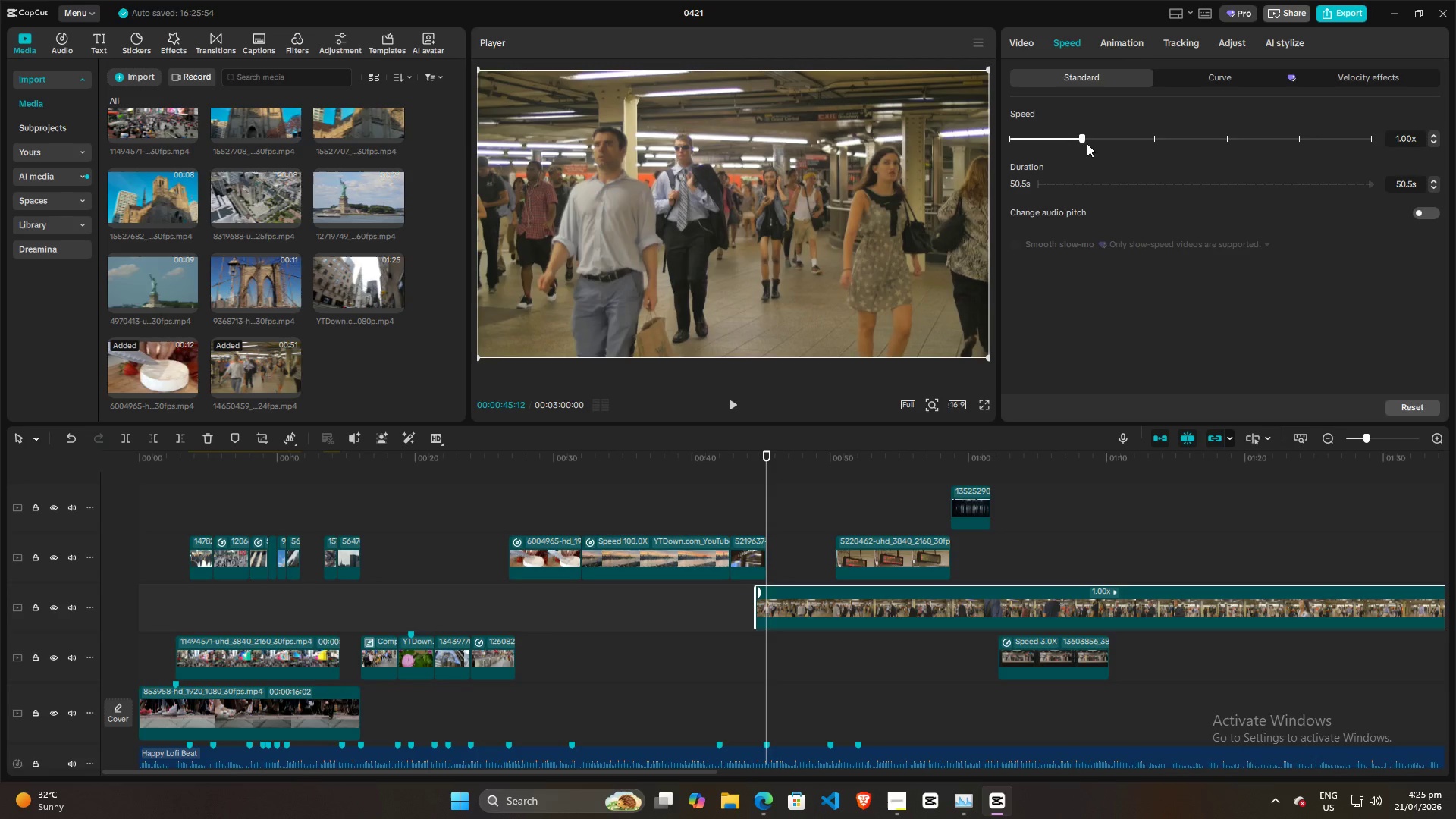 
left_click_drag(start_coordinate=[1084, 138], to_coordinate=[1246, 128])
 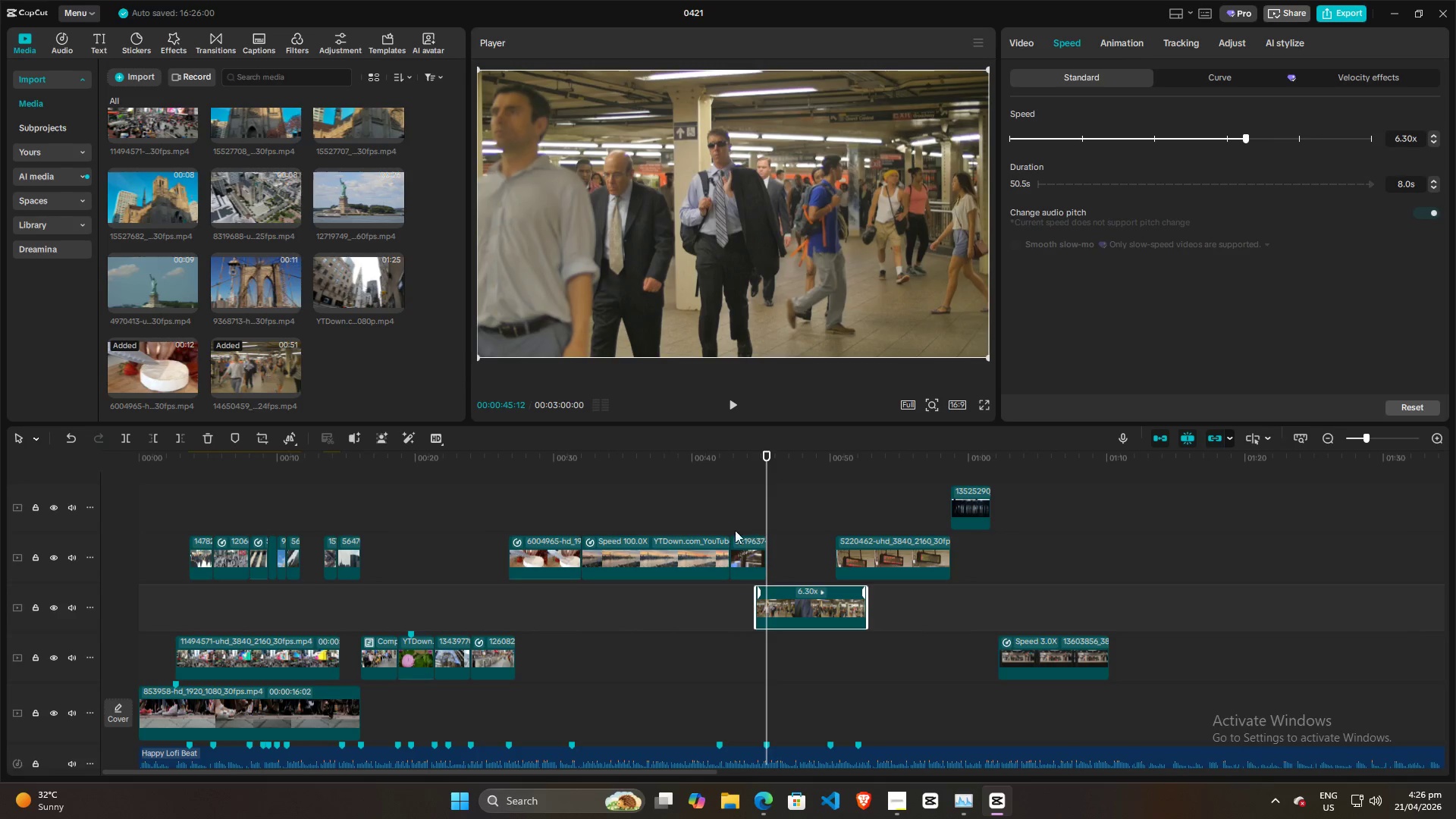 
left_click([728, 522])
 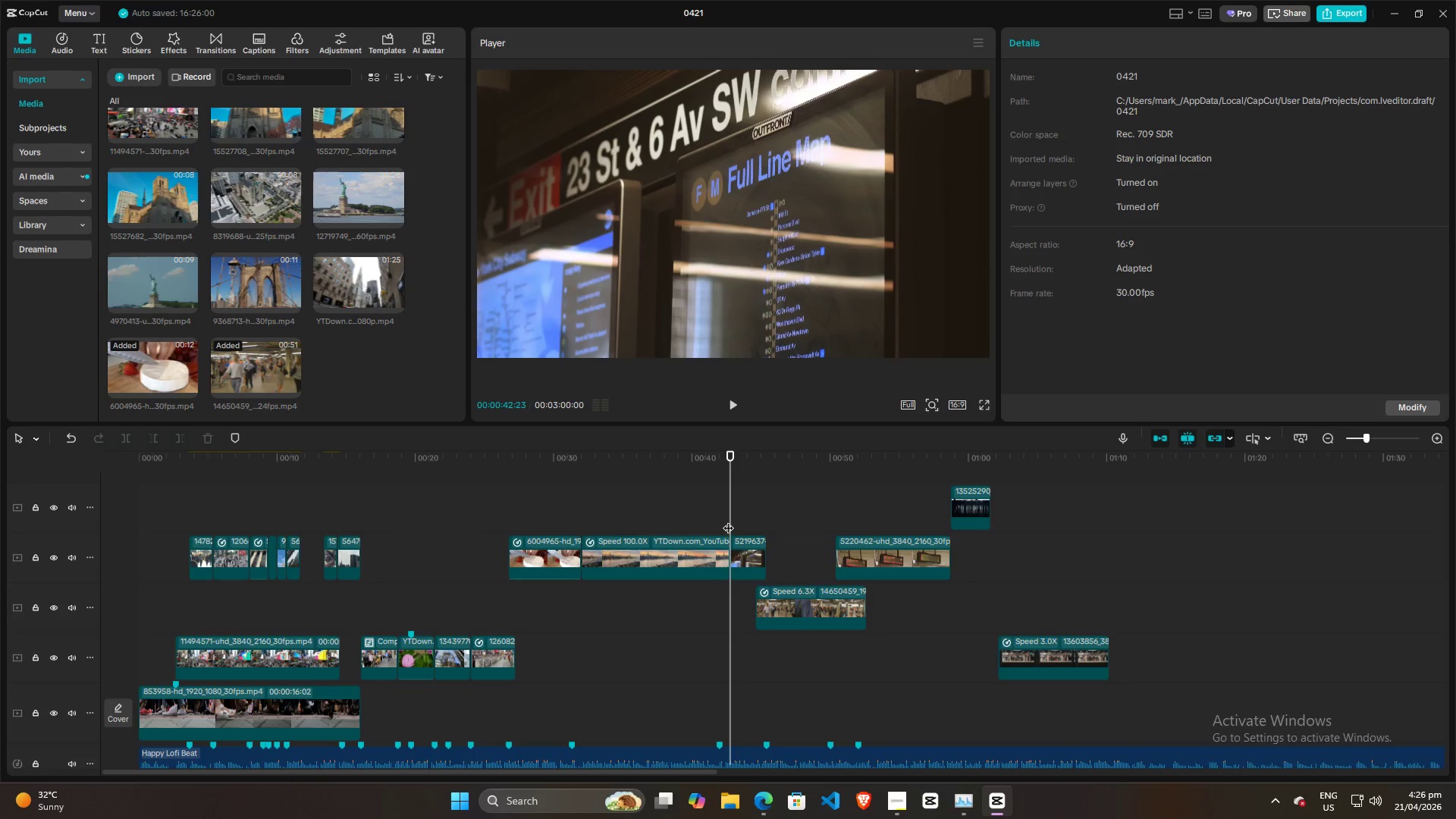 
key(Space)
 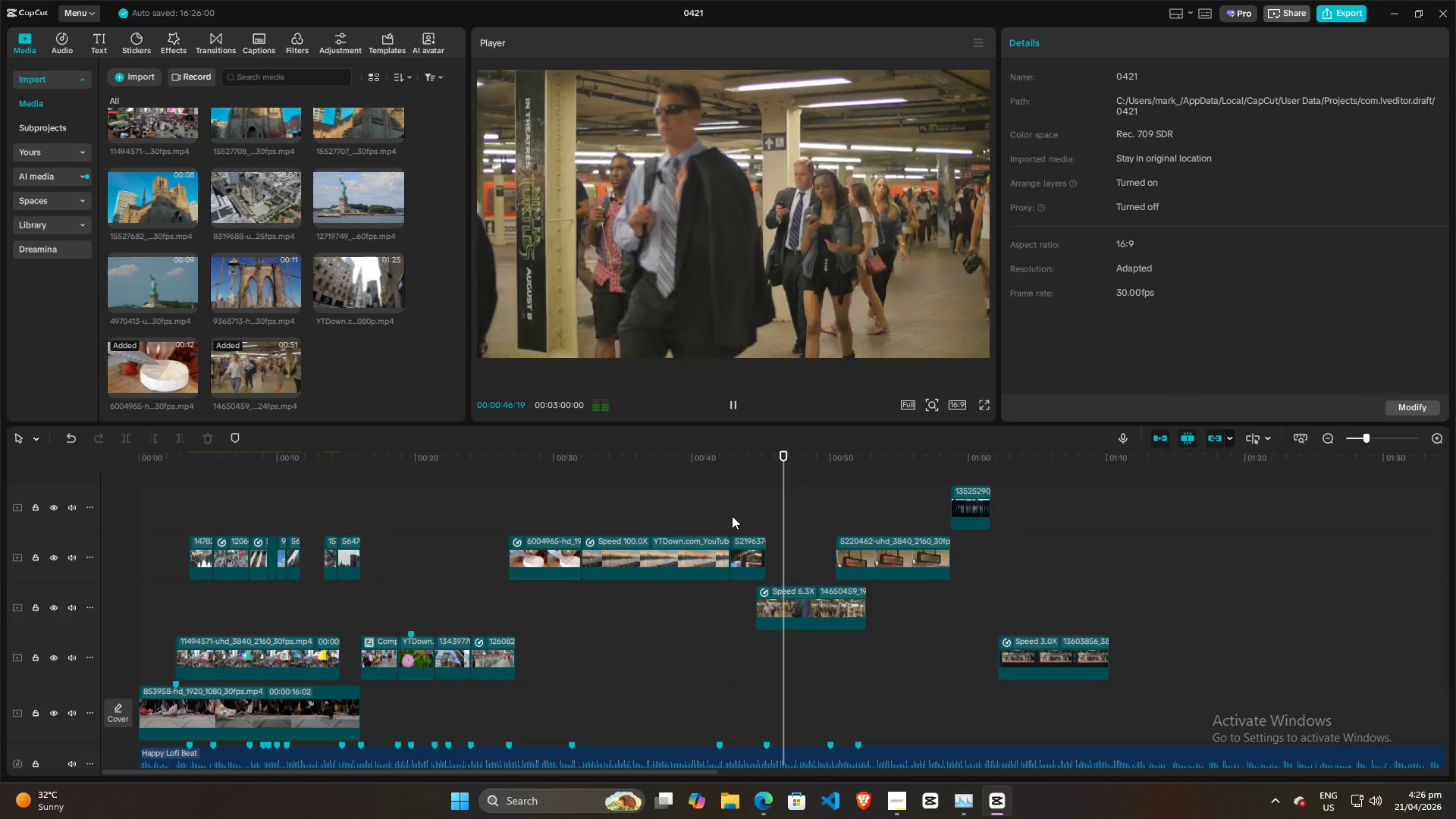 
wait(5.33)
 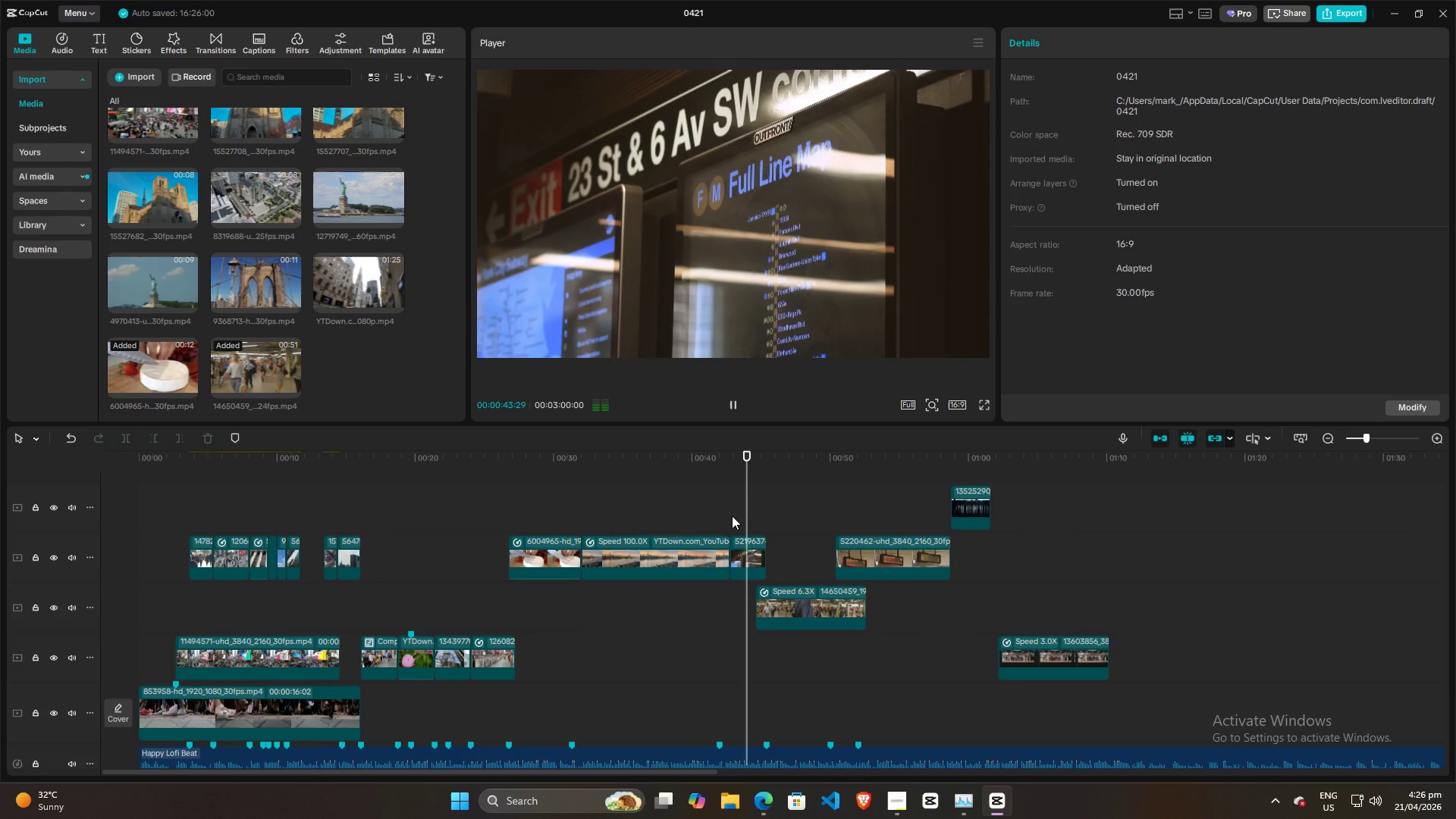 
key(Space)
 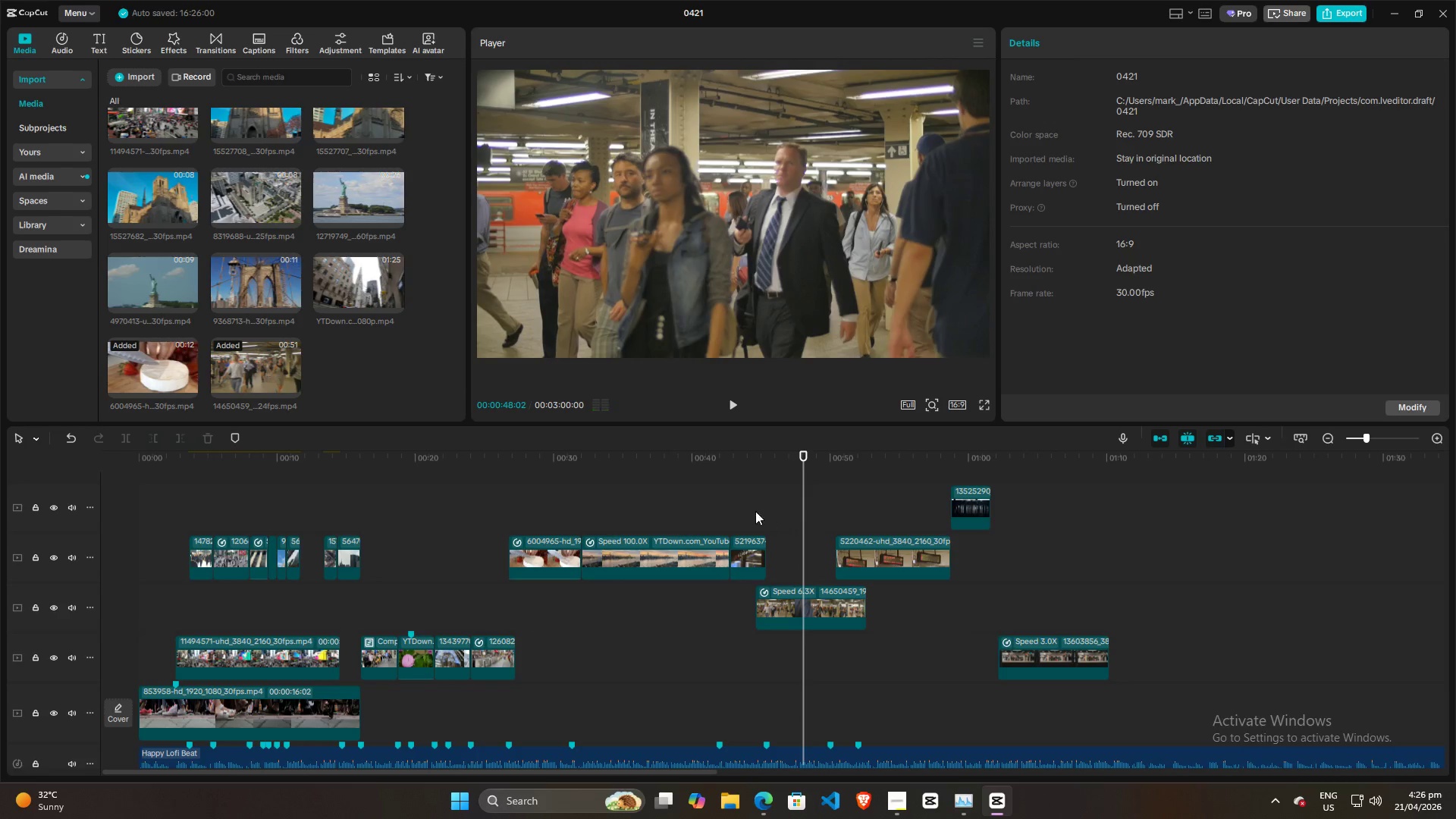 
left_click([743, 504])
 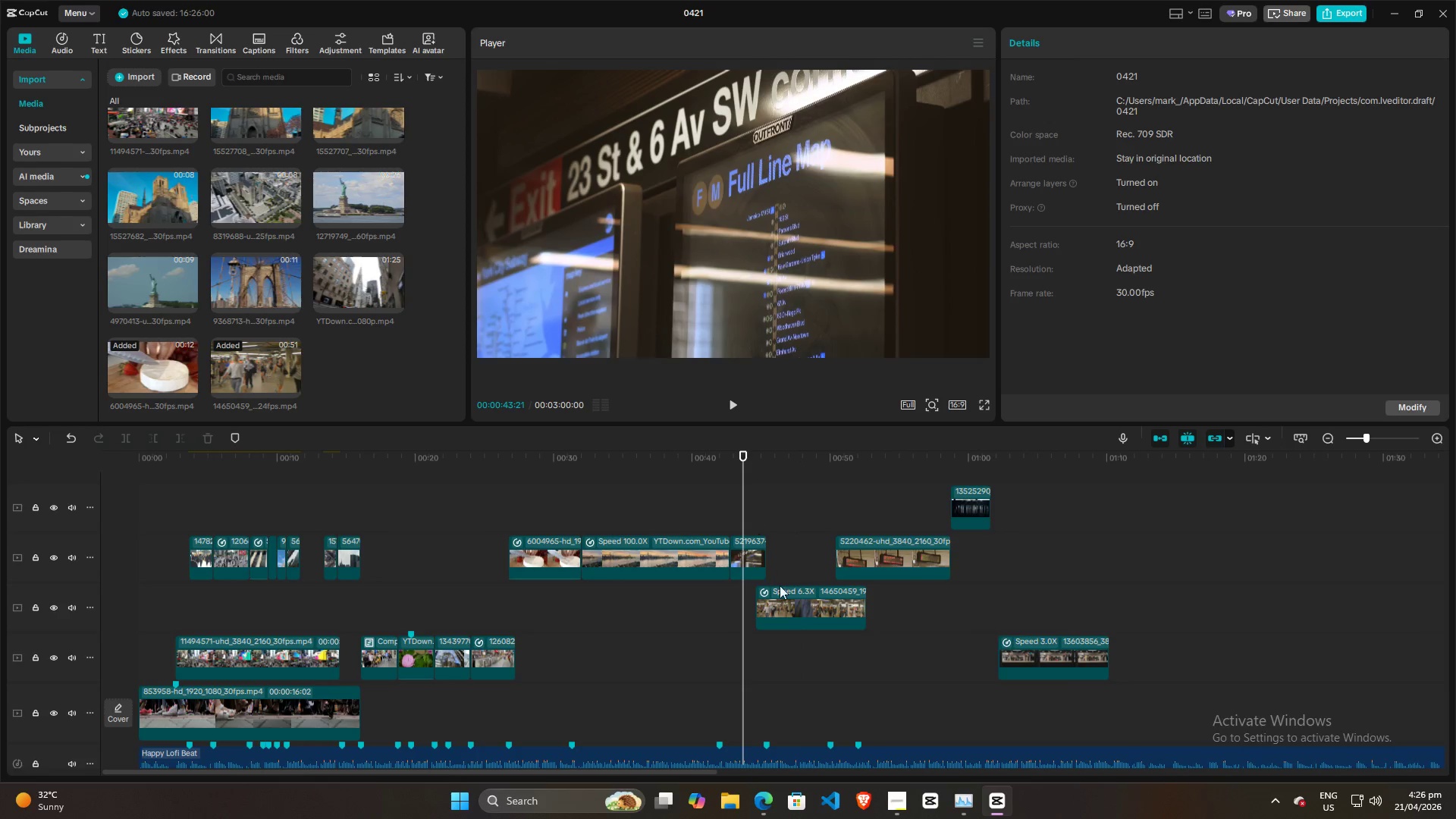 
left_click([786, 600])
 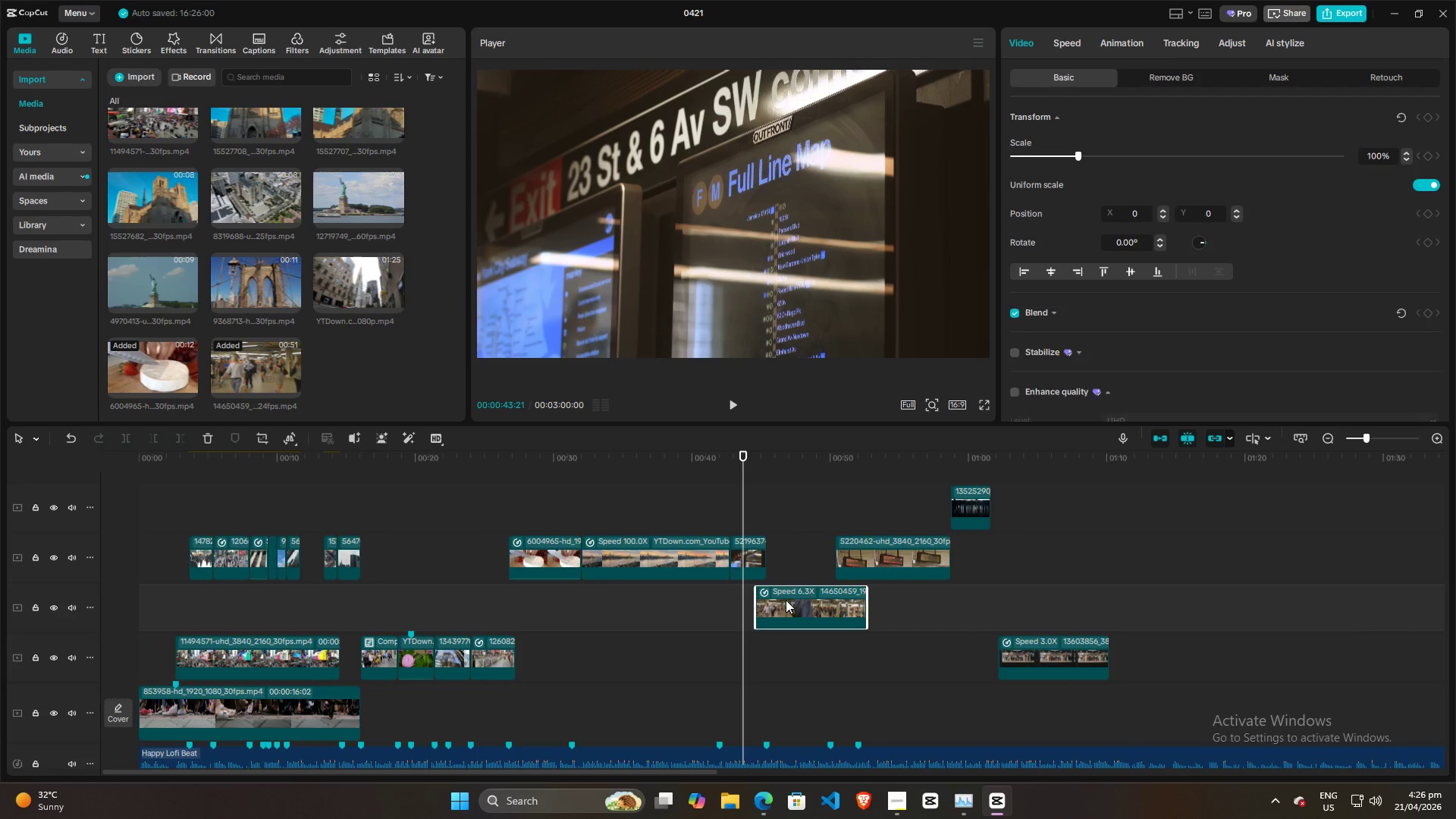 
key(Control+R)
 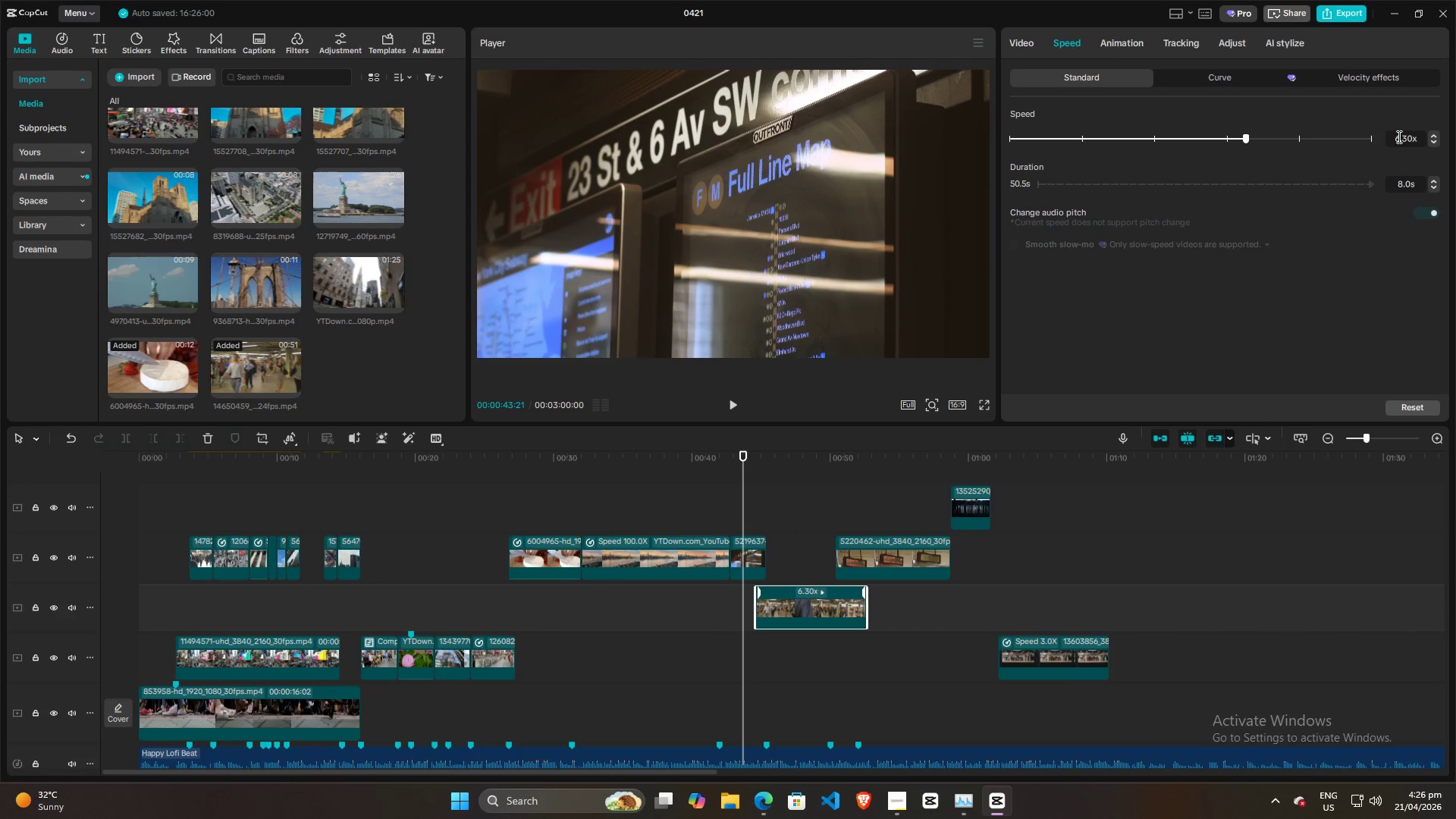 
left_click_drag(start_coordinate=[1413, 141], to_coordinate=[1380, 141])
 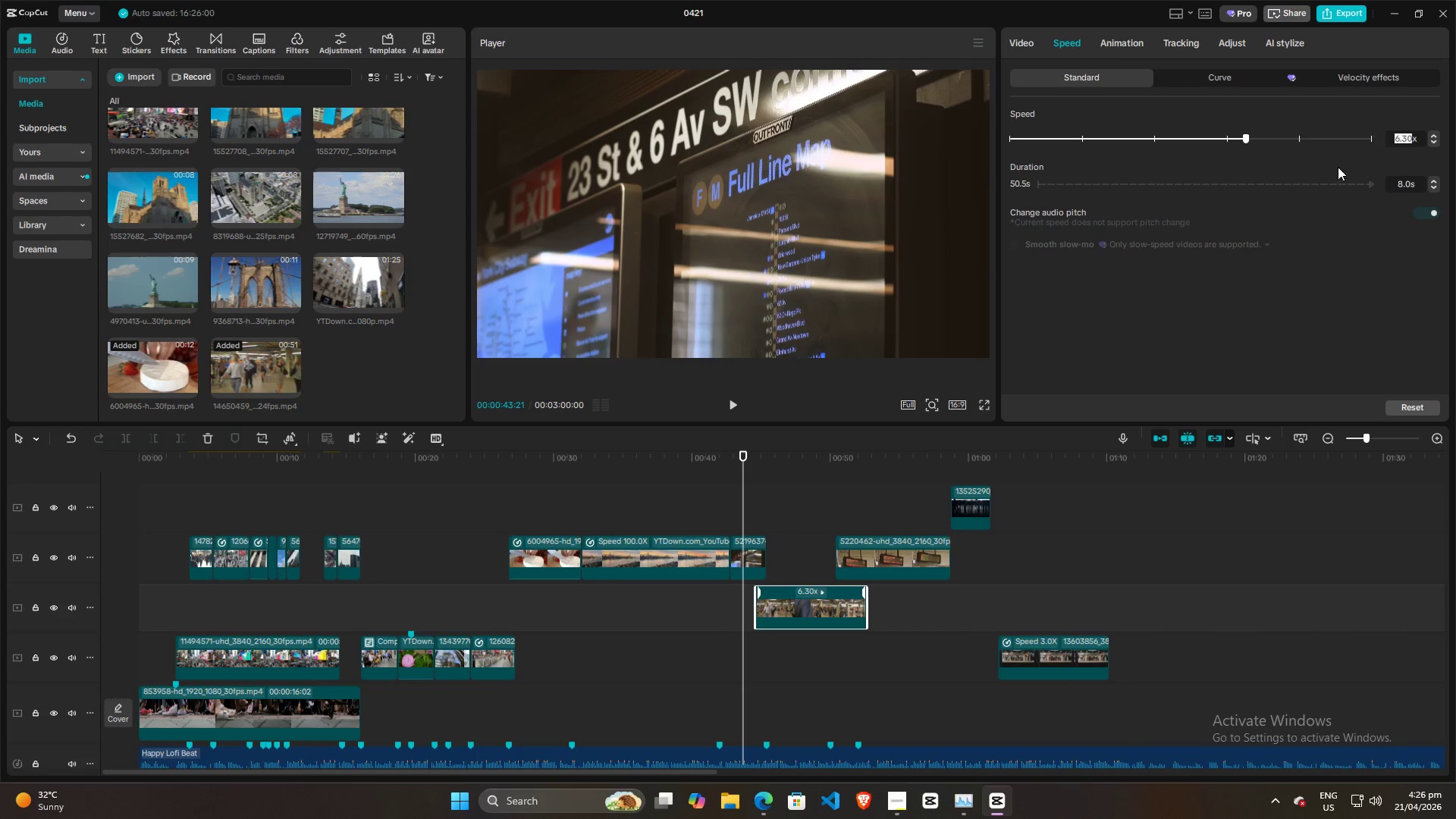 
key(9)
 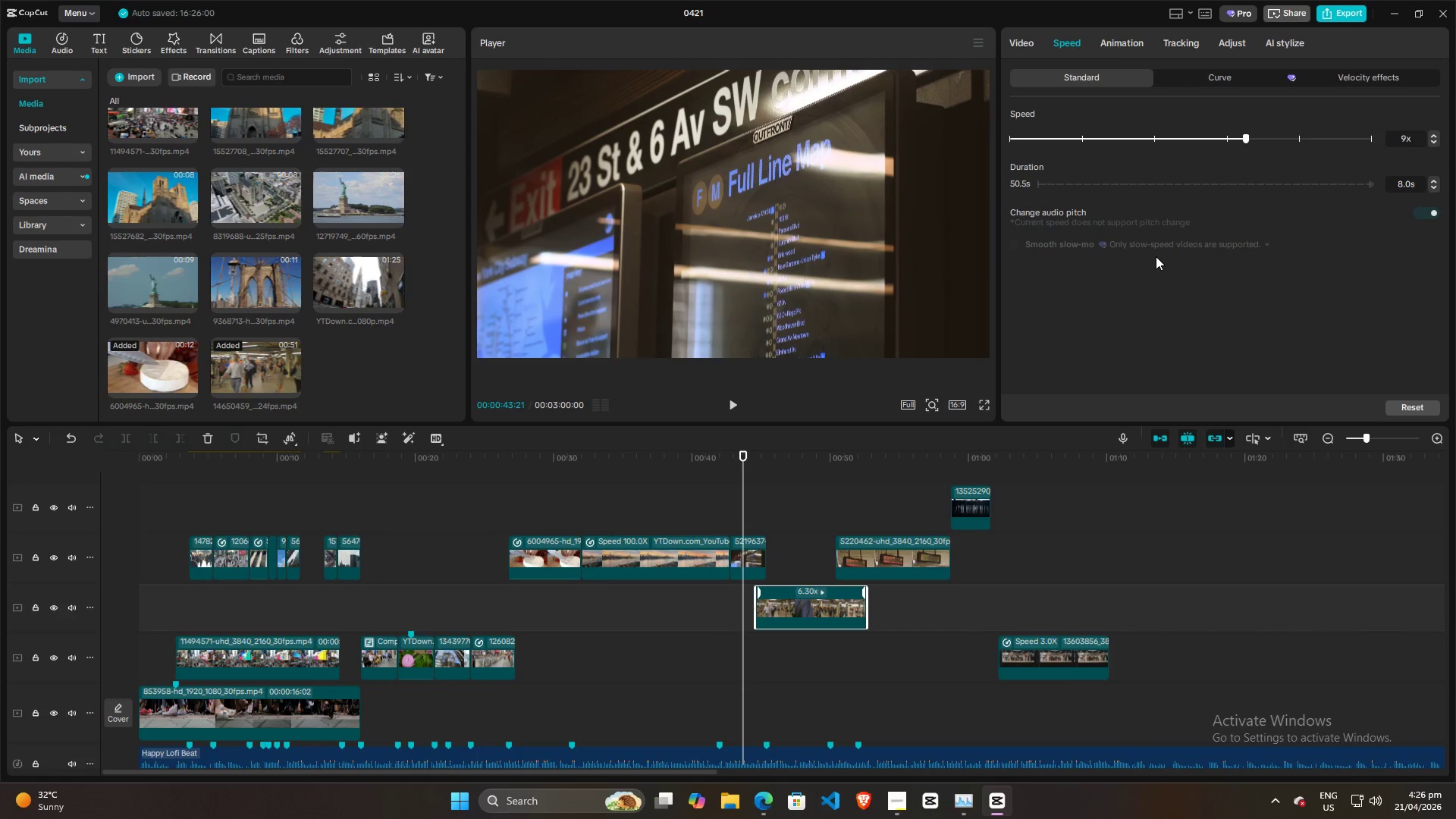 
key(Backspace)
 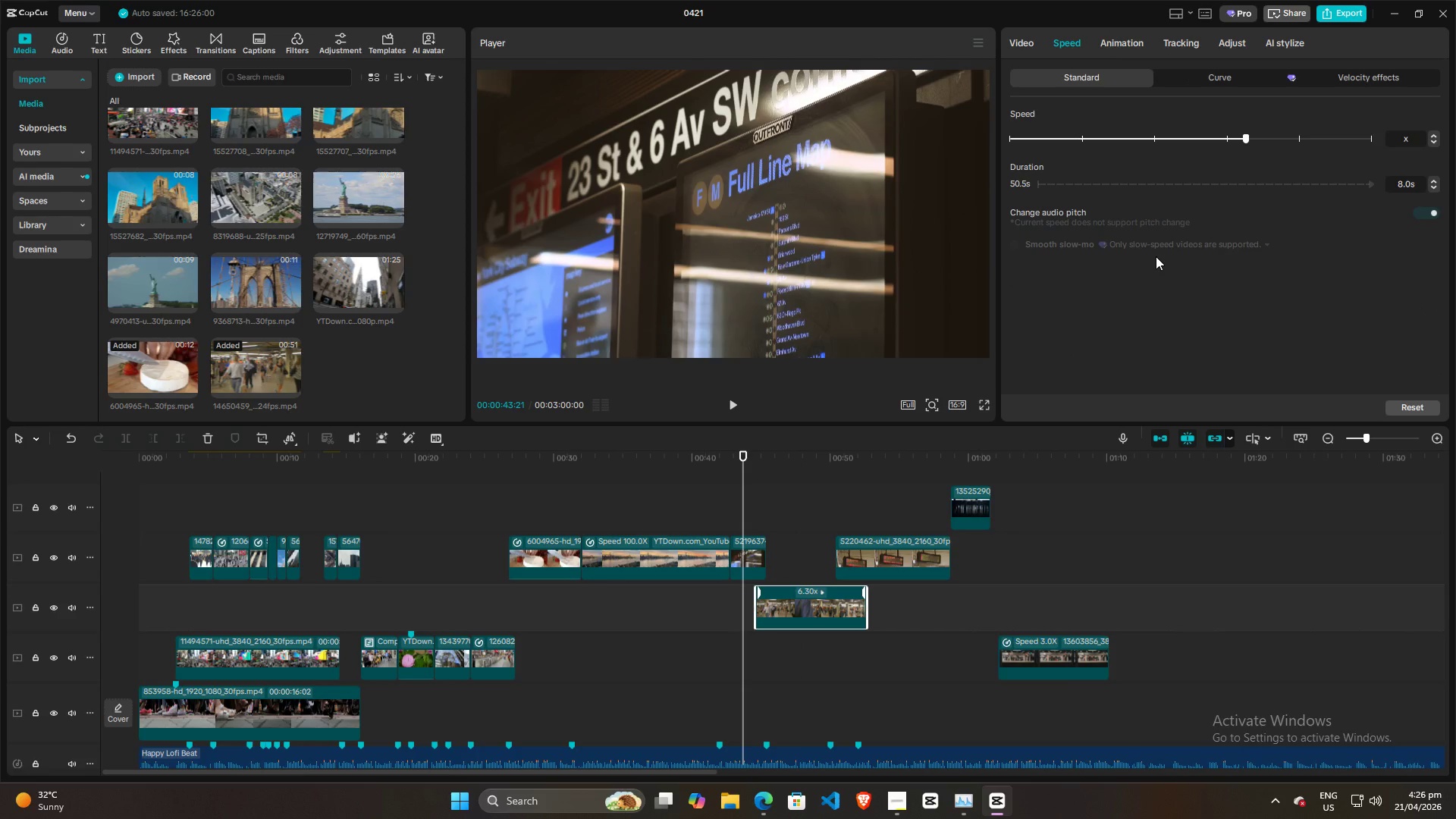 
key(8)
 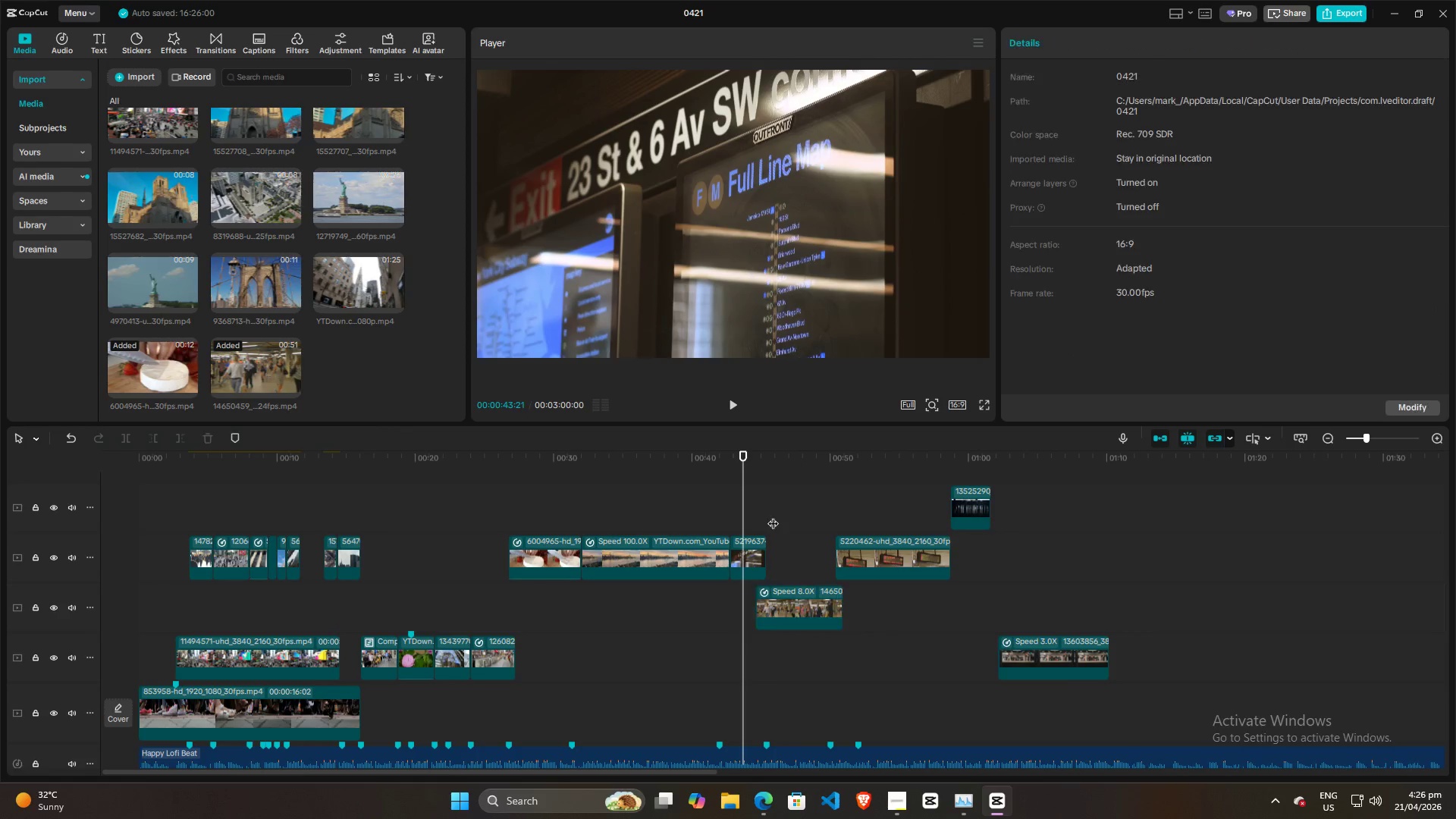 
double_click([731, 503])
 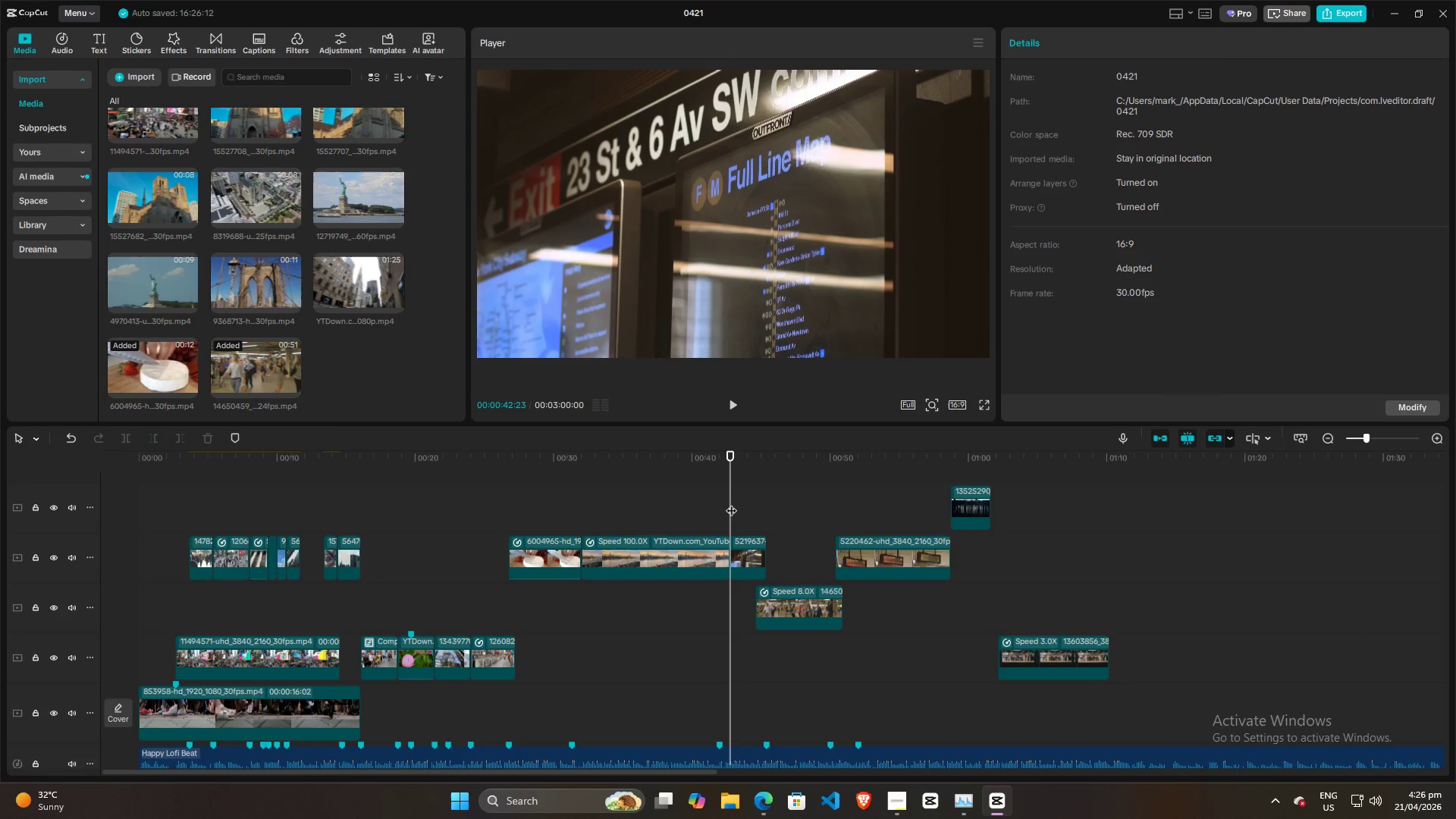 
key(Space)
 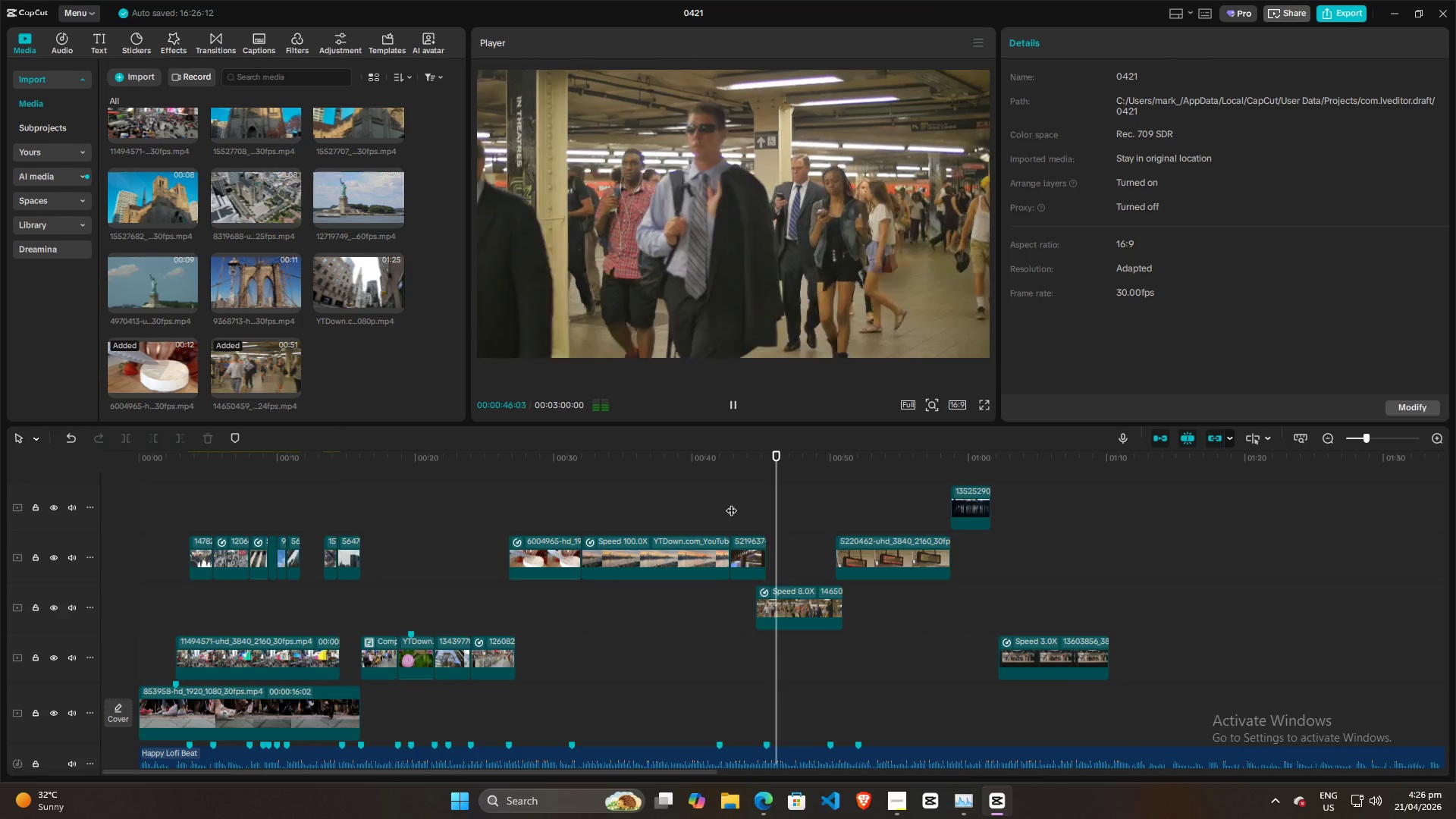 
key(Space)
 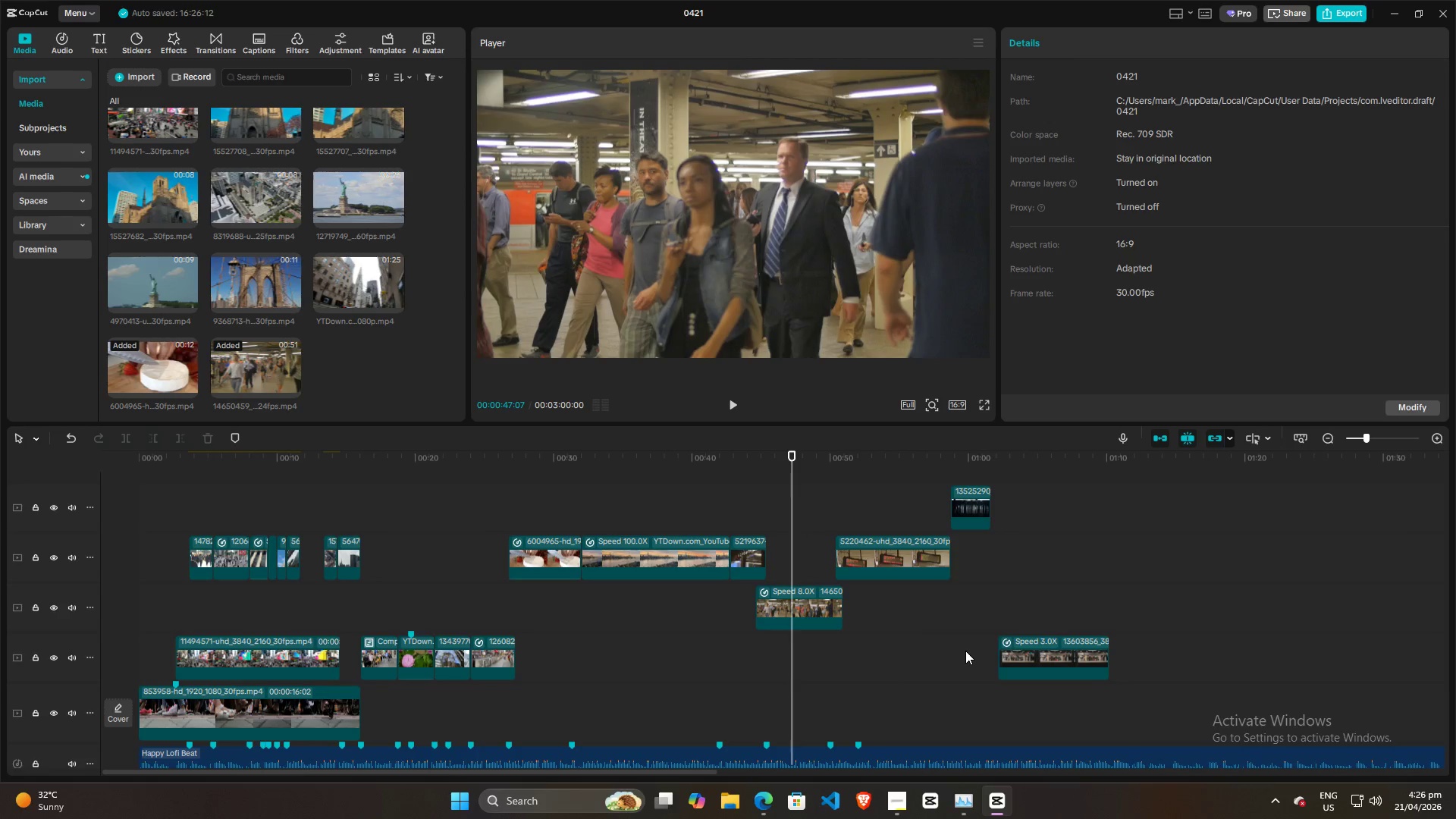 
left_click_drag(start_coordinate=[978, 658], to_coordinate=[565, 478])
 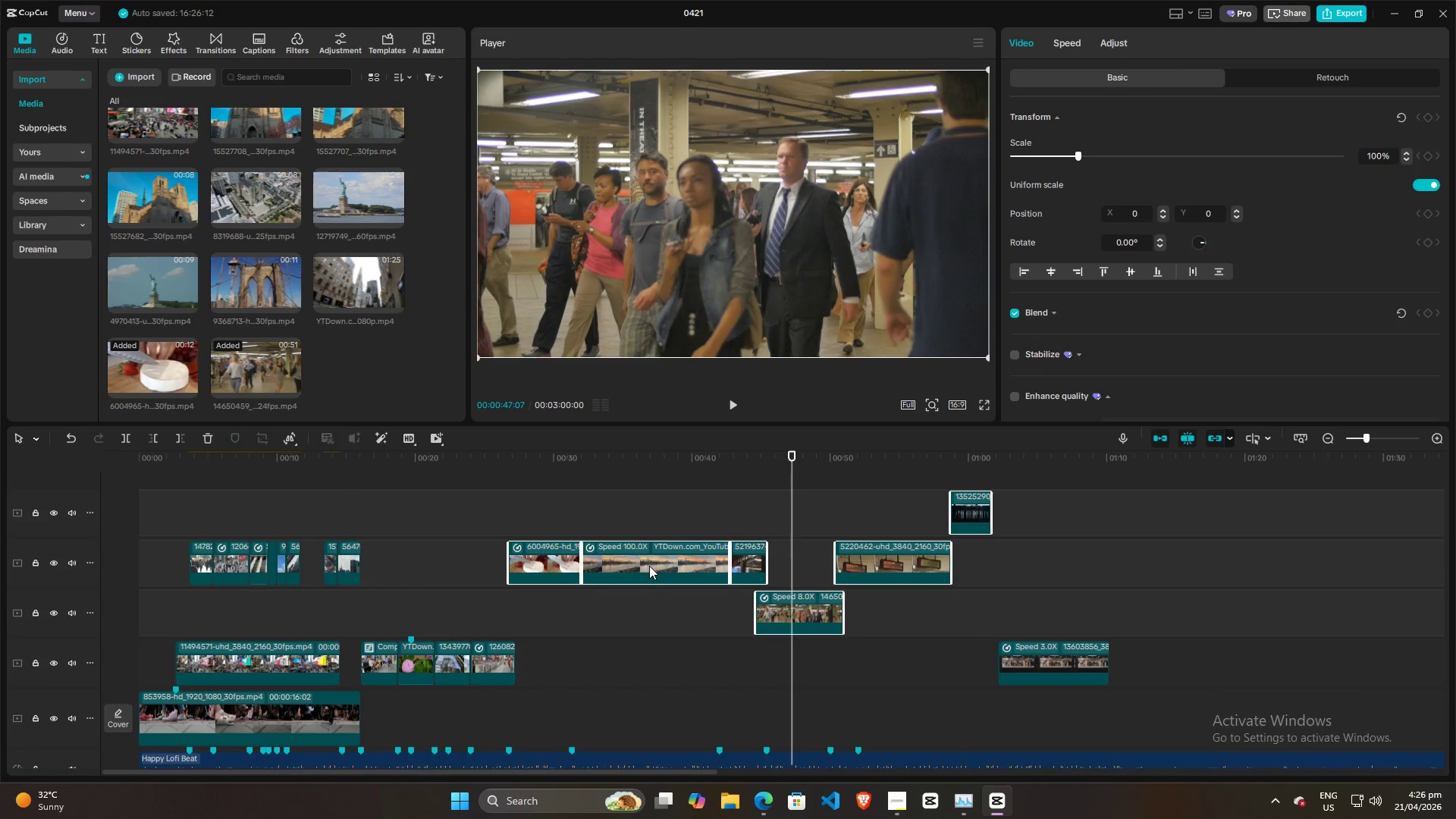 
left_click_drag(start_coordinate=[649, 566], to_coordinate=[647, 621])
 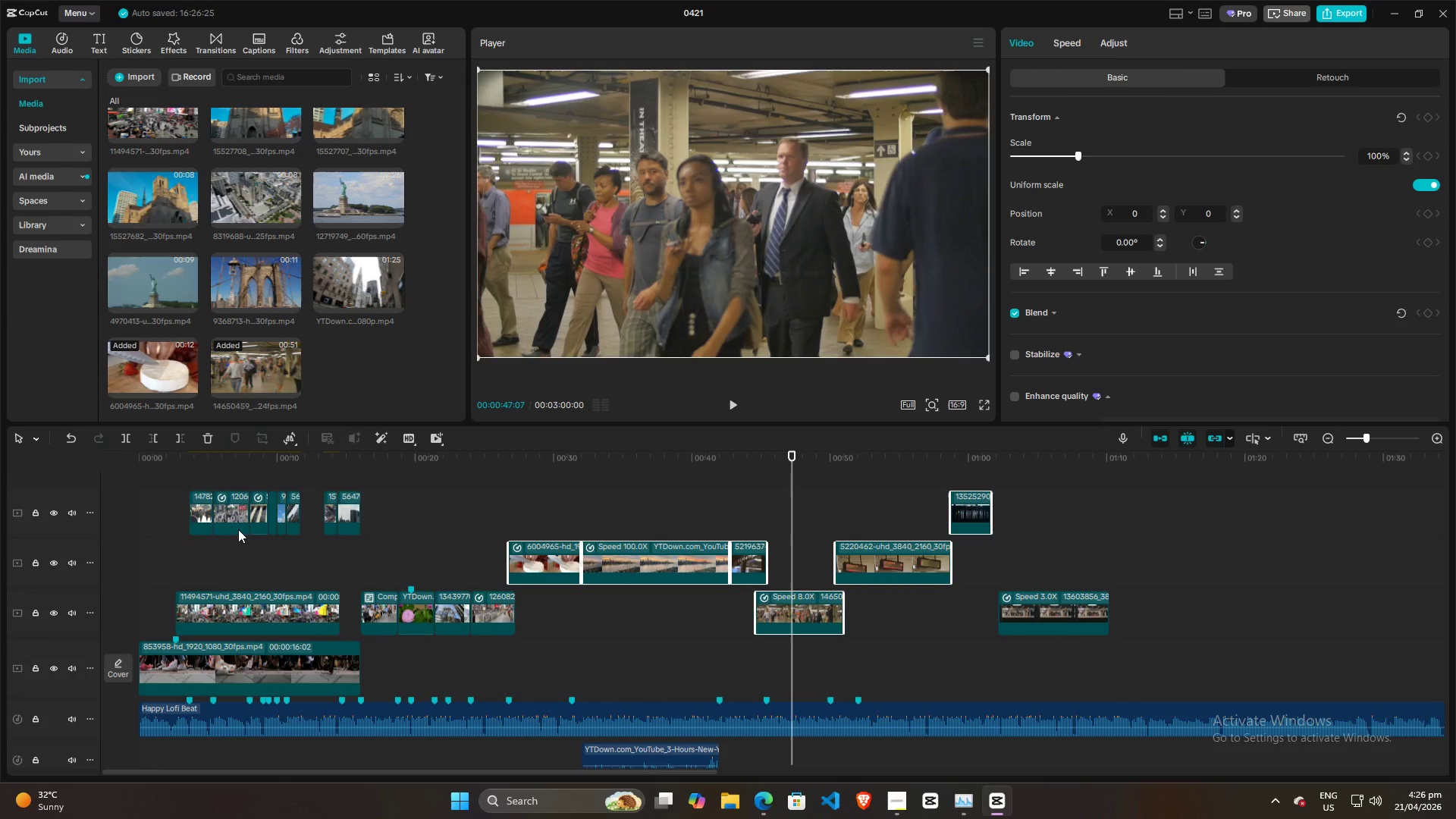 
left_click_drag(start_coordinate=[187, 557], to_coordinate=[419, 497])
 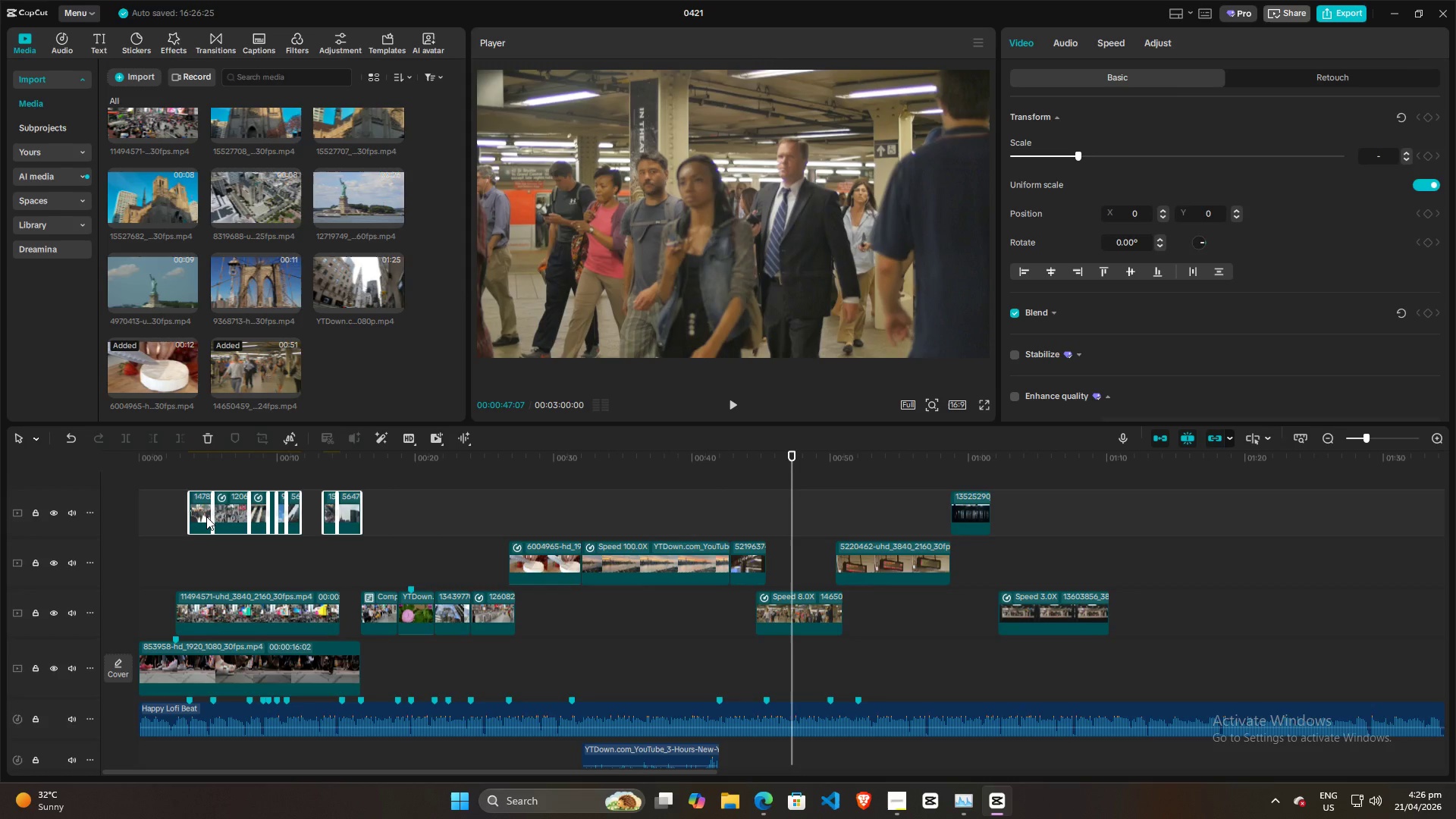 
left_click_drag(start_coordinate=[205, 516], to_coordinate=[205, 569])
 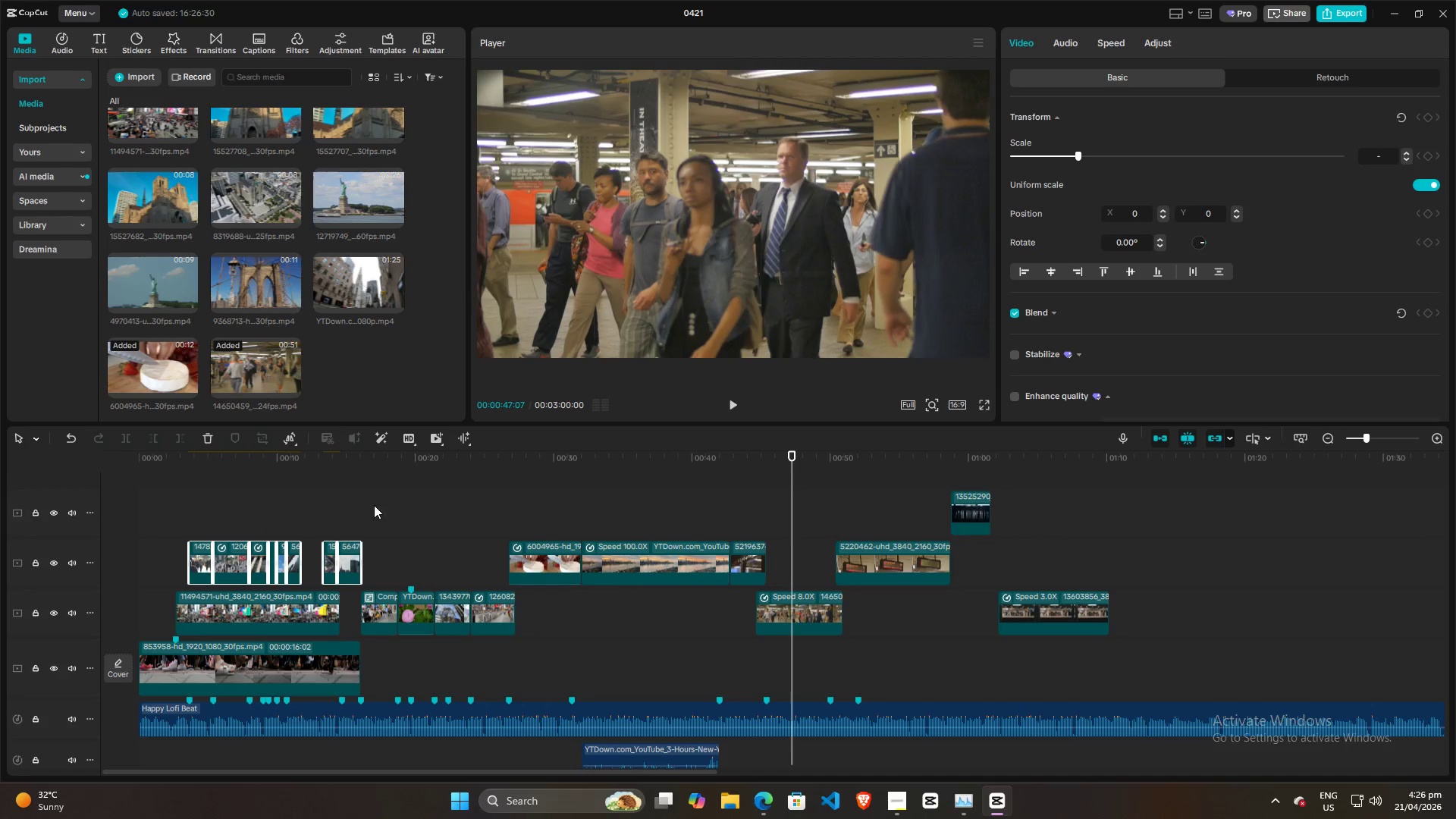 
left_click([526, 503])
 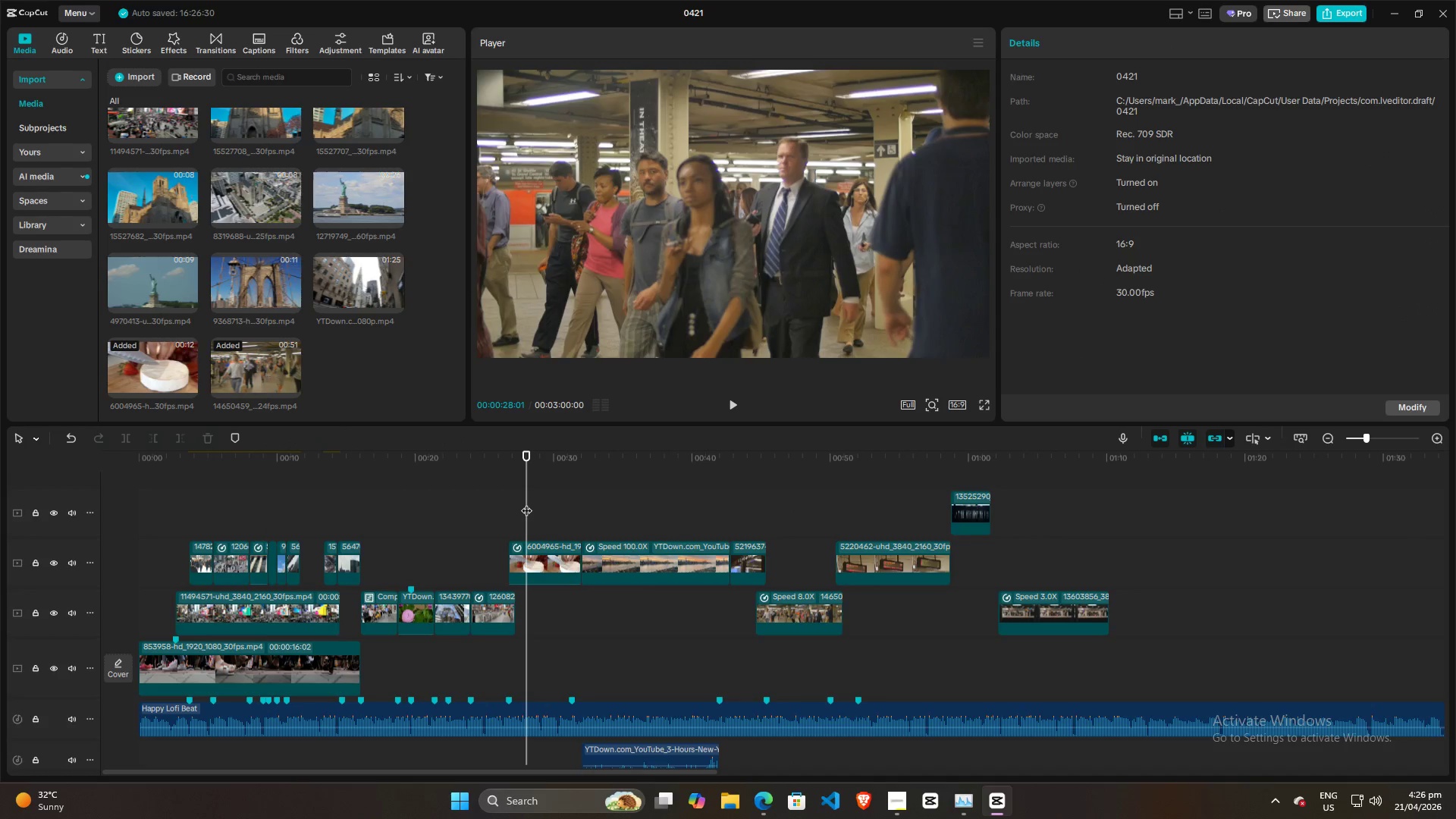 
key(Space)
 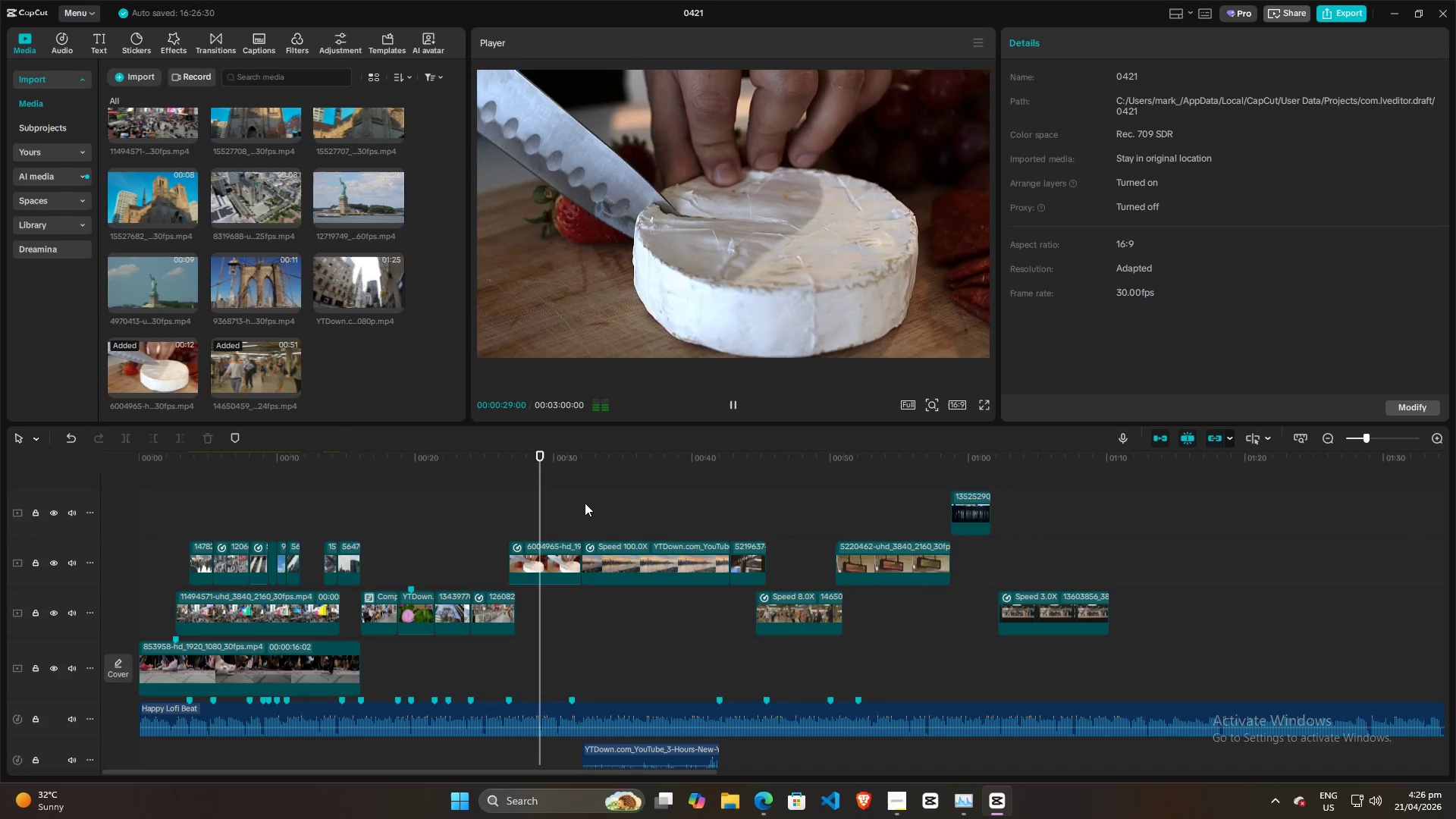 
left_click([498, 503])
 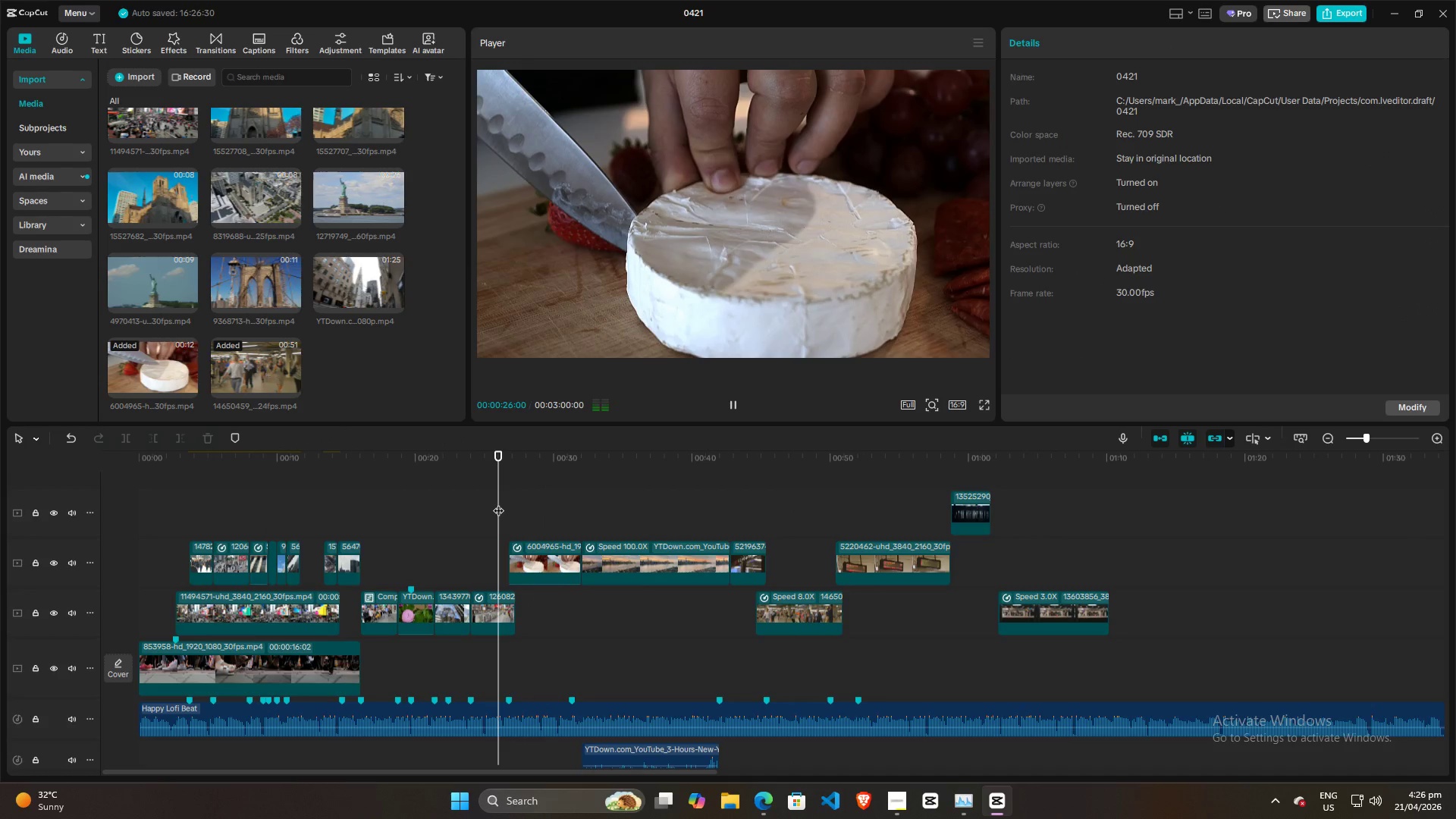 
key(Space)
 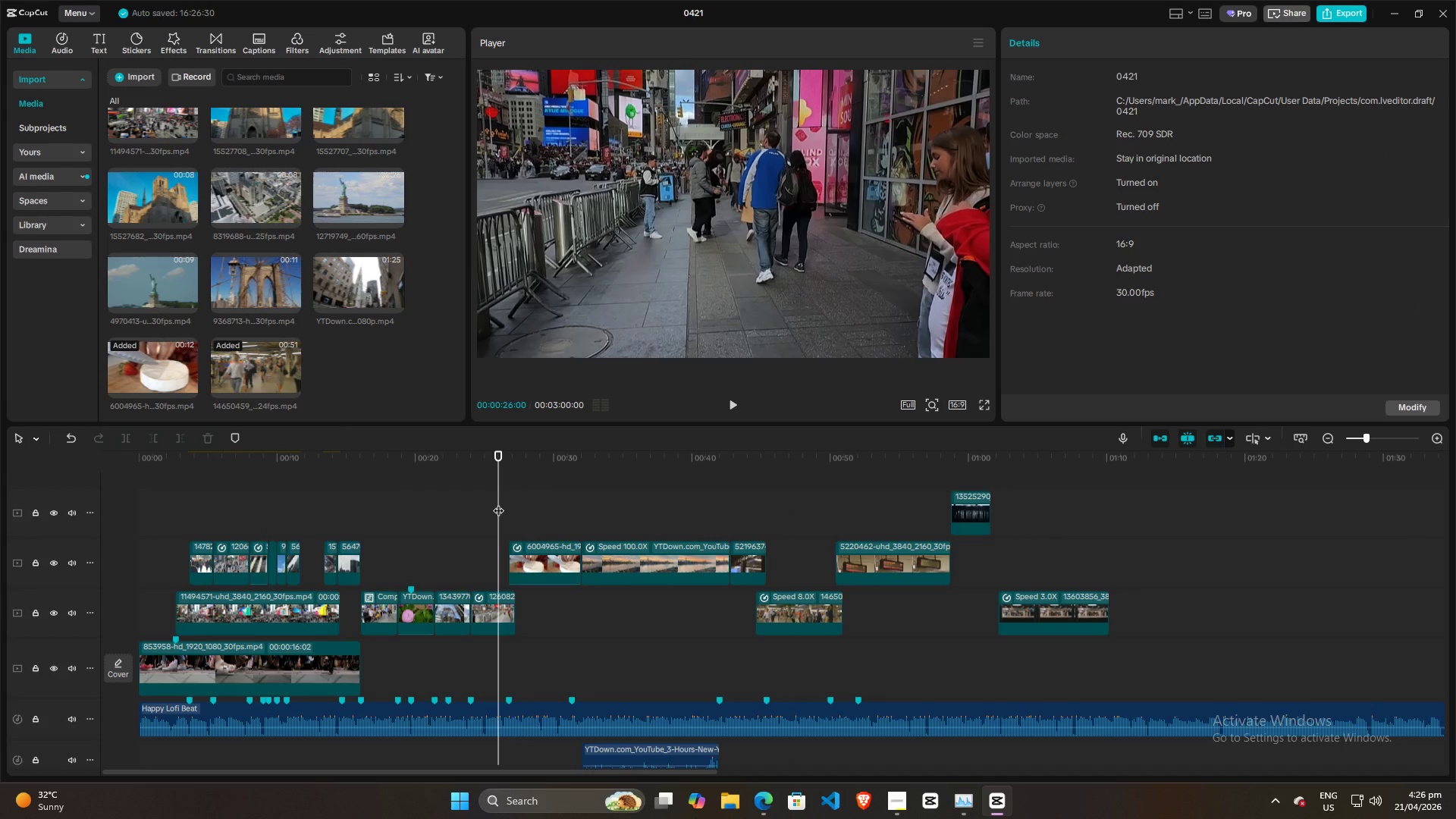 
key(Space)
 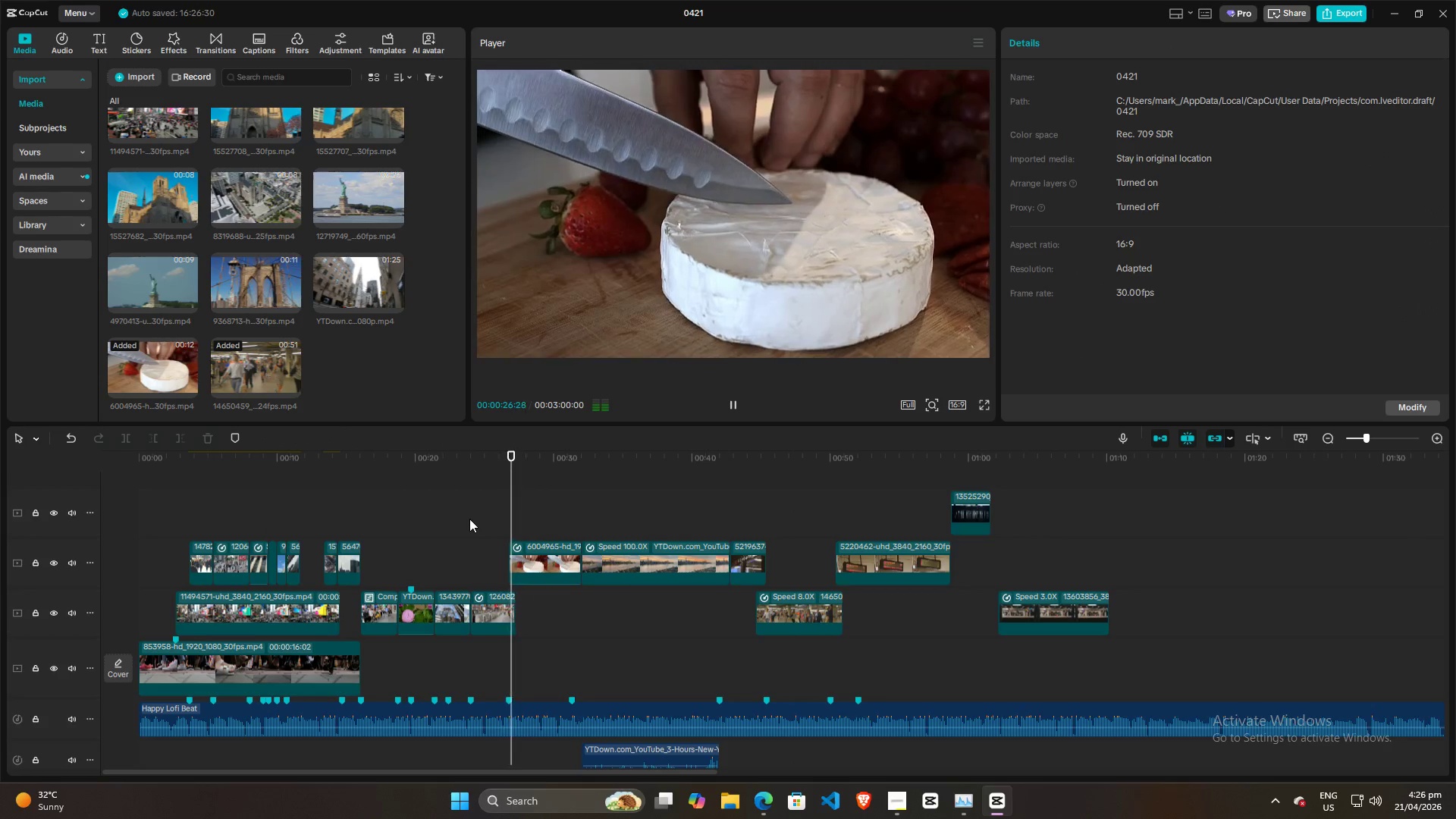 
left_click([469, 519])
 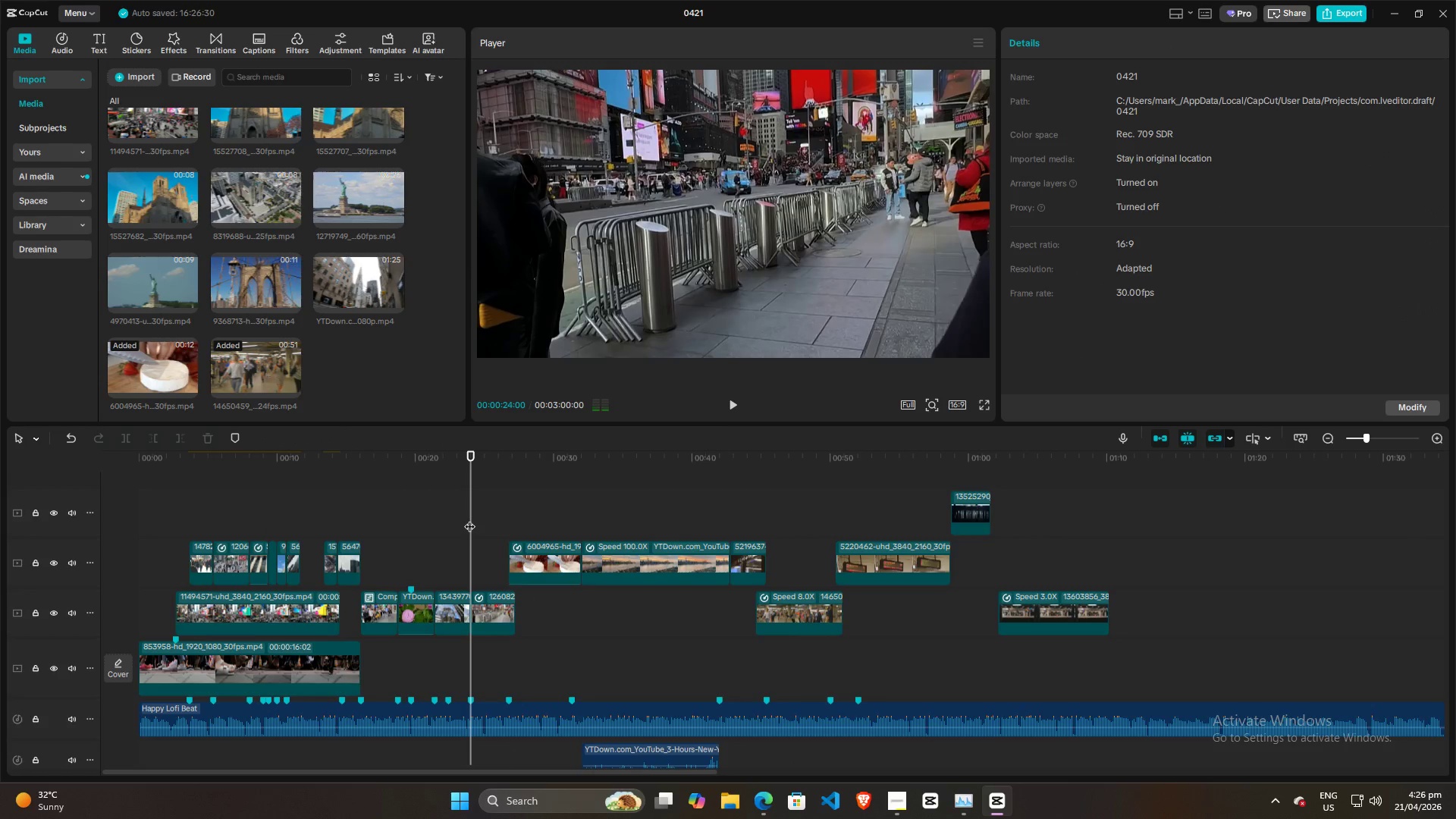 
key(Space)
 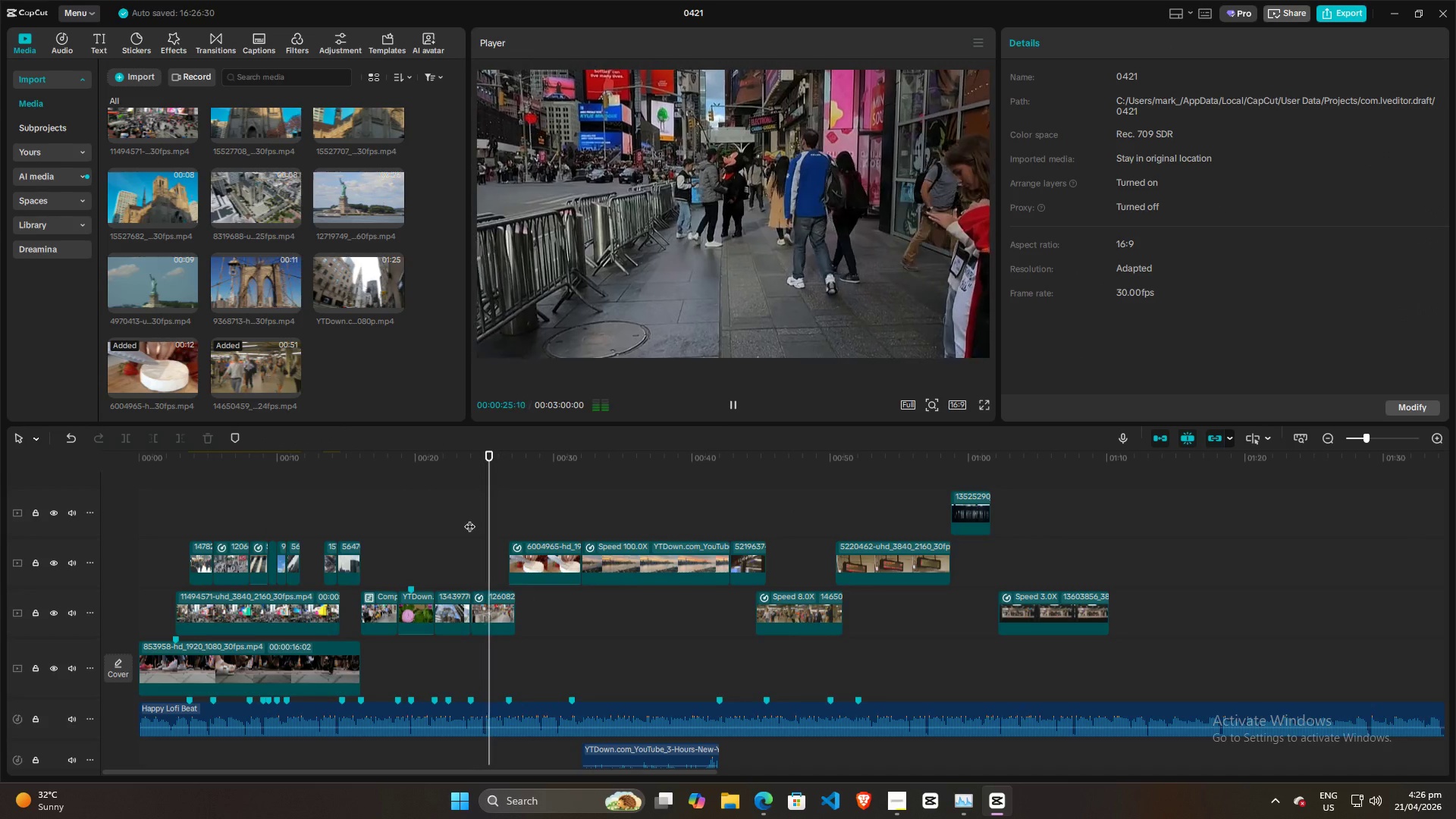 
double_click([462, 528])
 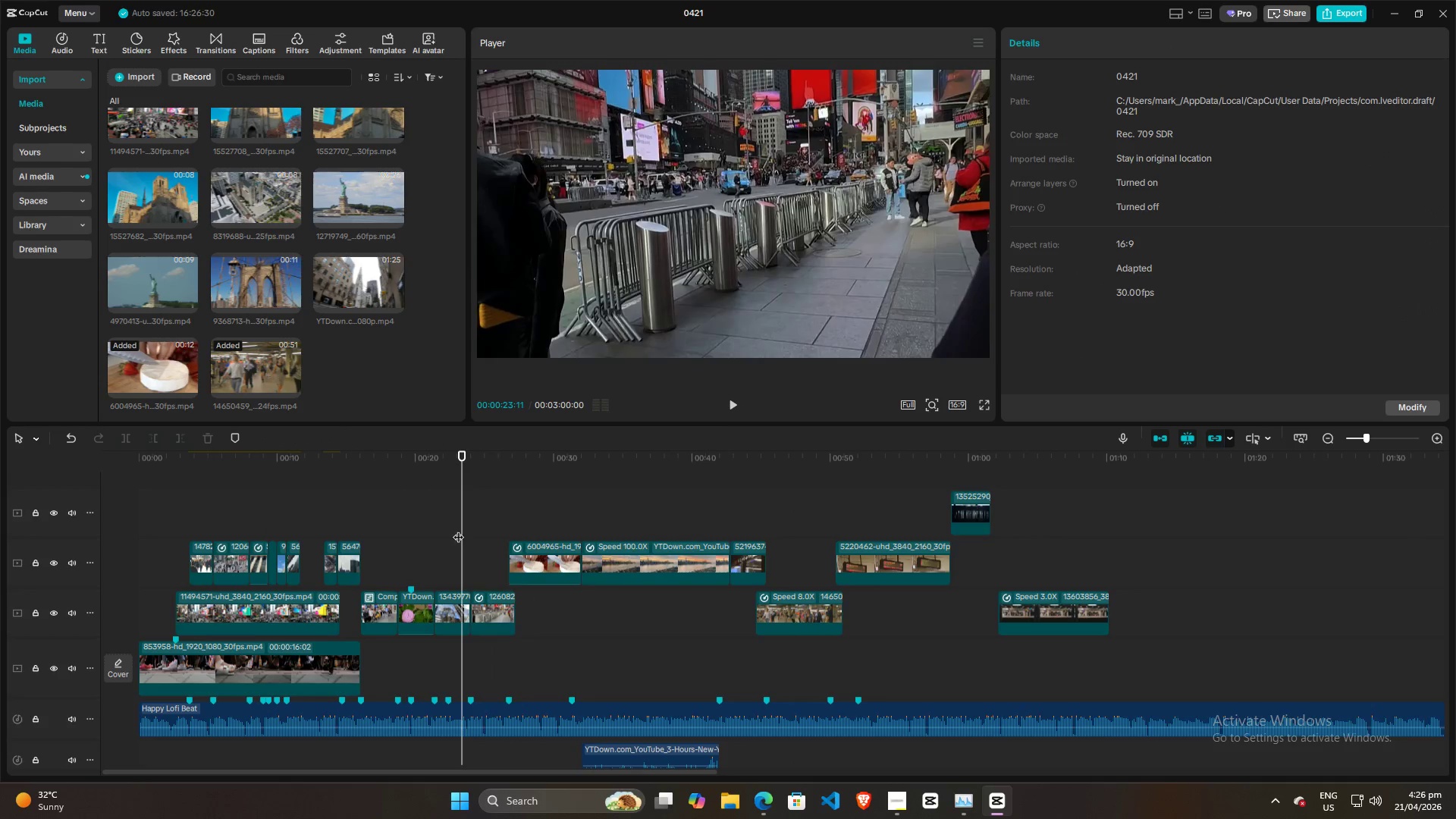 
triple_click([457, 529])
 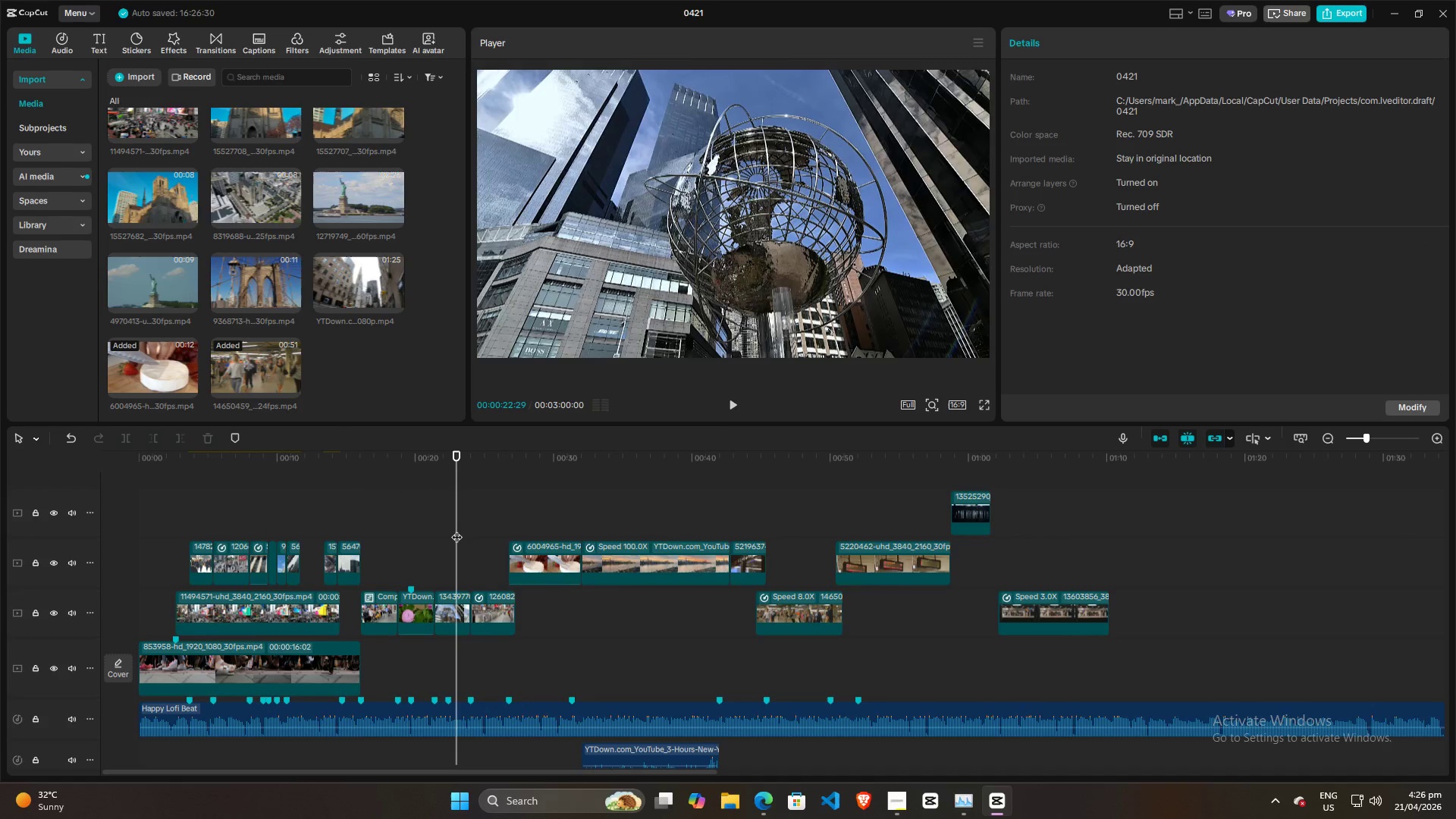 
key(Space)
 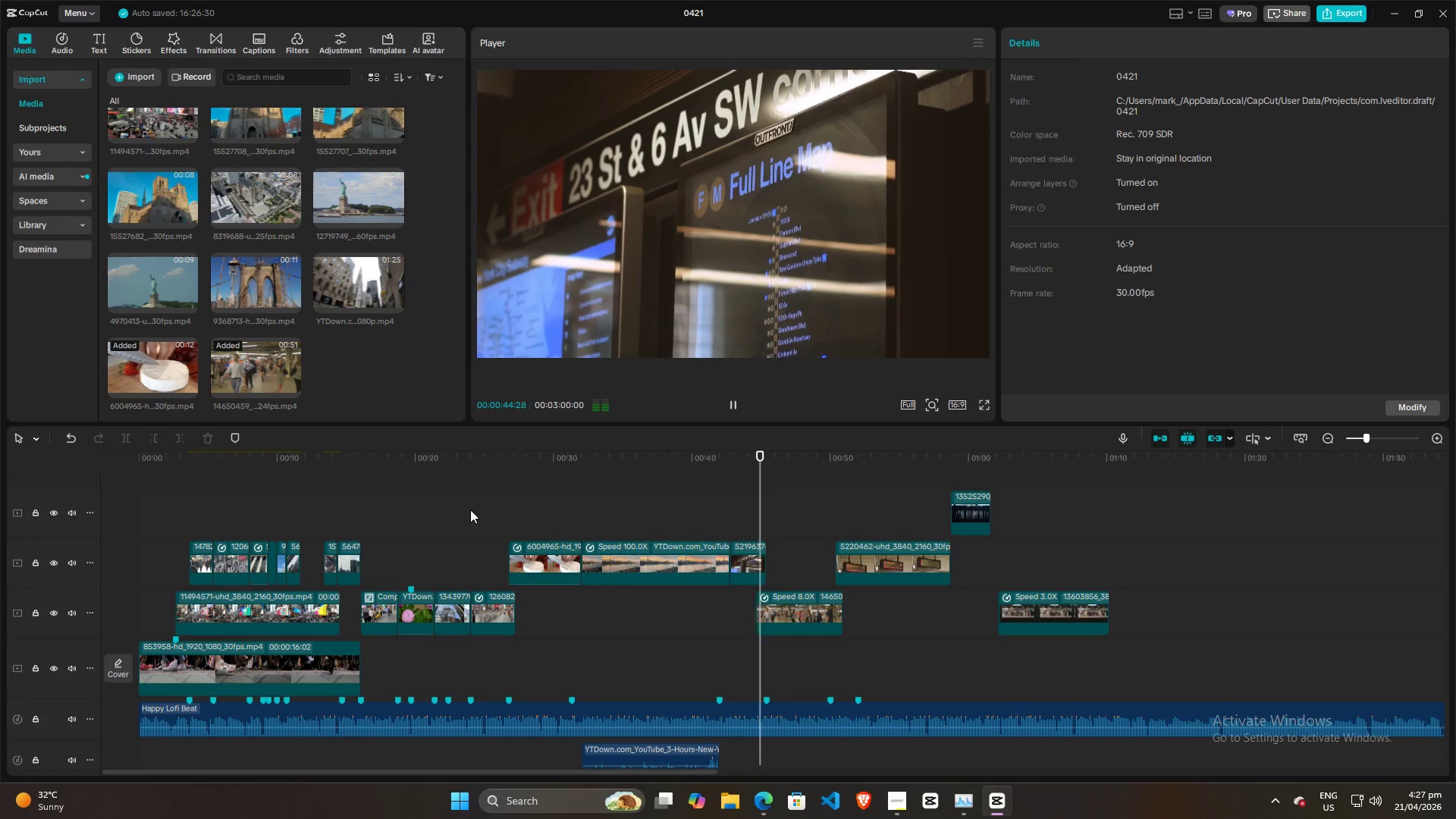 
wait(27.0)
 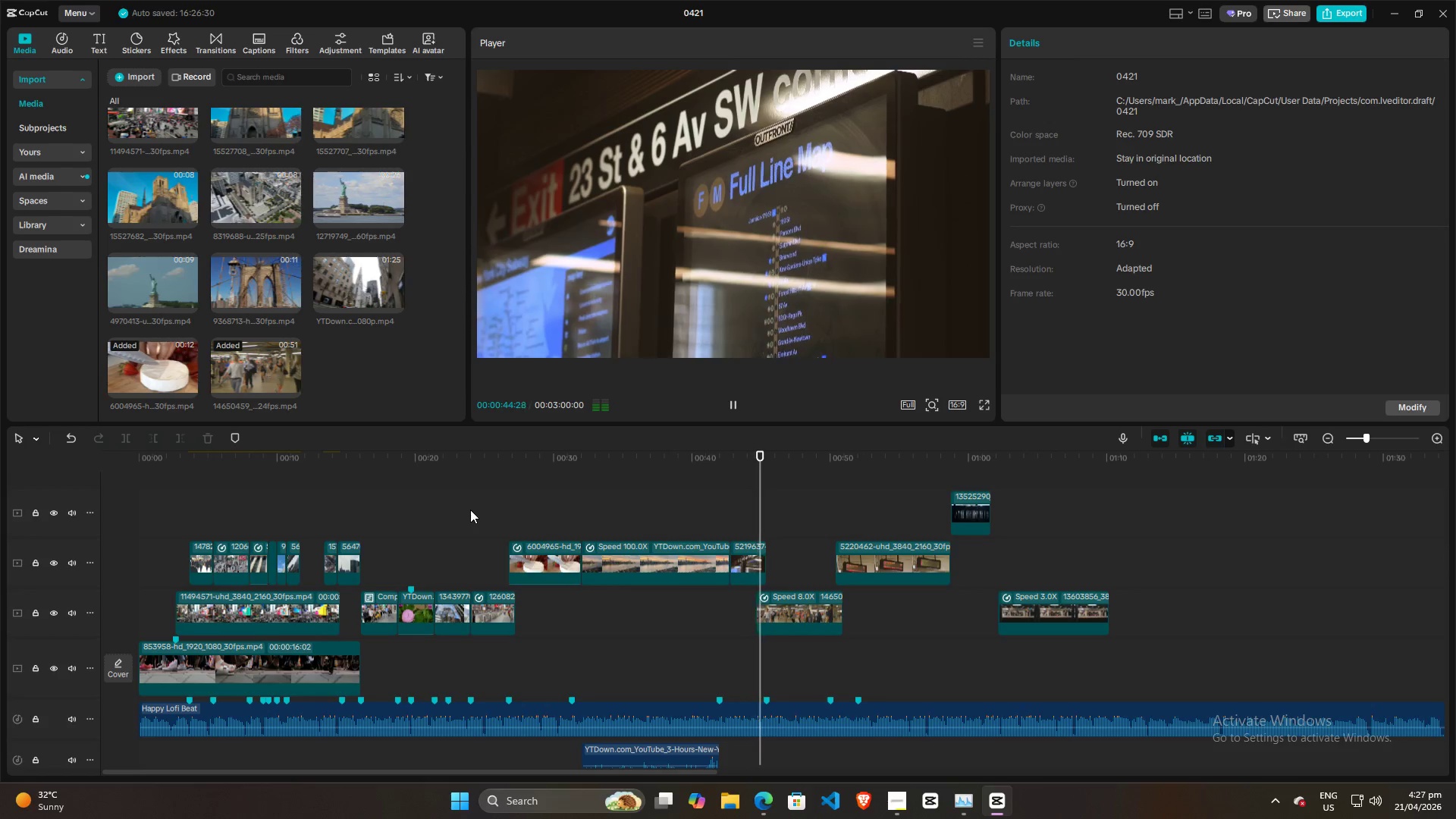 
left_click([745, 499])
 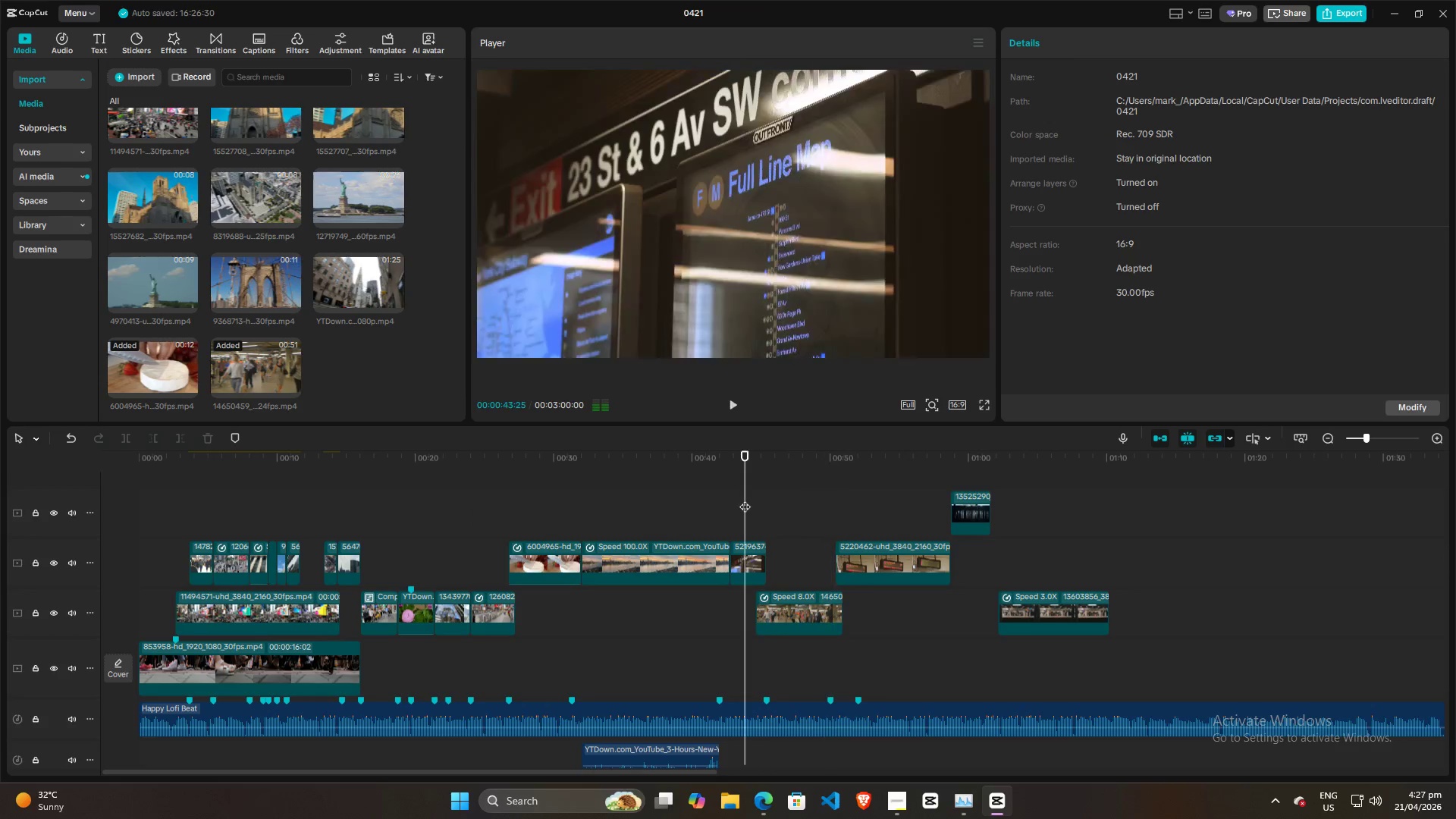 
key(Space)
 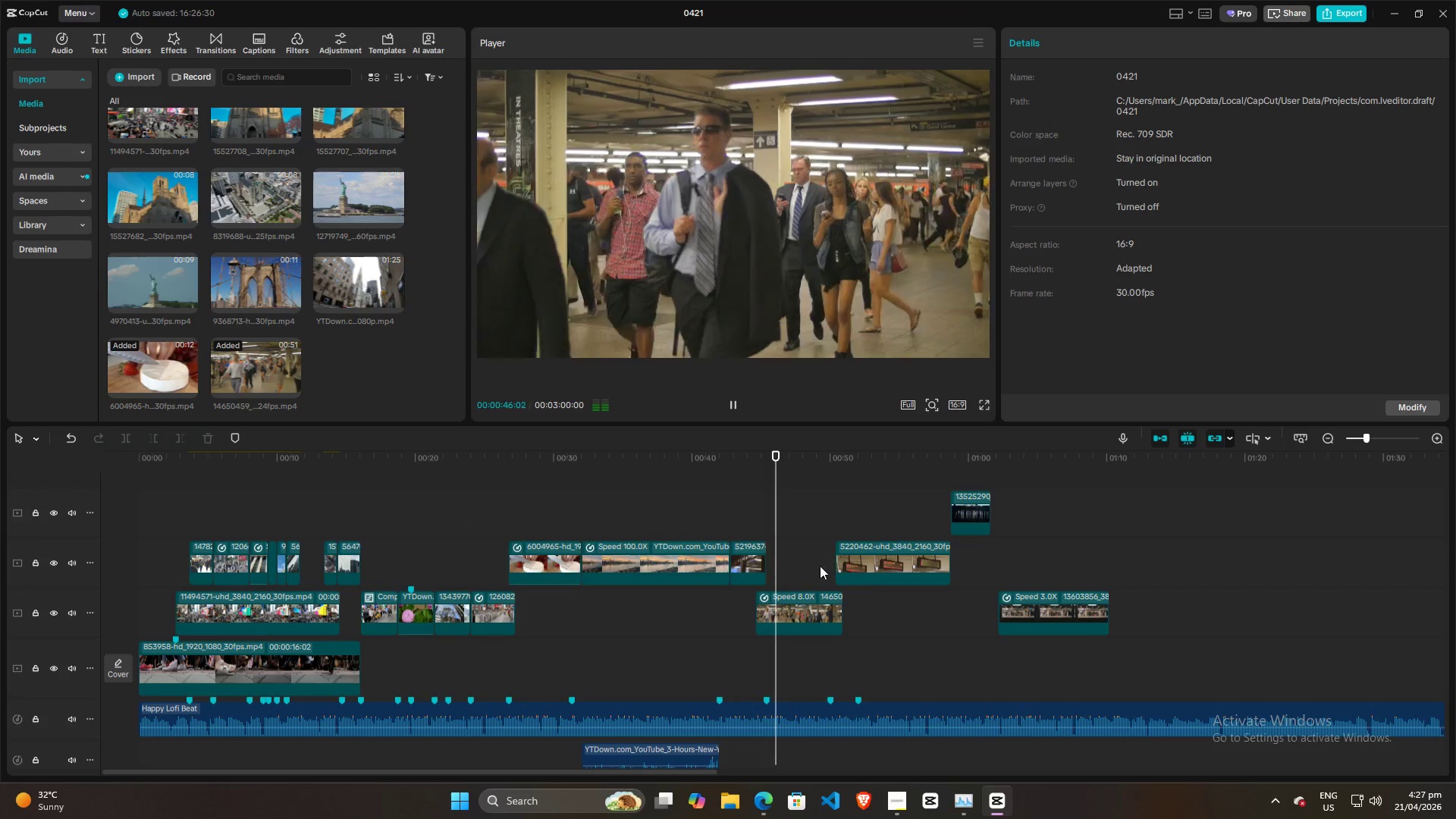 
key(Space)
 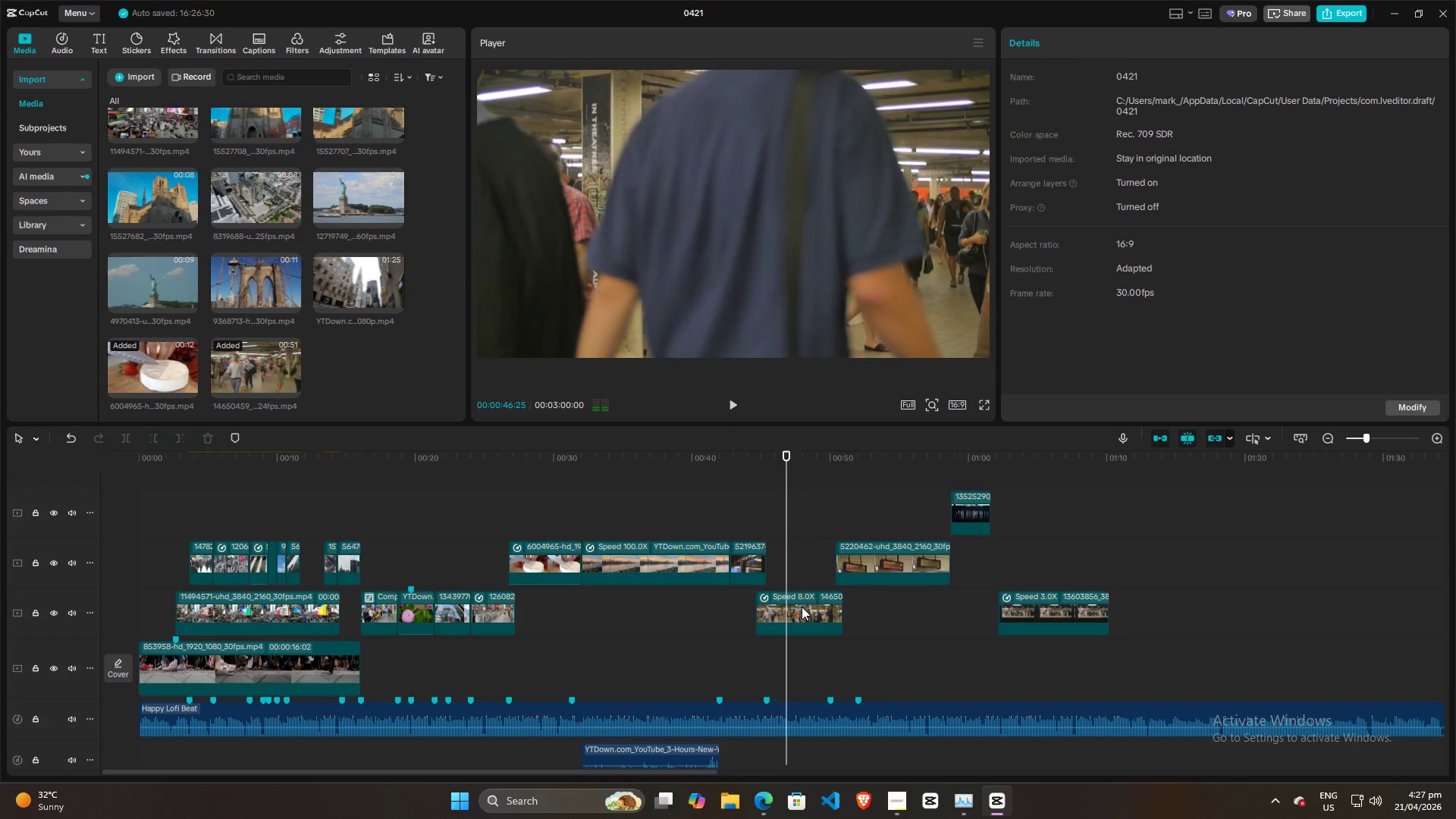 
left_click([803, 610])
 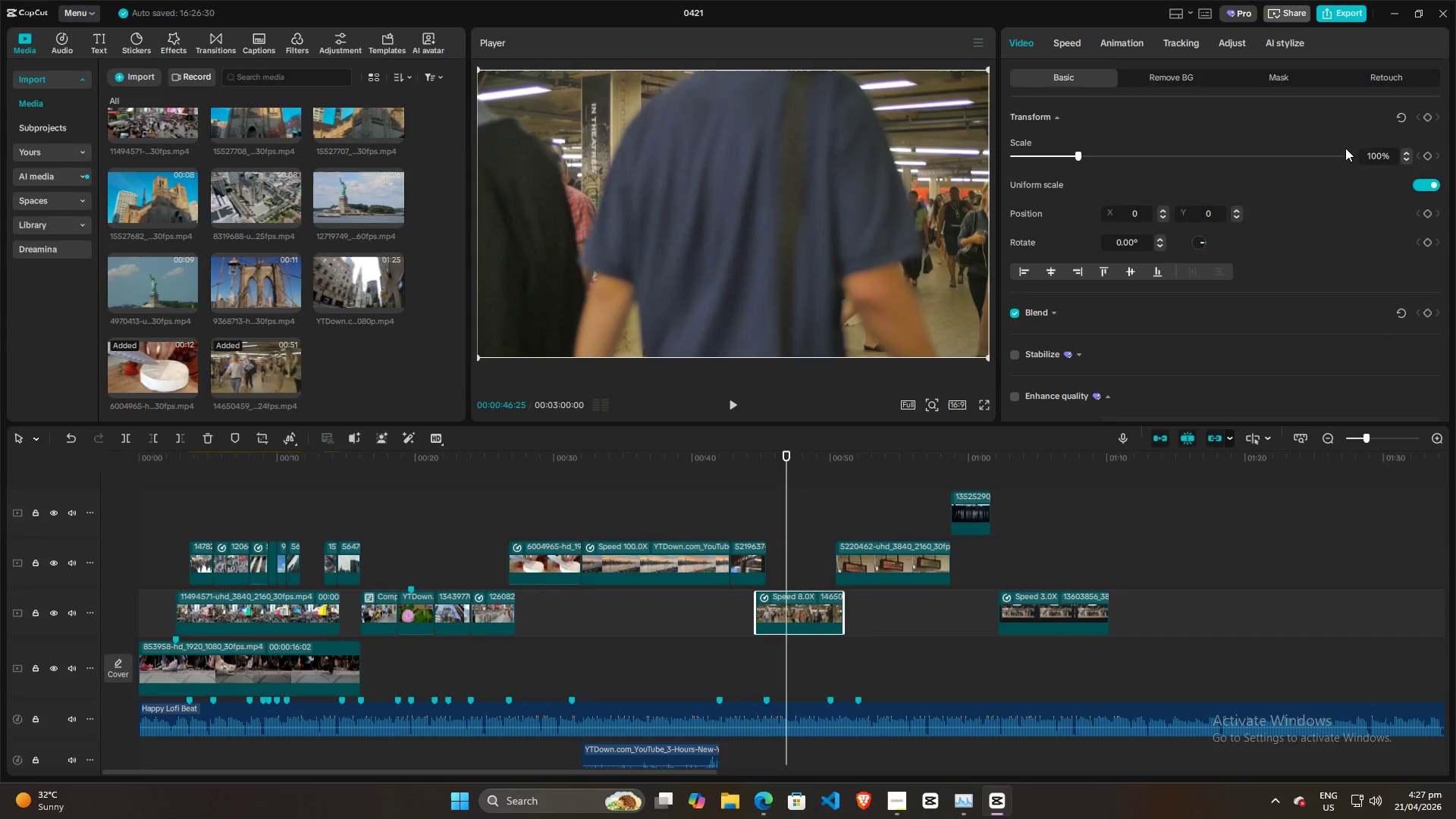 
hold_key(key=ControlLeft, duration=0.33)
 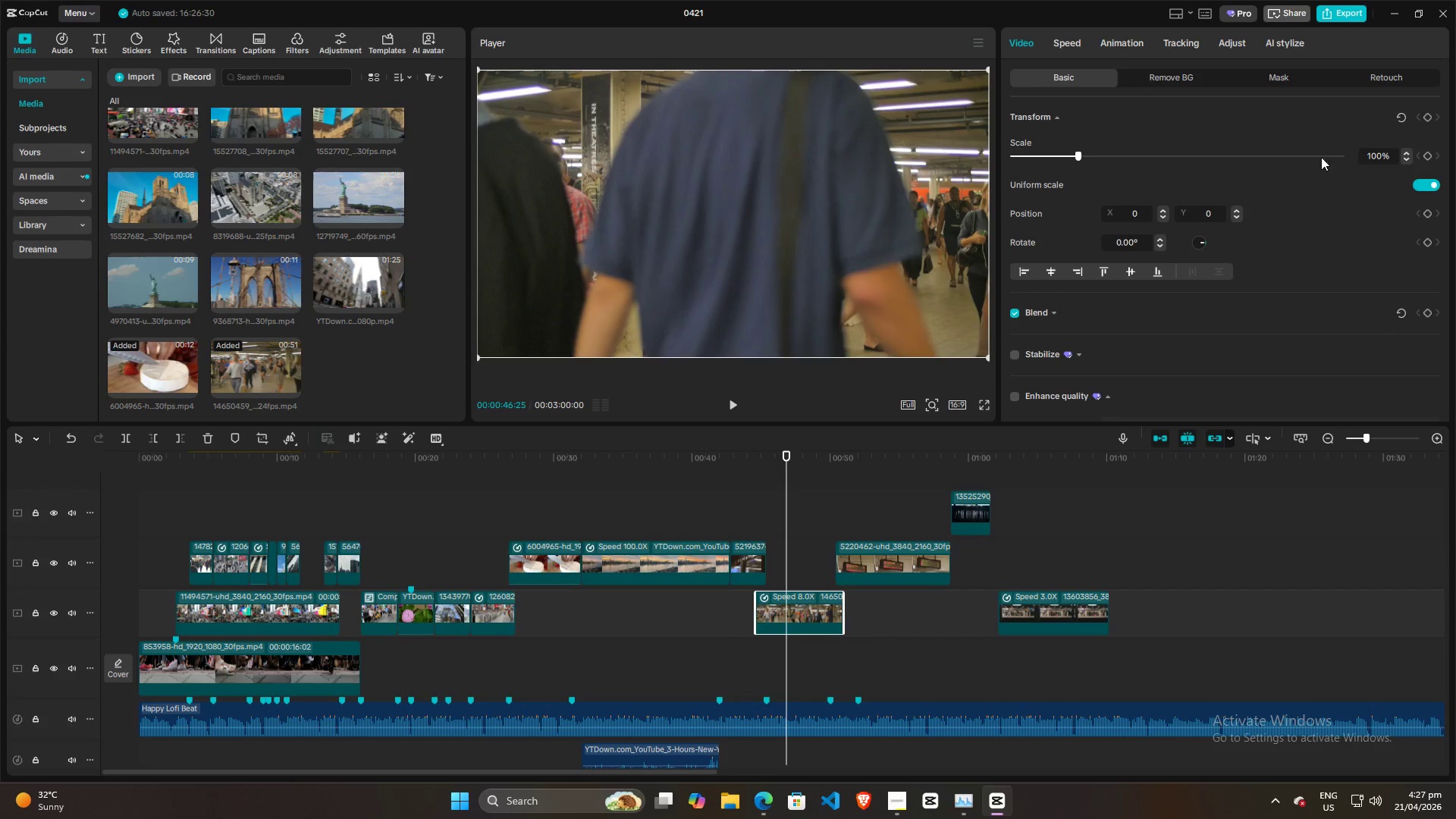 
key(Control+ControlLeft)
 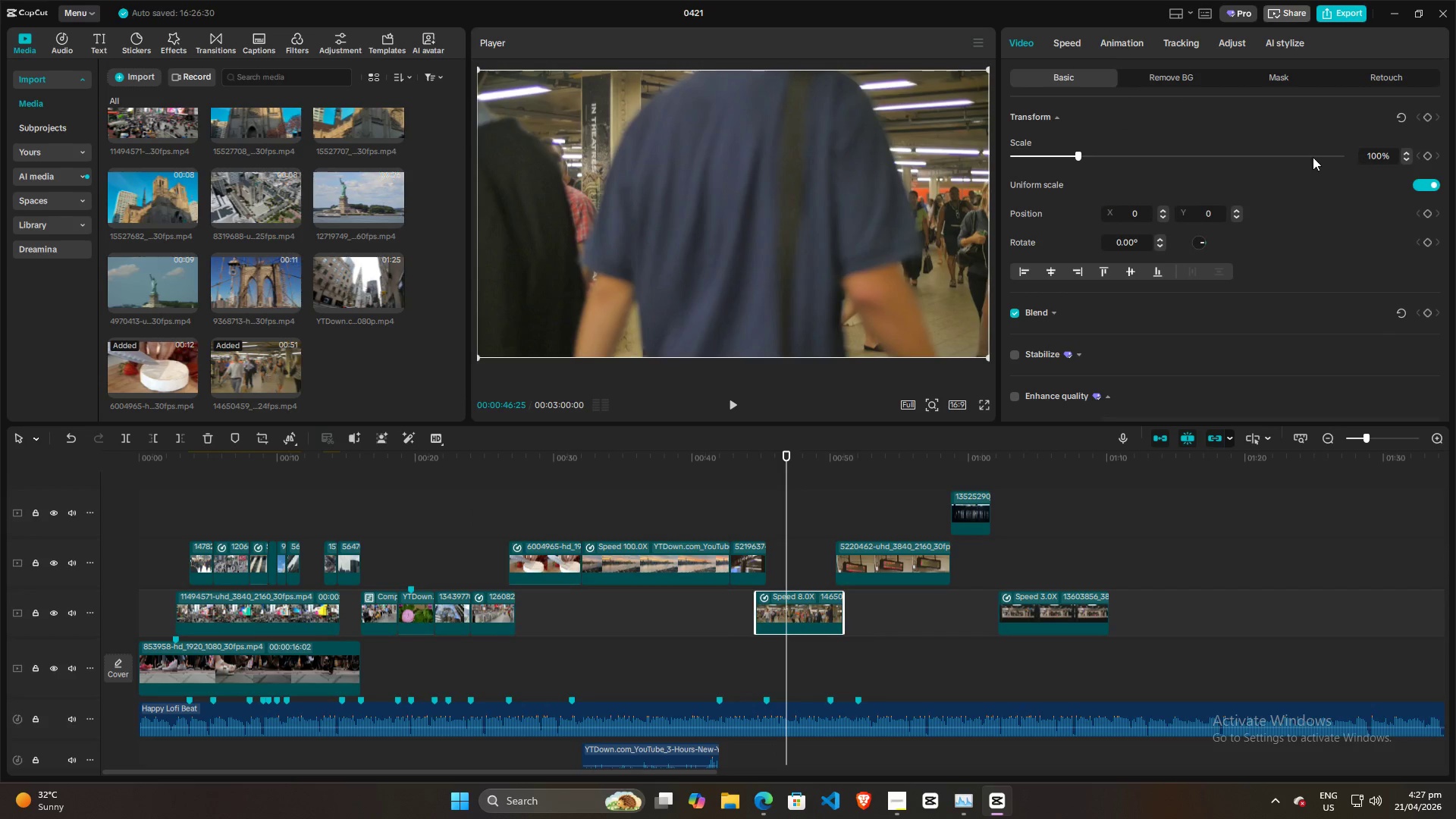 
key(Control+R)
 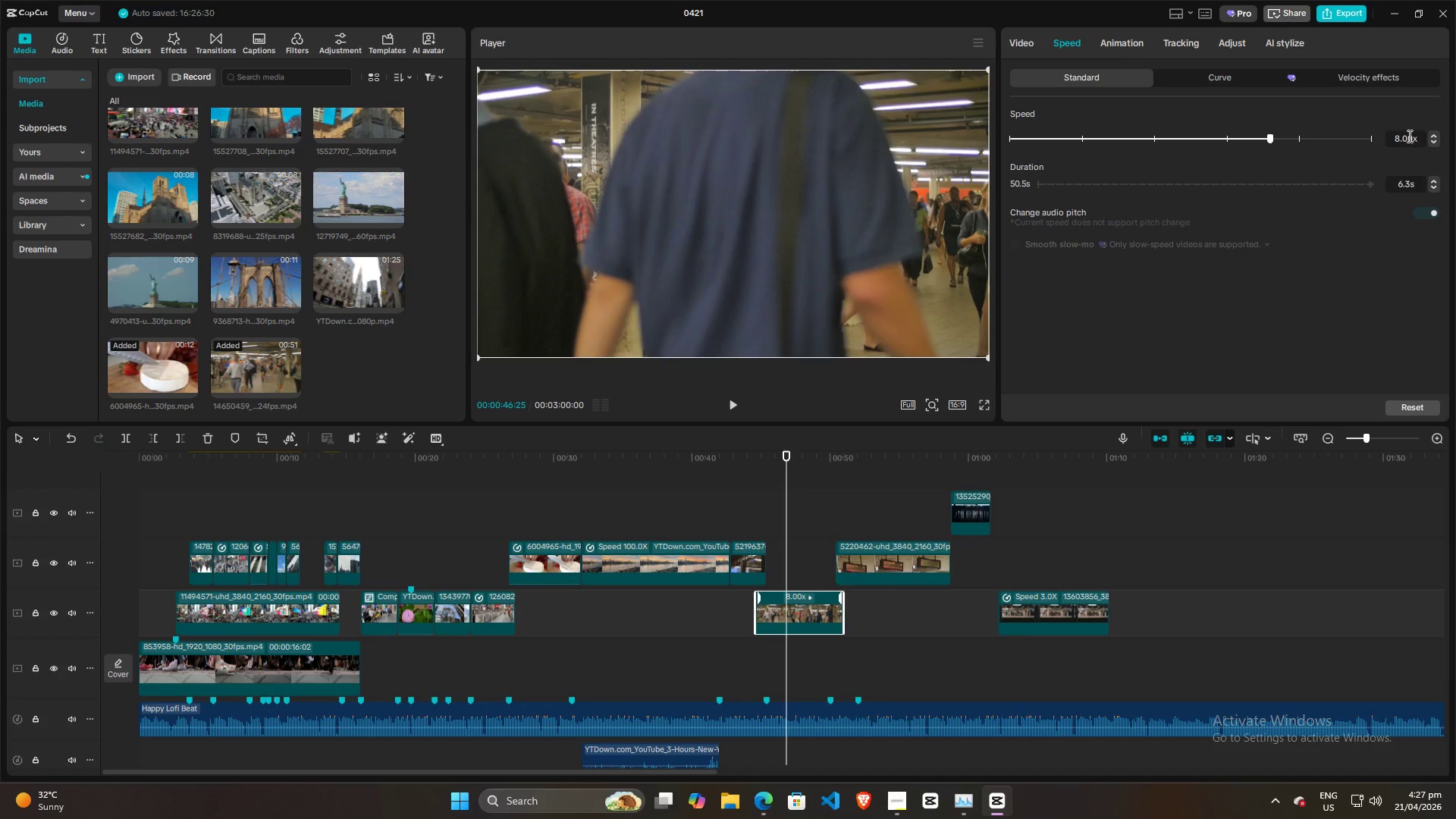 
left_click_drag(start_coordinate=[1413, 136], to_coordinate=[1378, 140])
 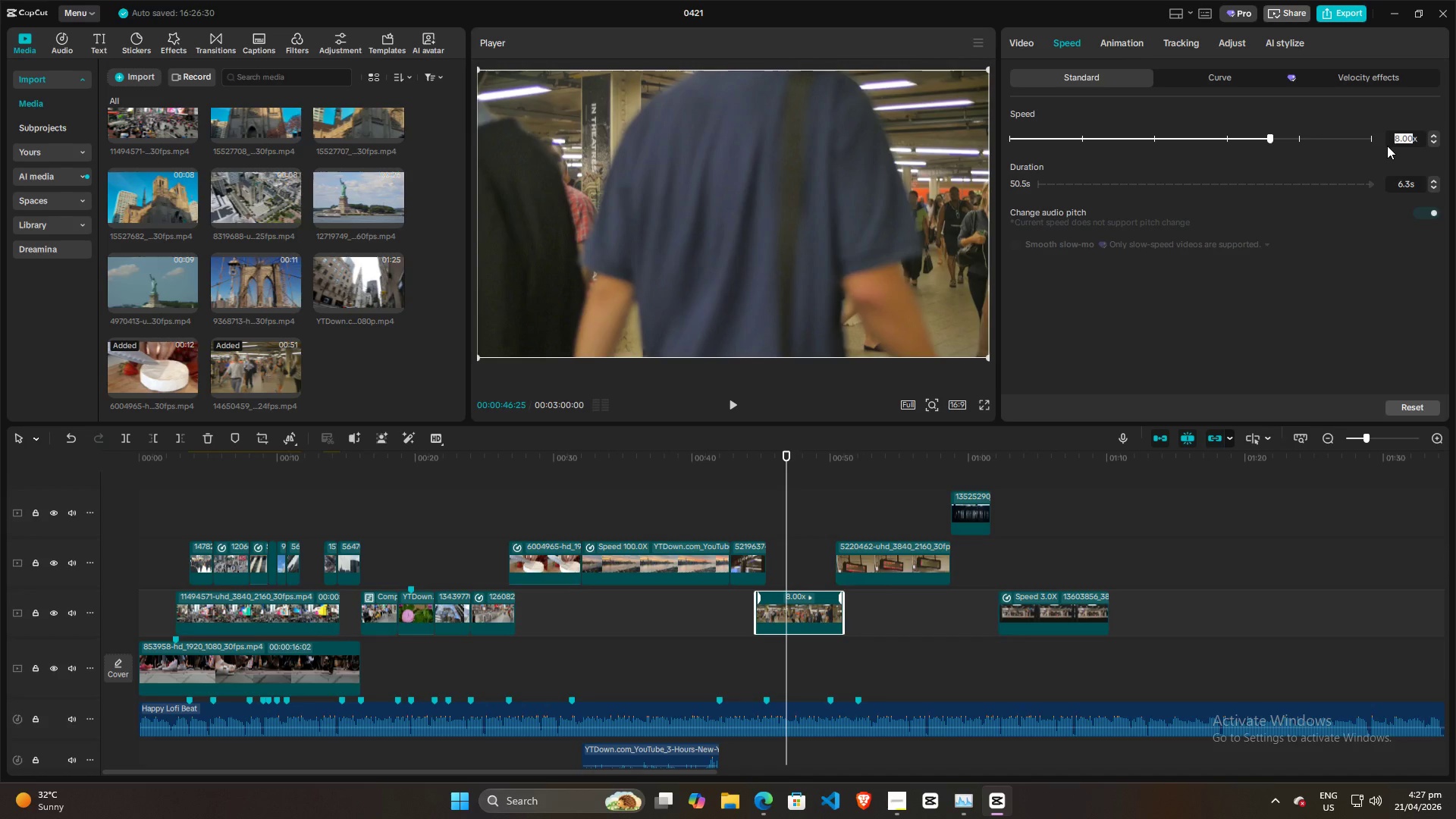 
type(10)
 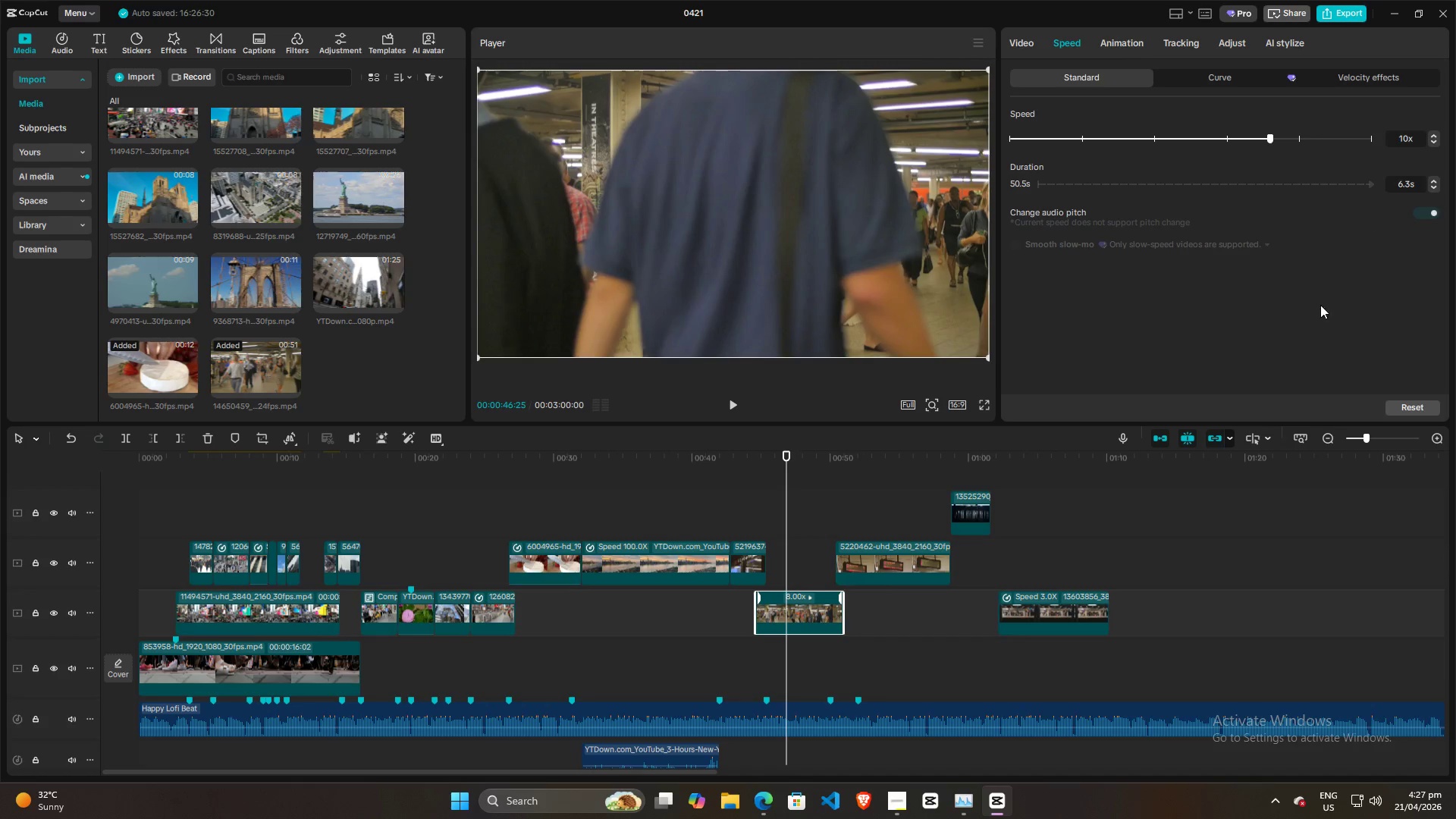 
left_click([1270, 351])
 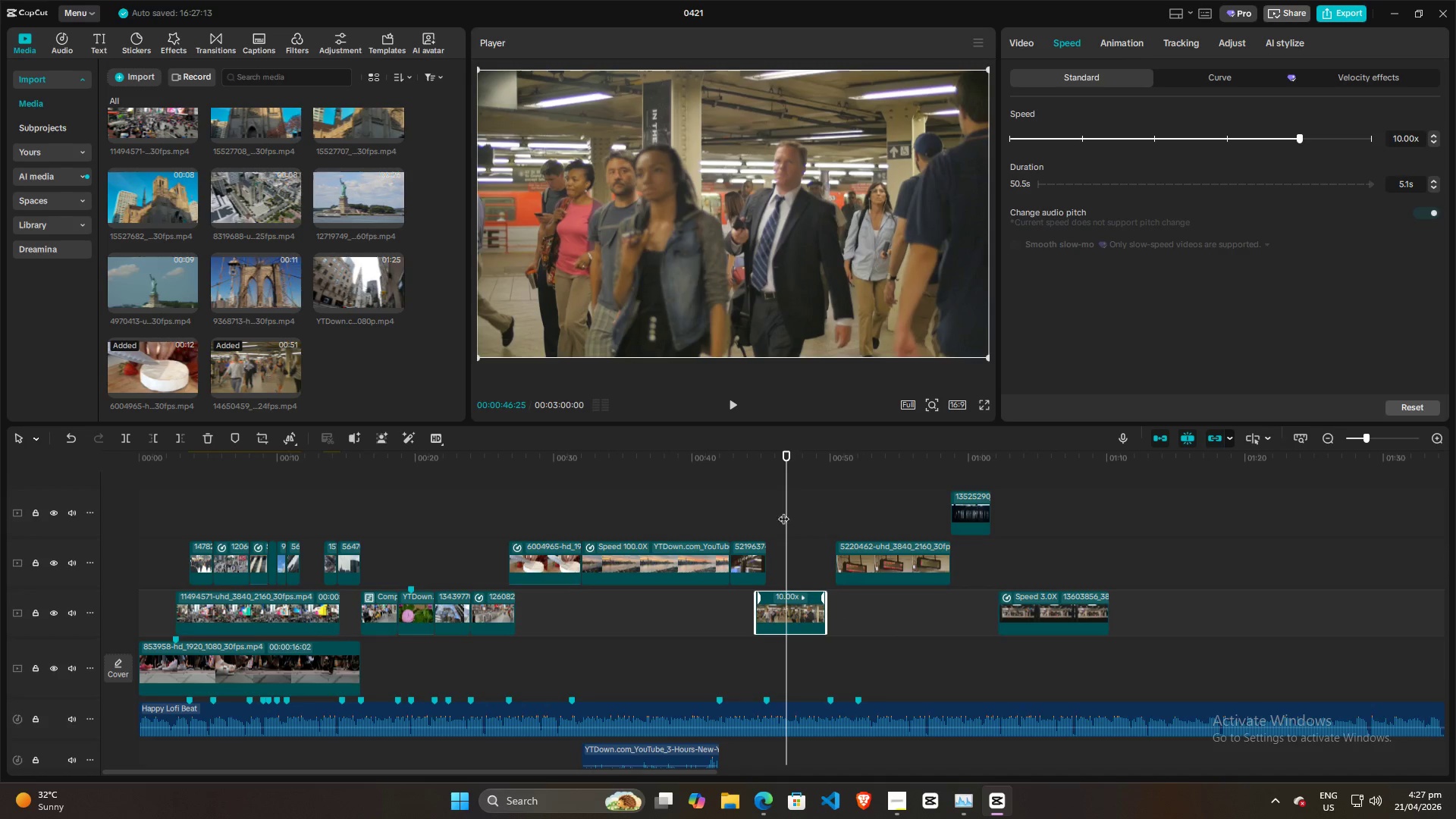 
left_click([733, 511])
 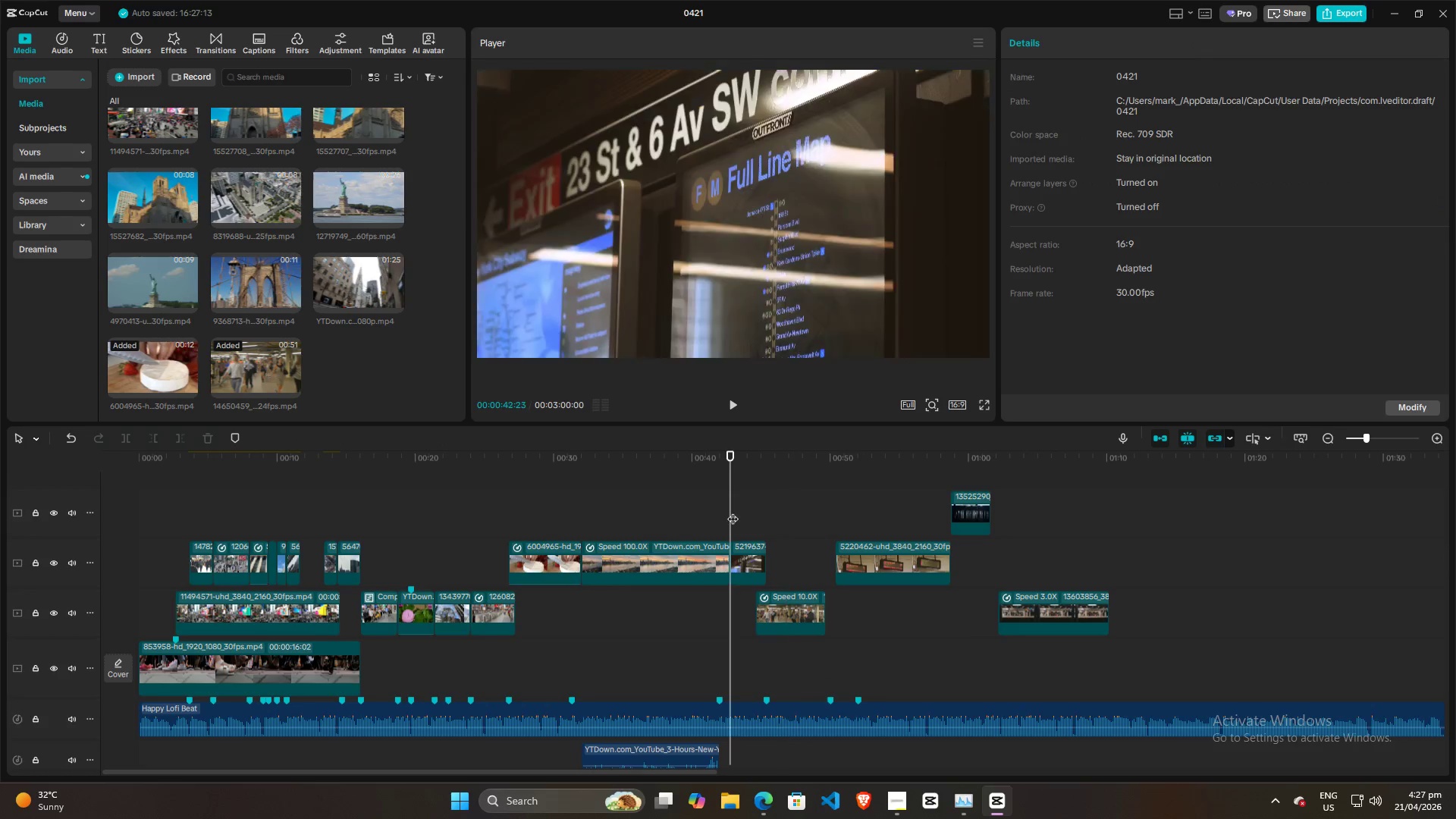 
key(Space)
 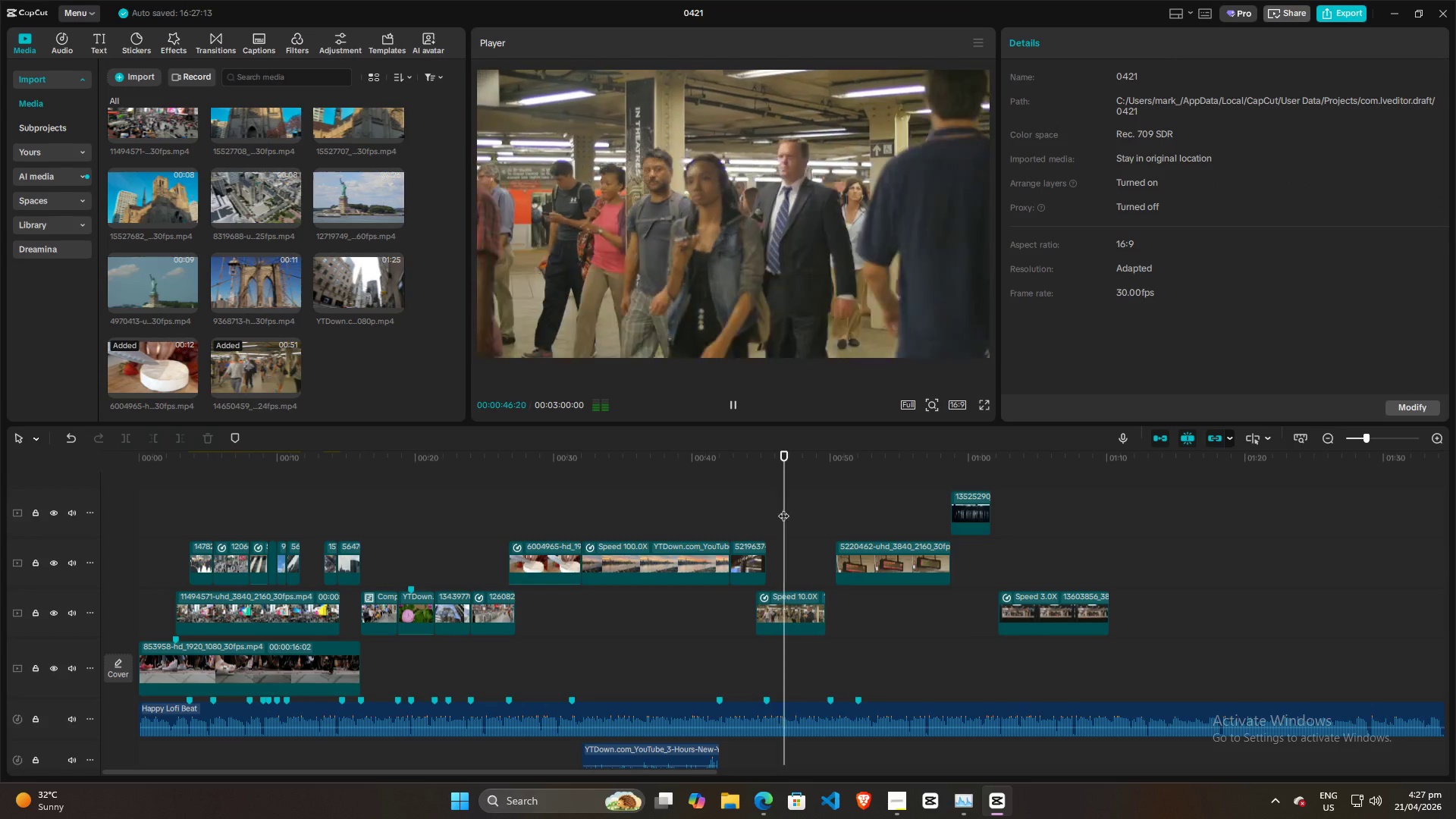 
wait(5.33)
 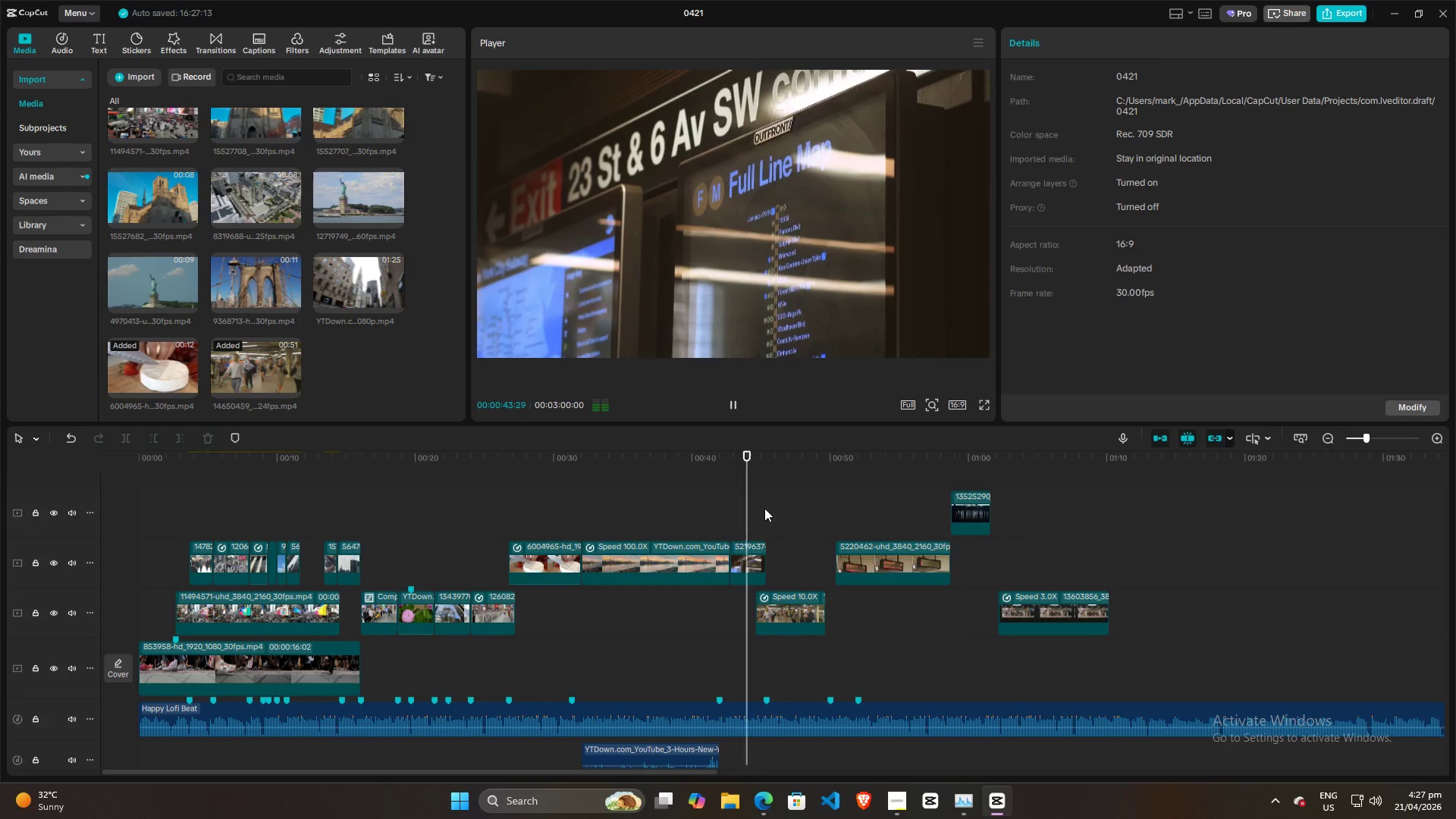 
key(Space)
 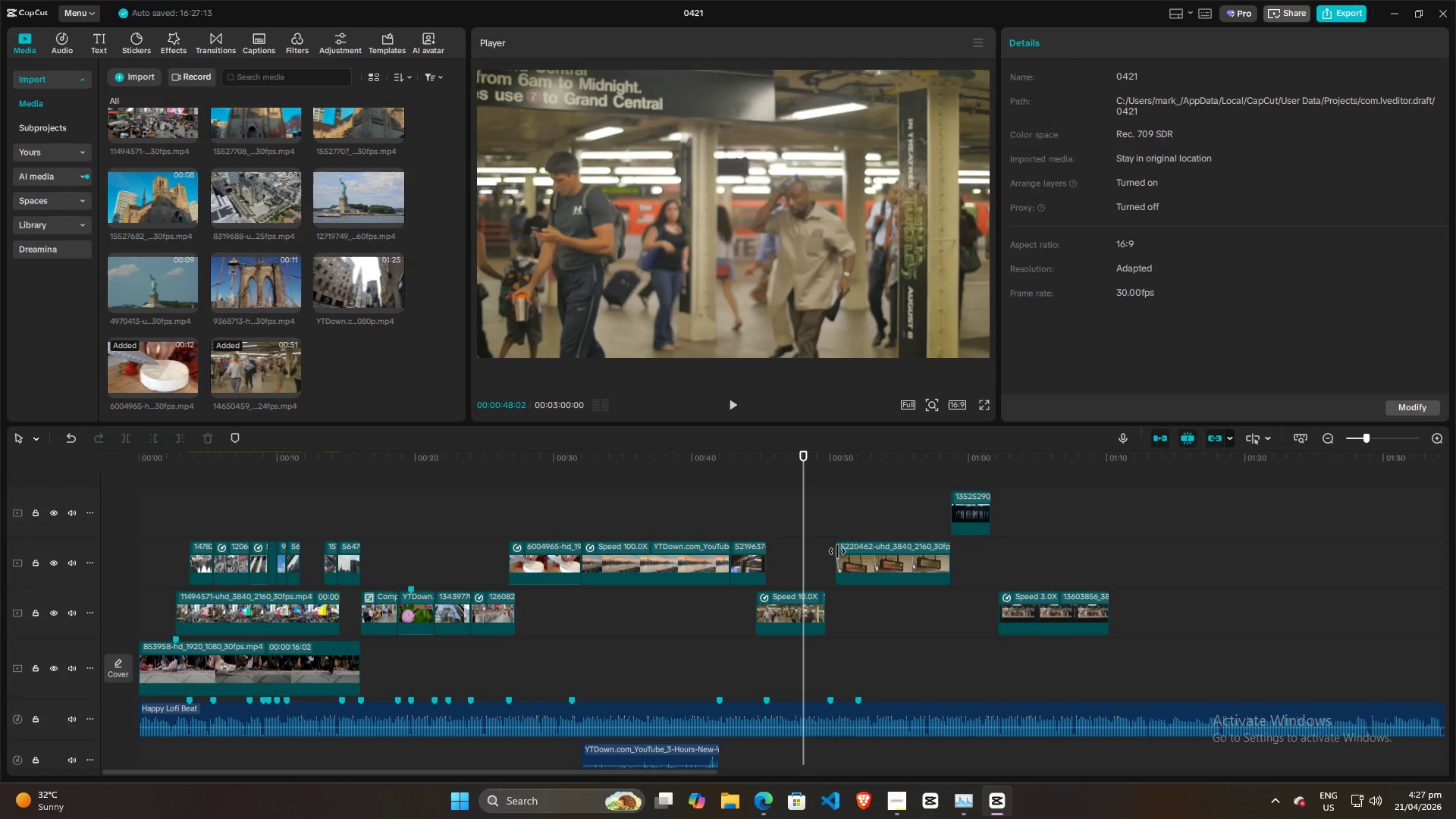 
key(Space)
 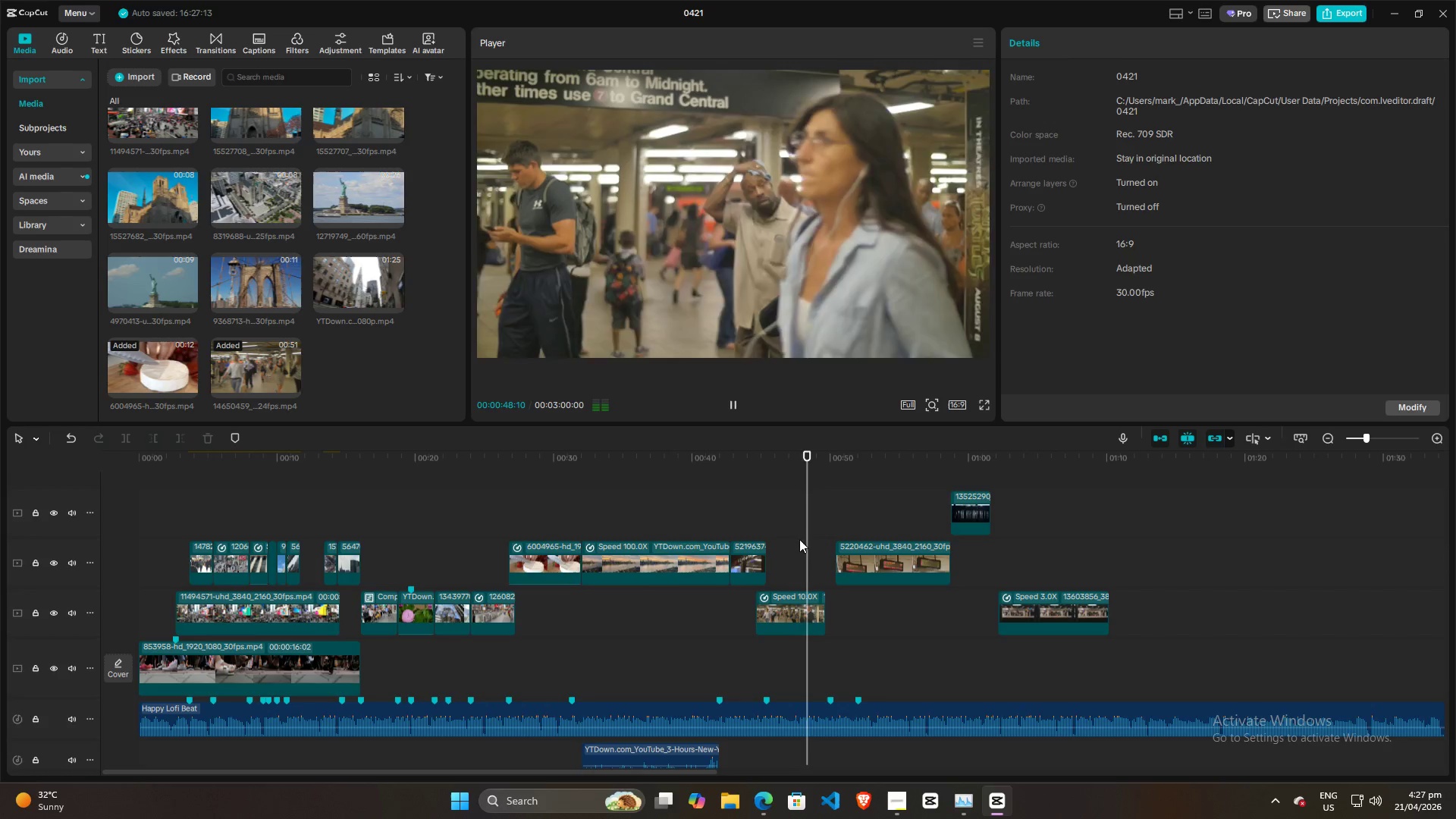 
key(Space)
 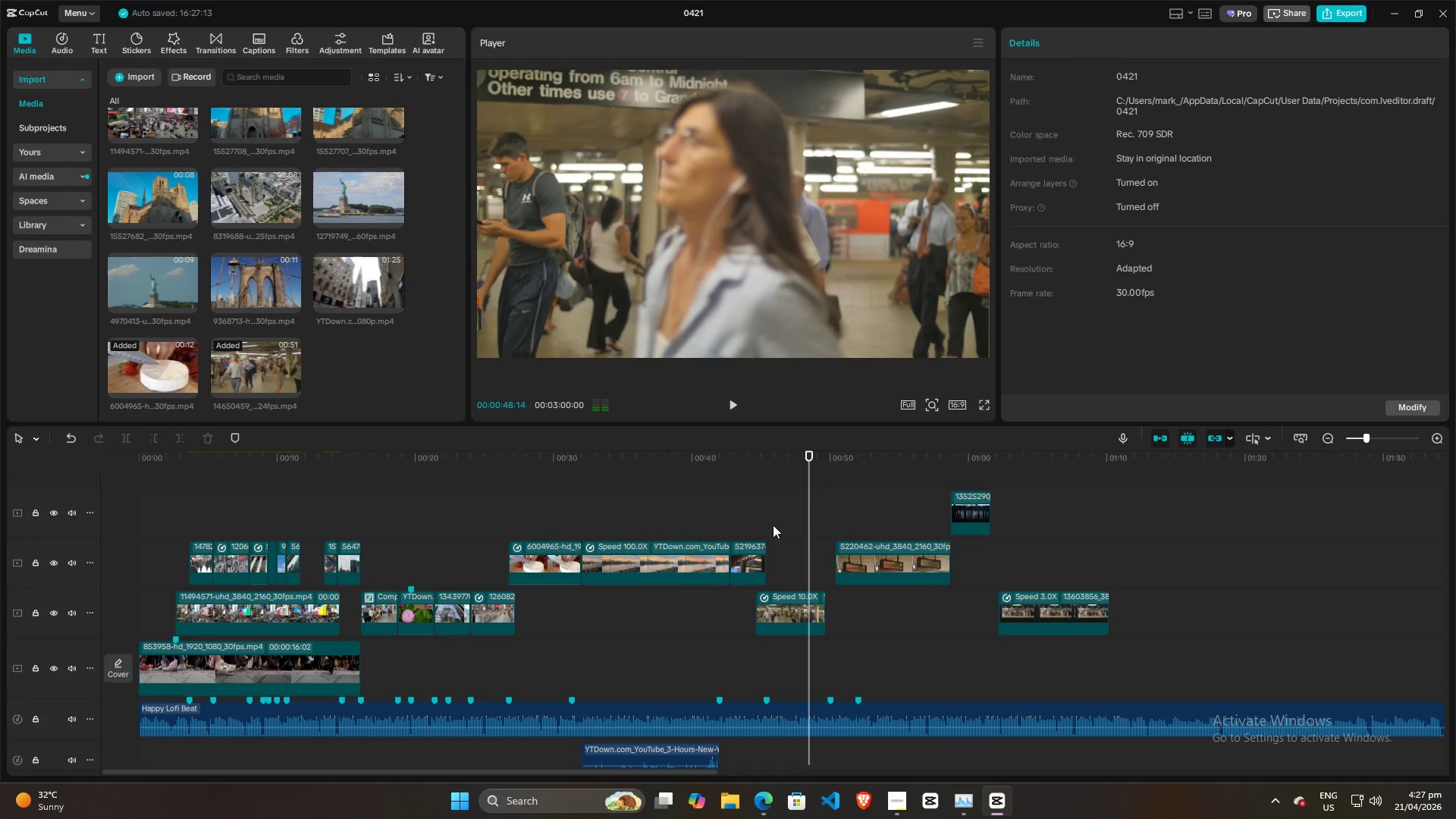 
left_click([773, 525])
 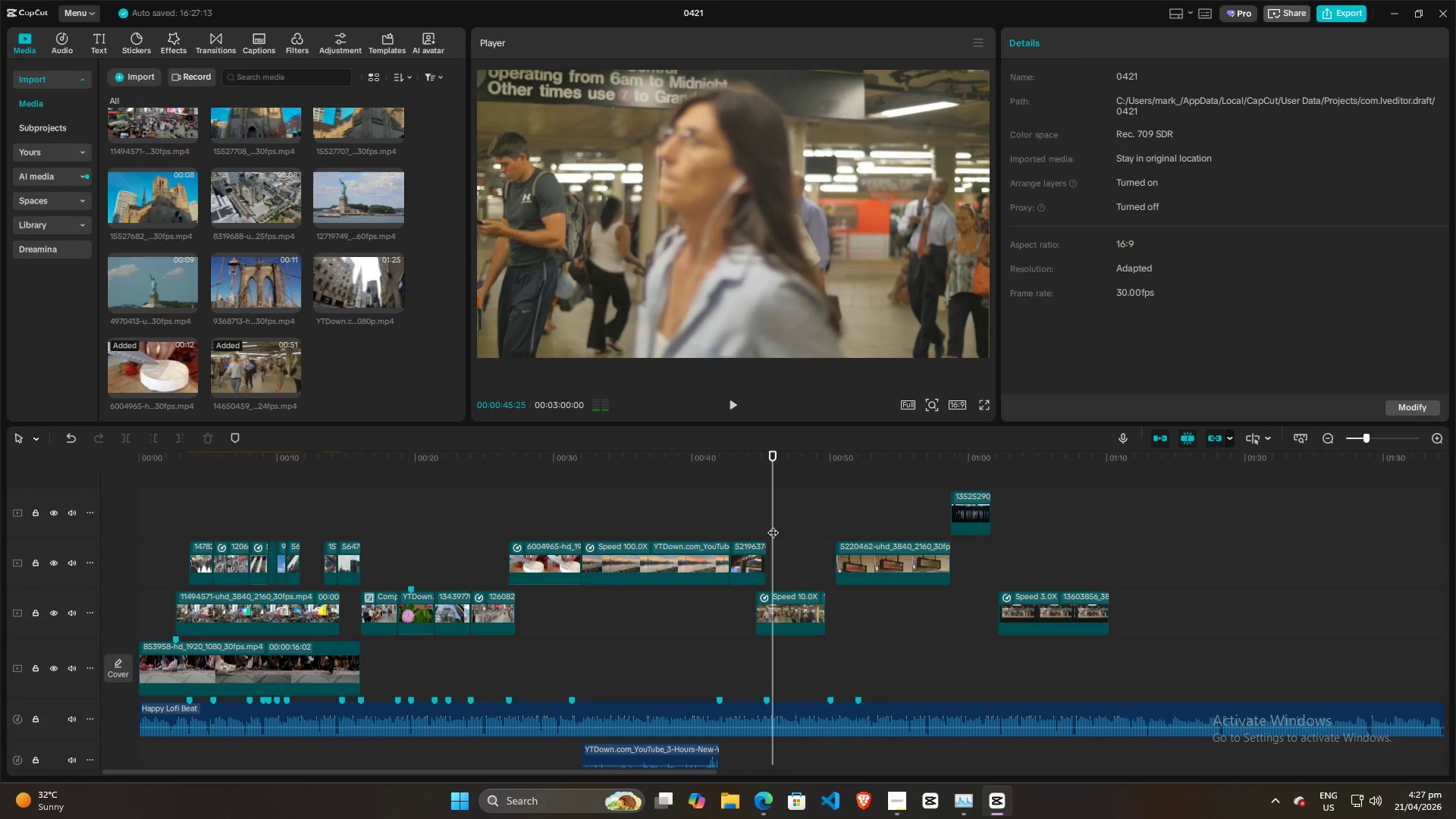 
key(Space)
 